 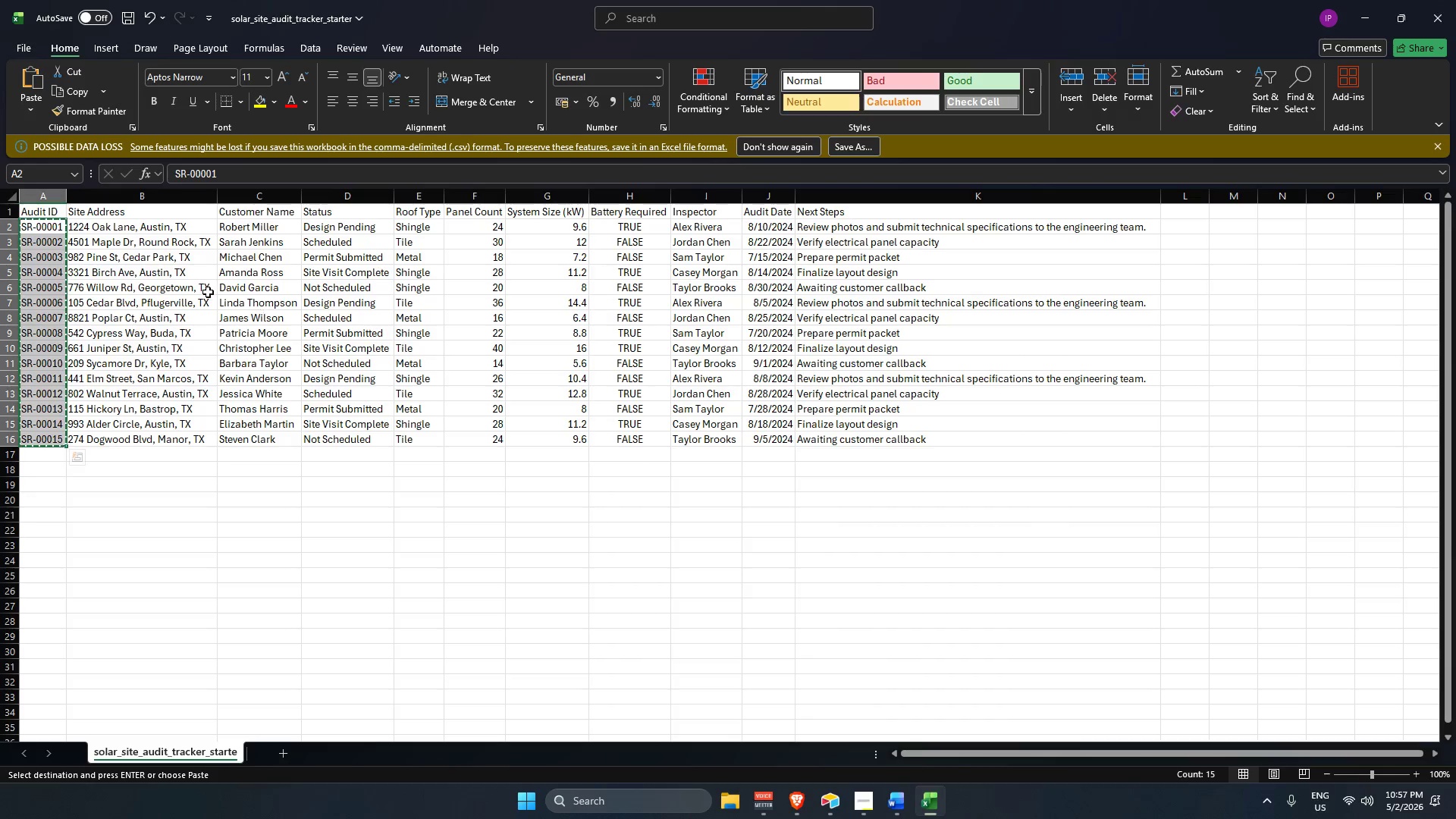 
key(Control+C)
 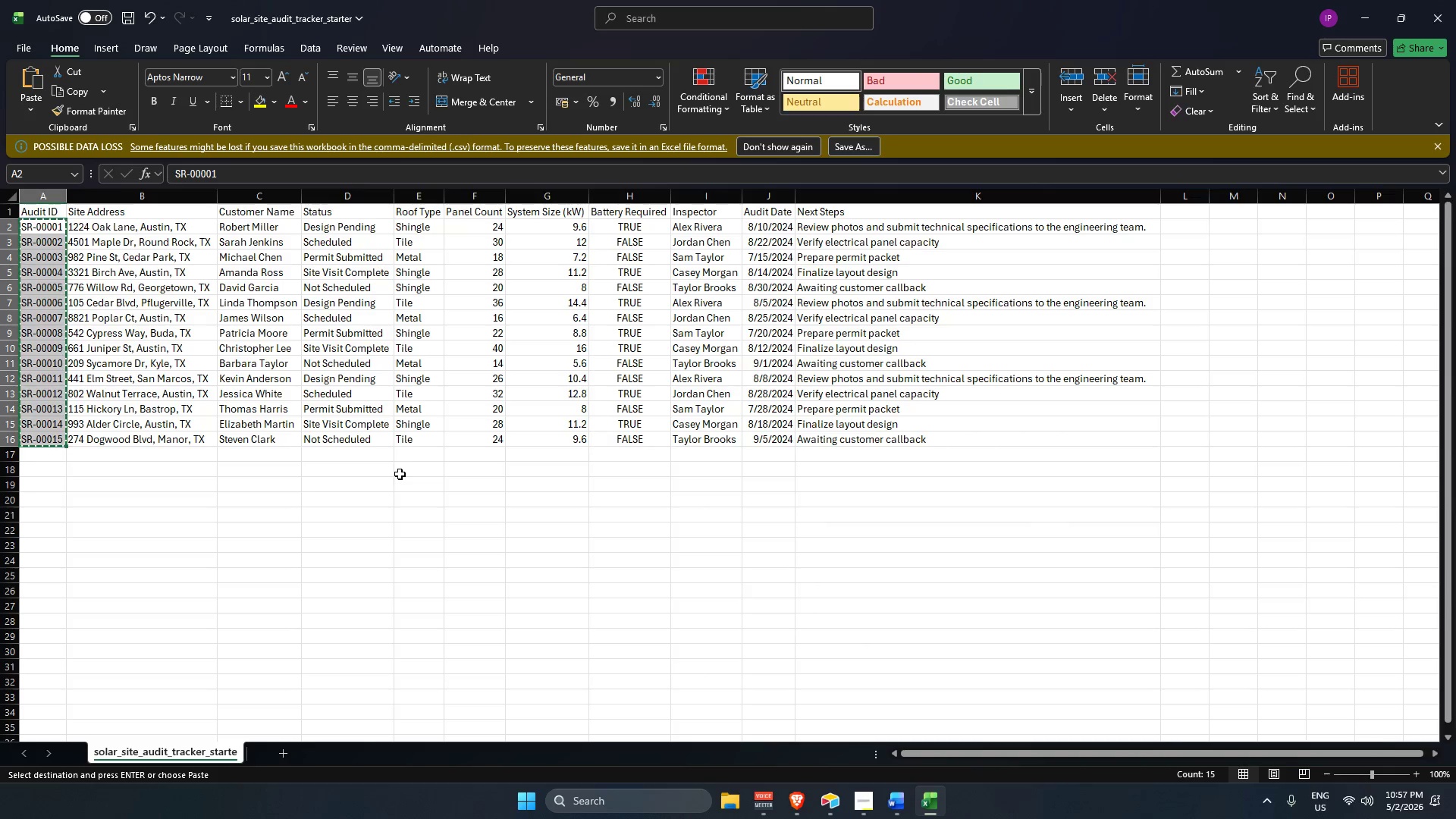 
key(Alt+AltLeft)
 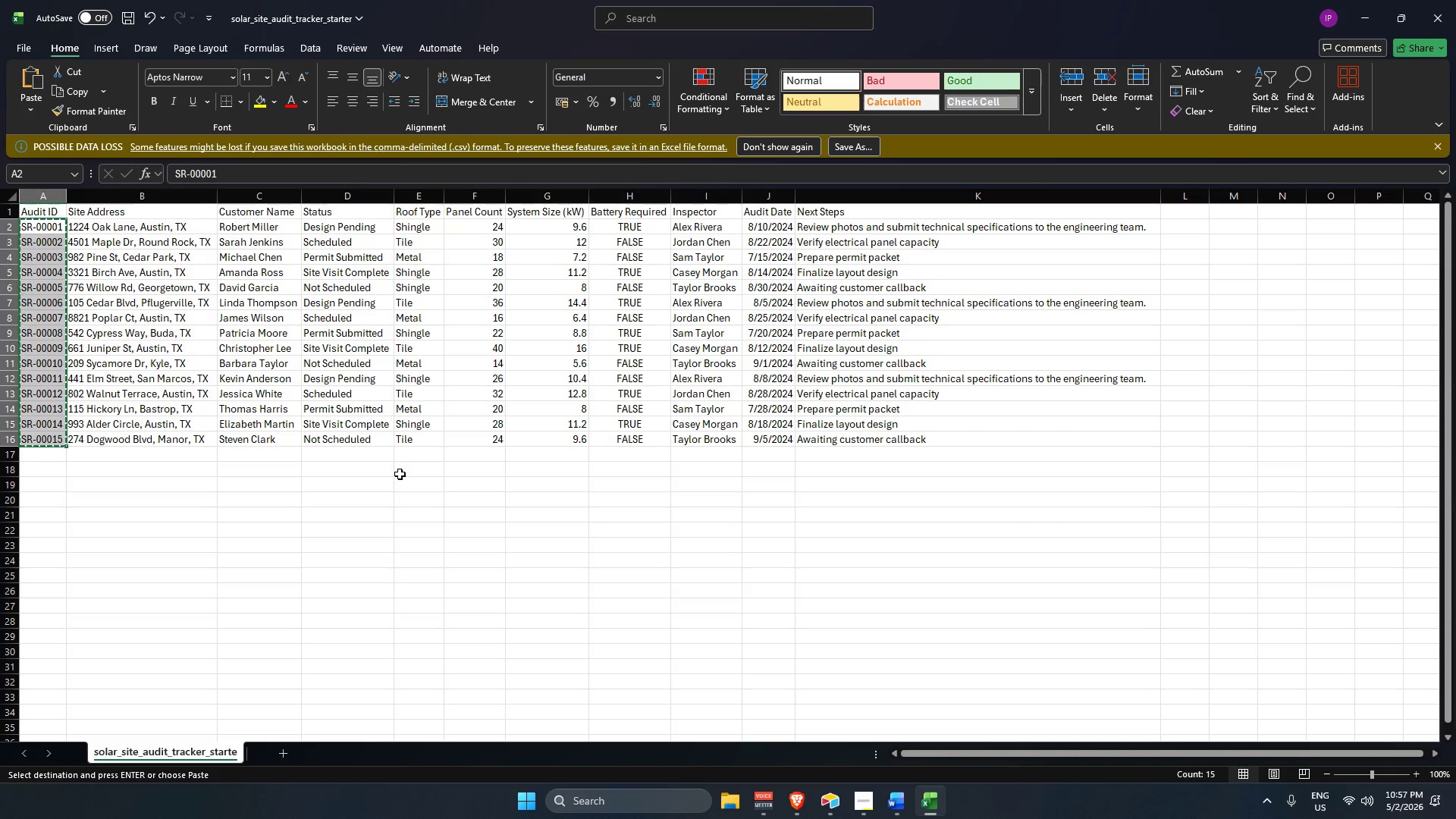 
key(Alt+Tab)
 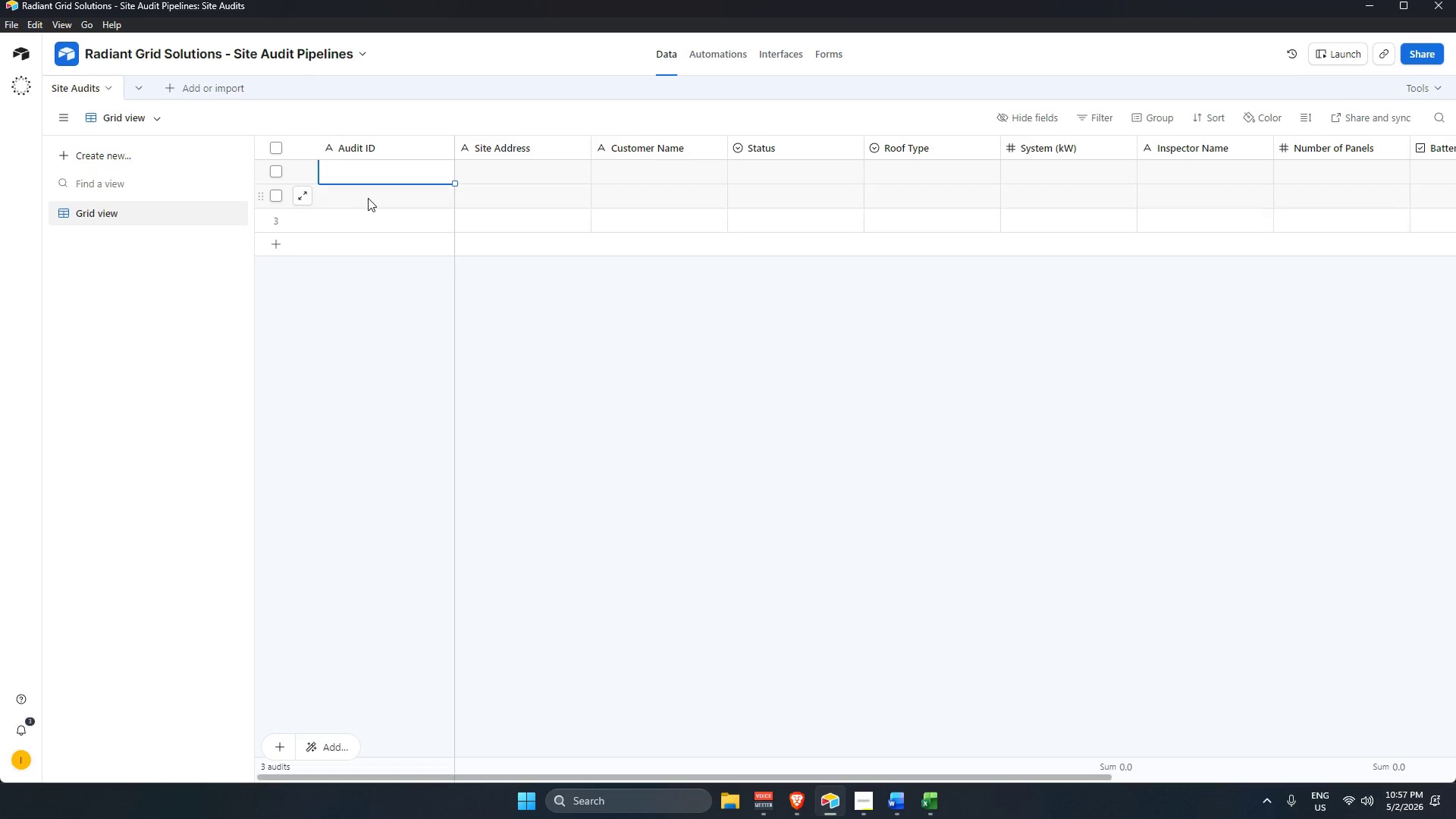 
key(Control+V)
 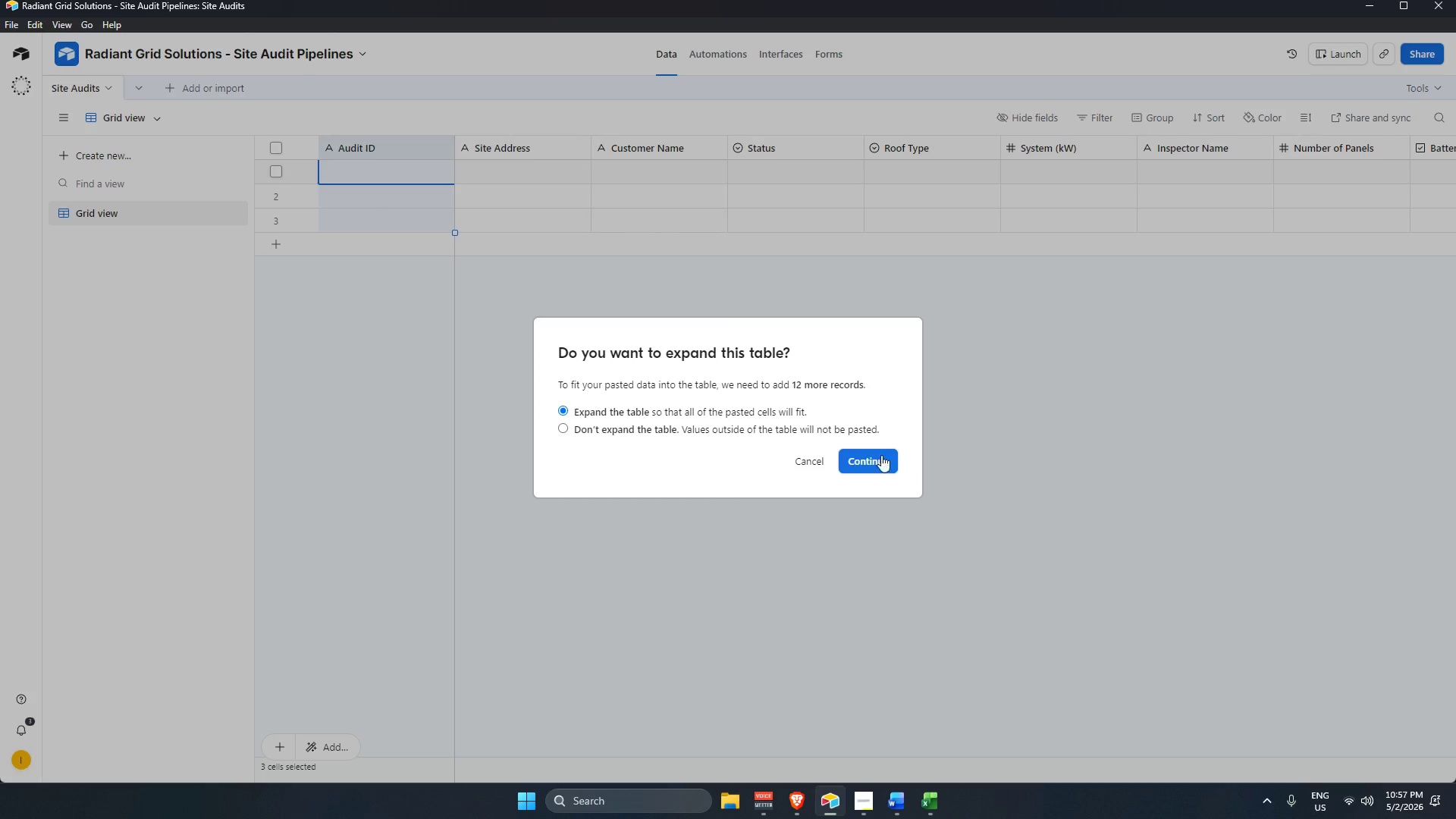 
left_click([871, 466])
 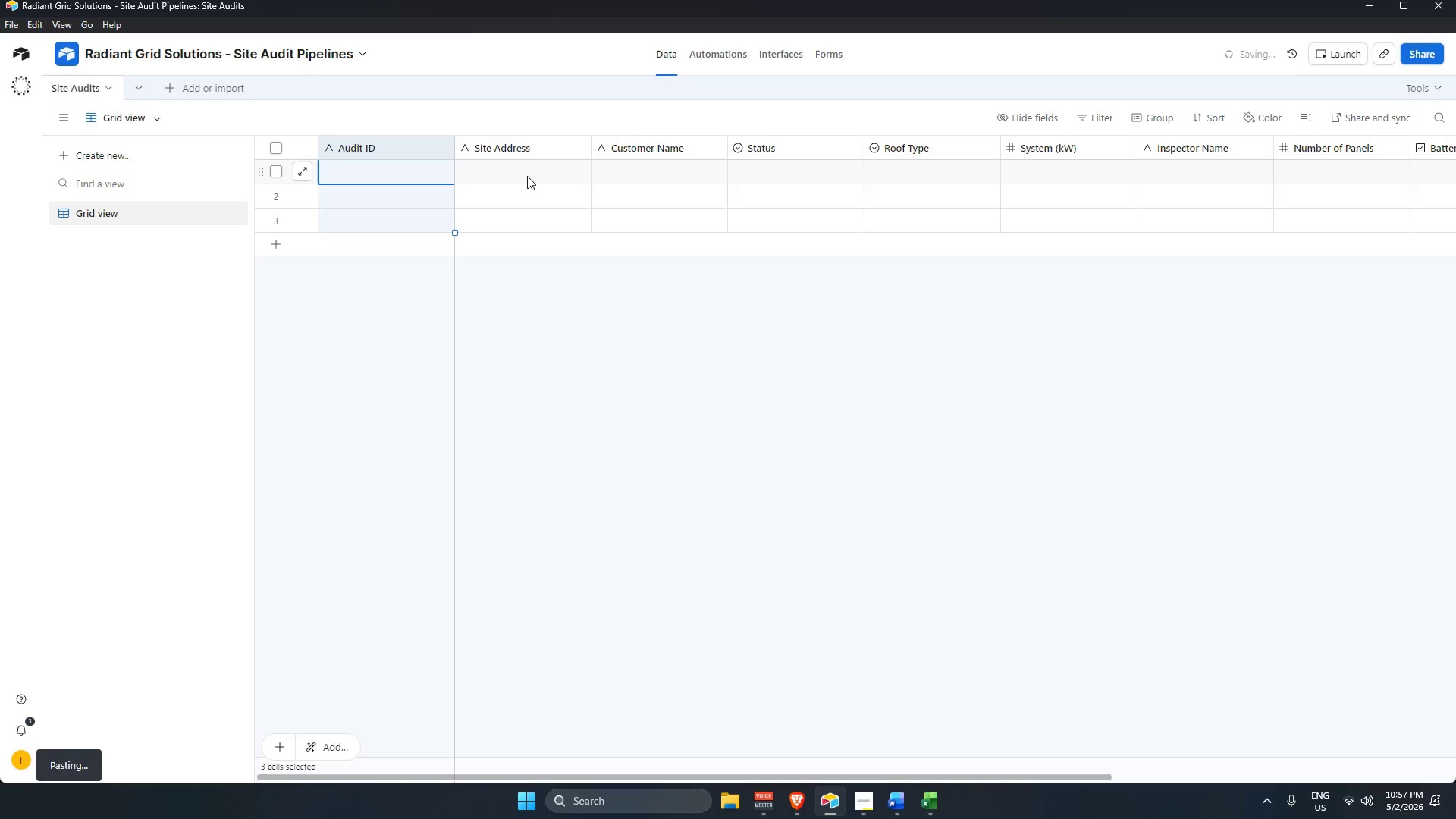 
left_click([526, 173])
 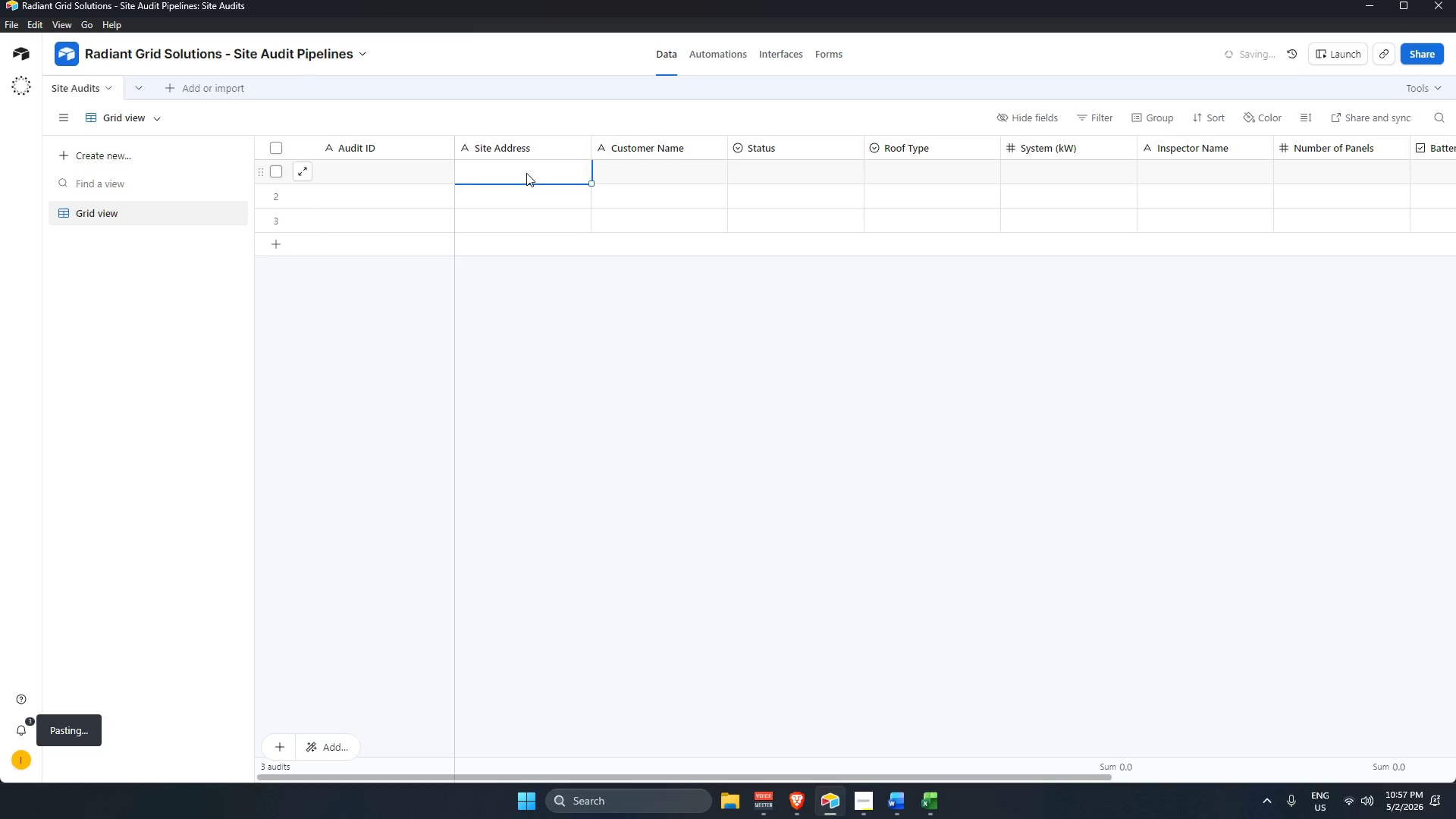 
key(Alt+AltLeft)
 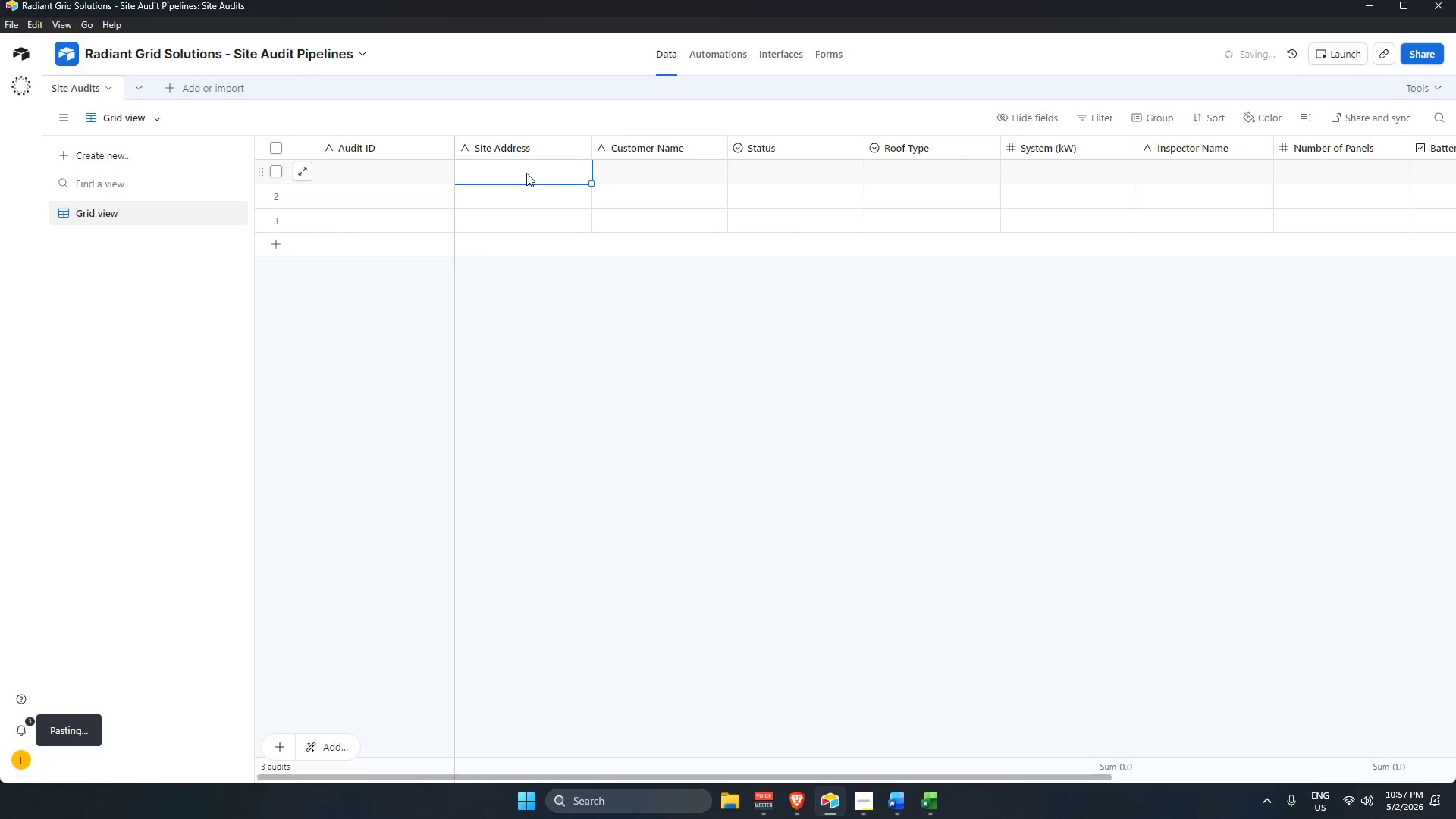 
key(Alt+Tab)
 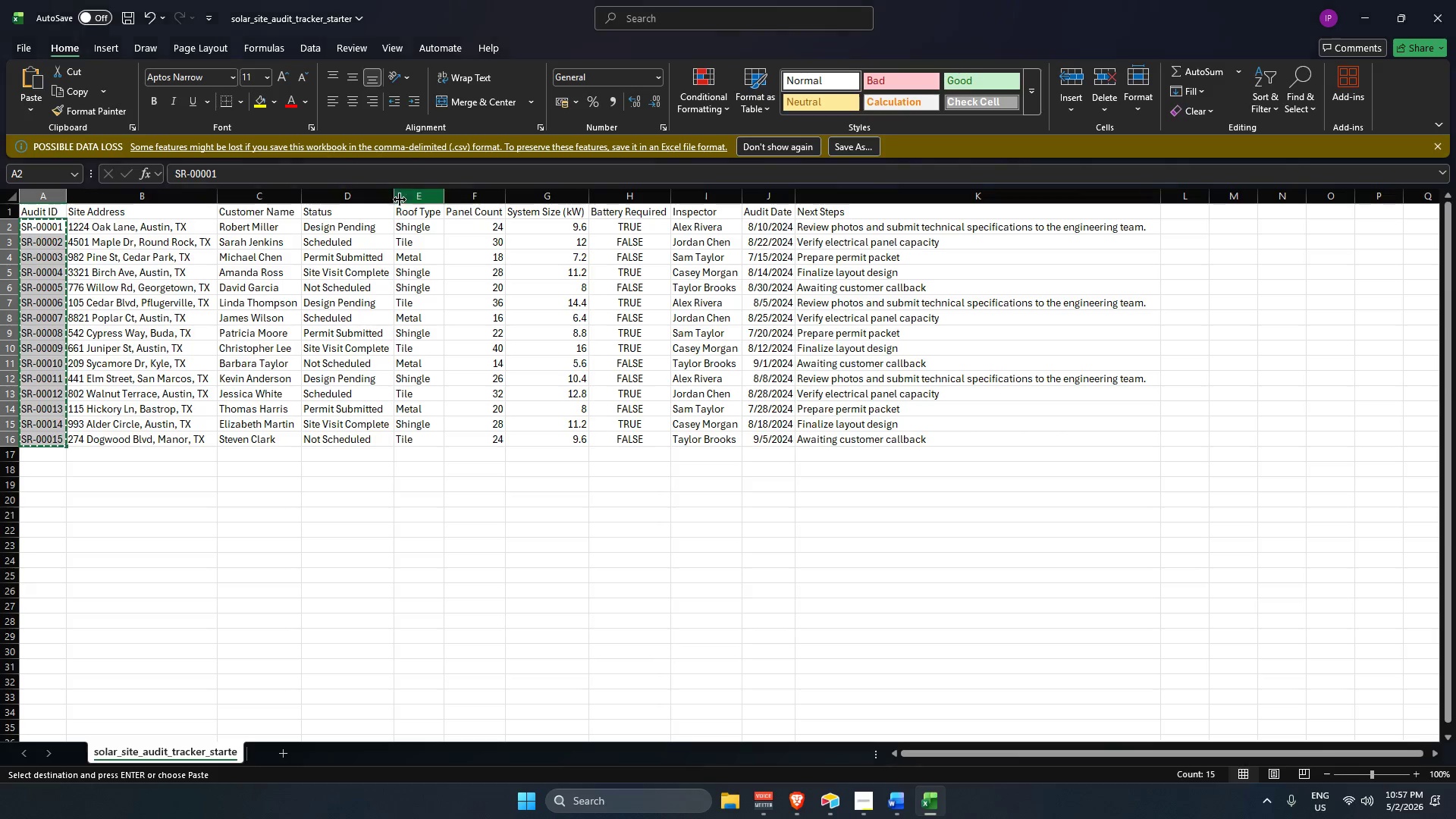 
key(Alt+AltLeft)
 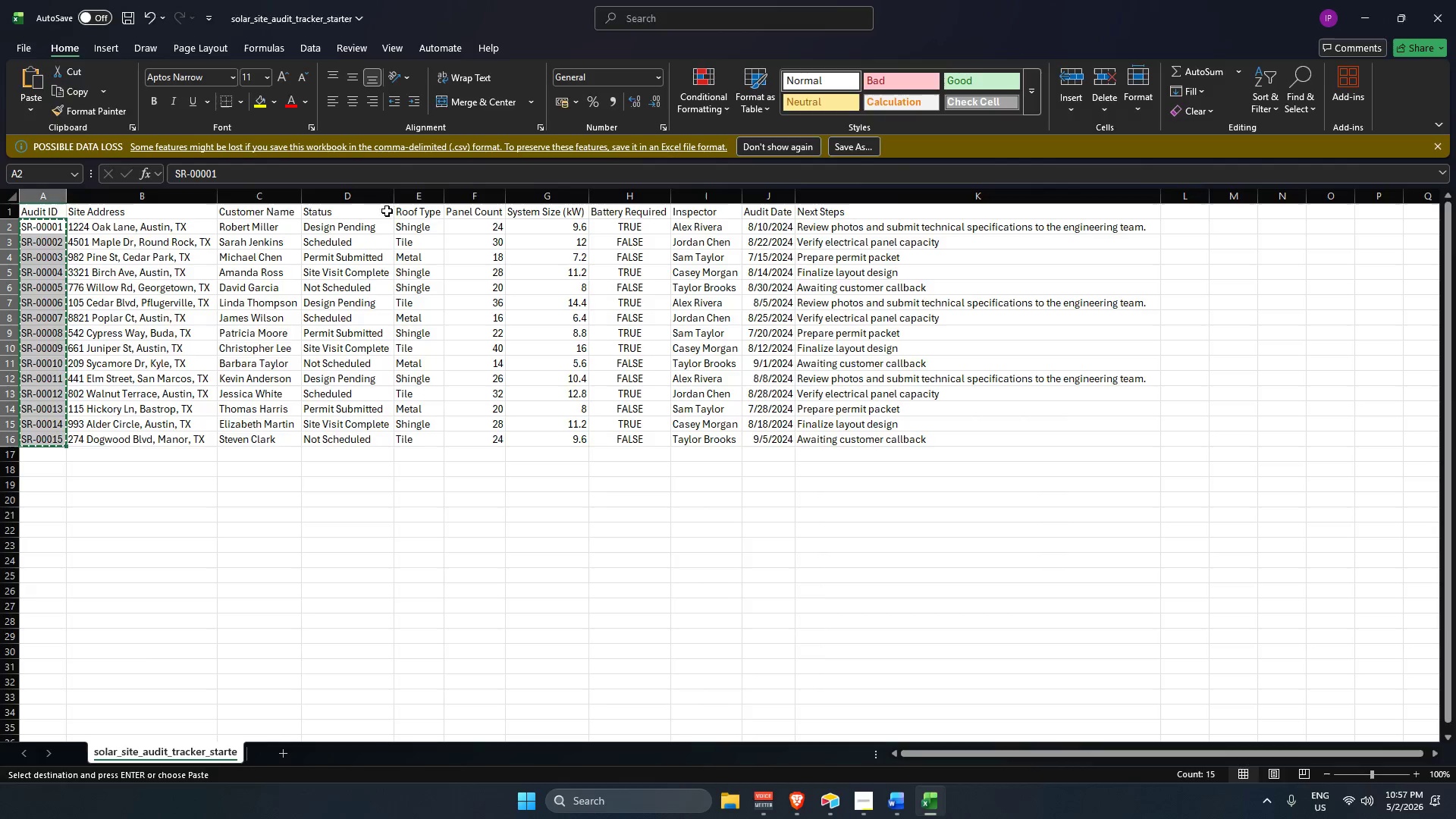 
key(Alt+Tab)
 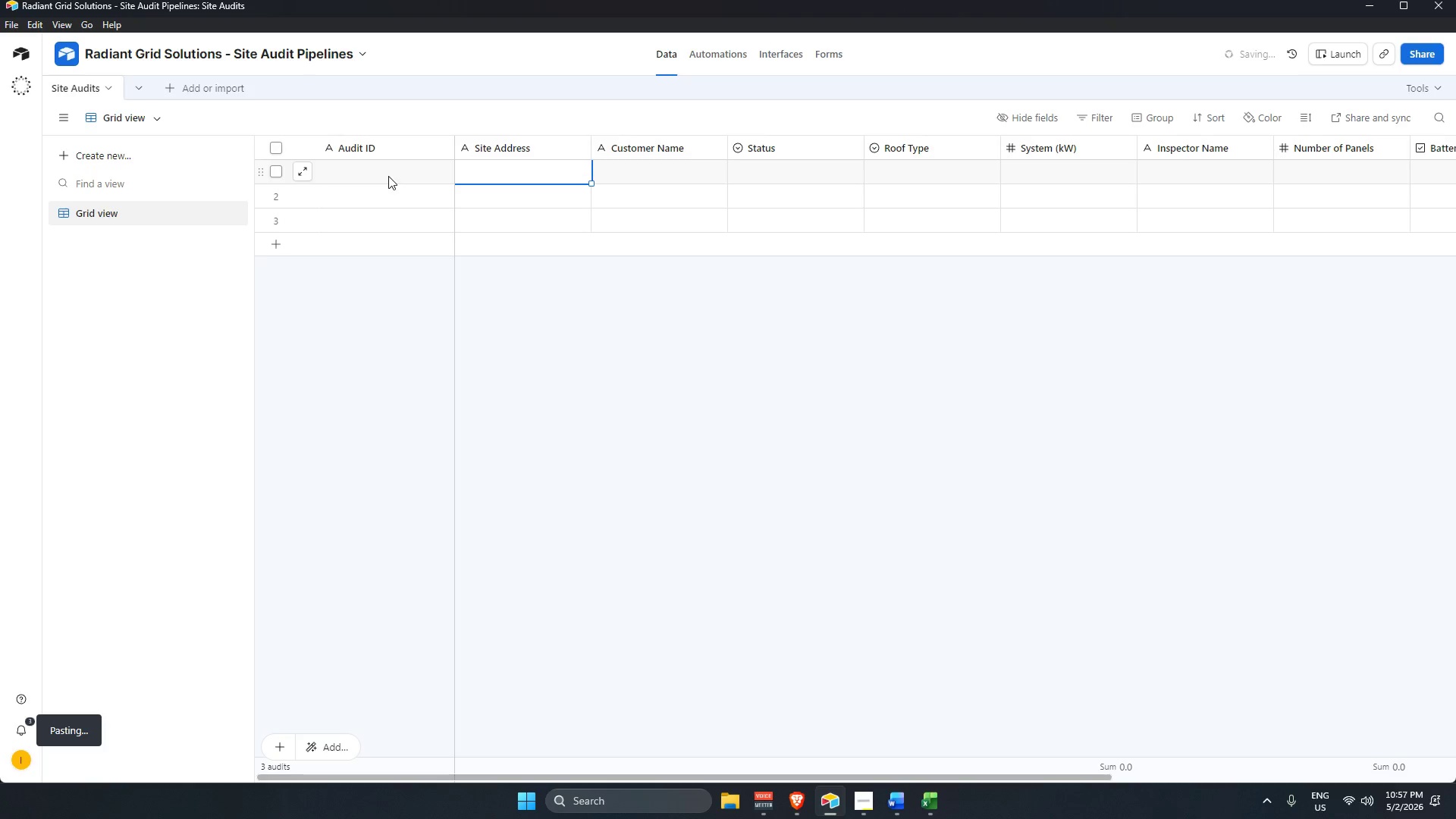 
left_click([388, 175])
 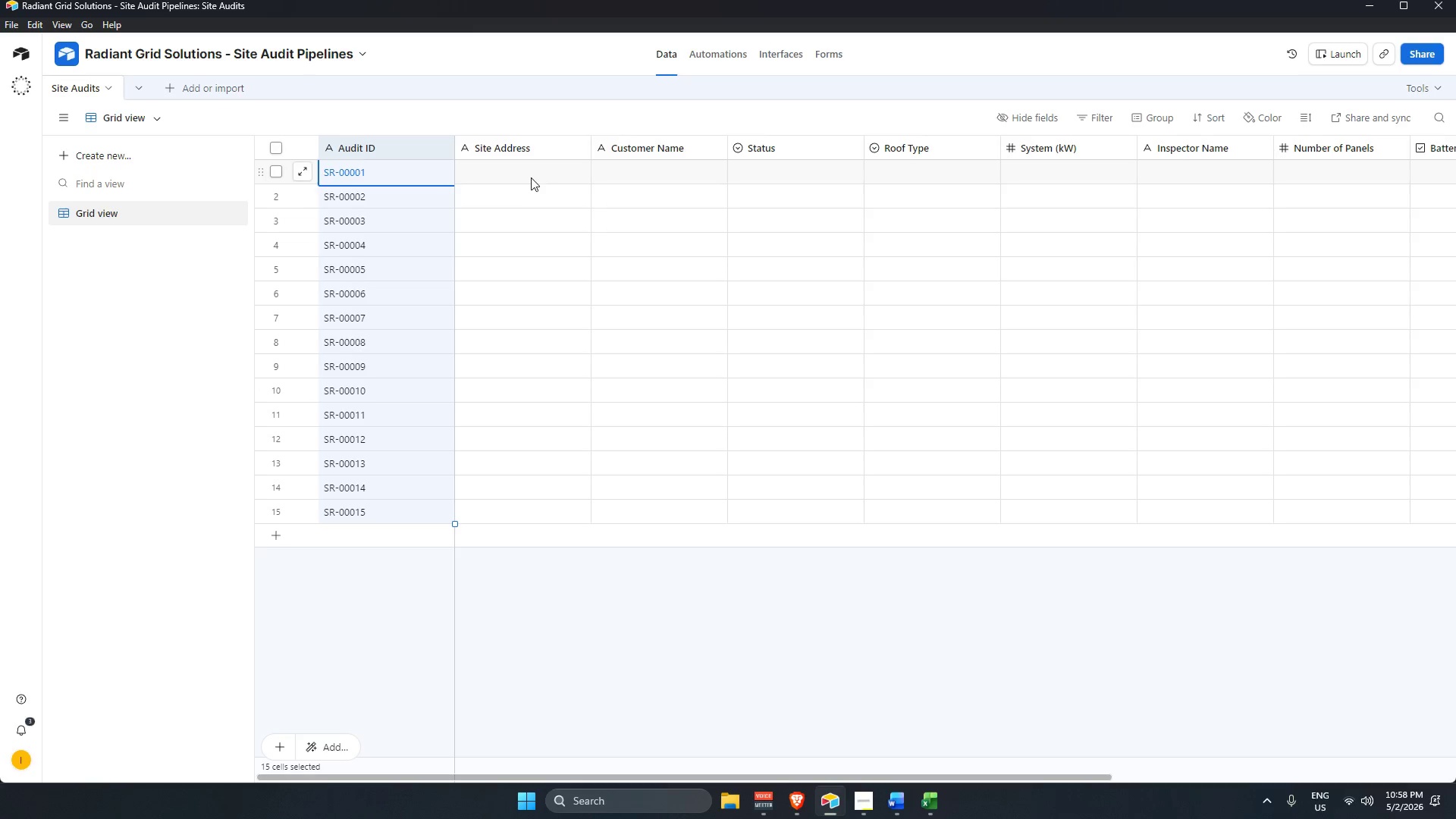 
wait(36.05)
 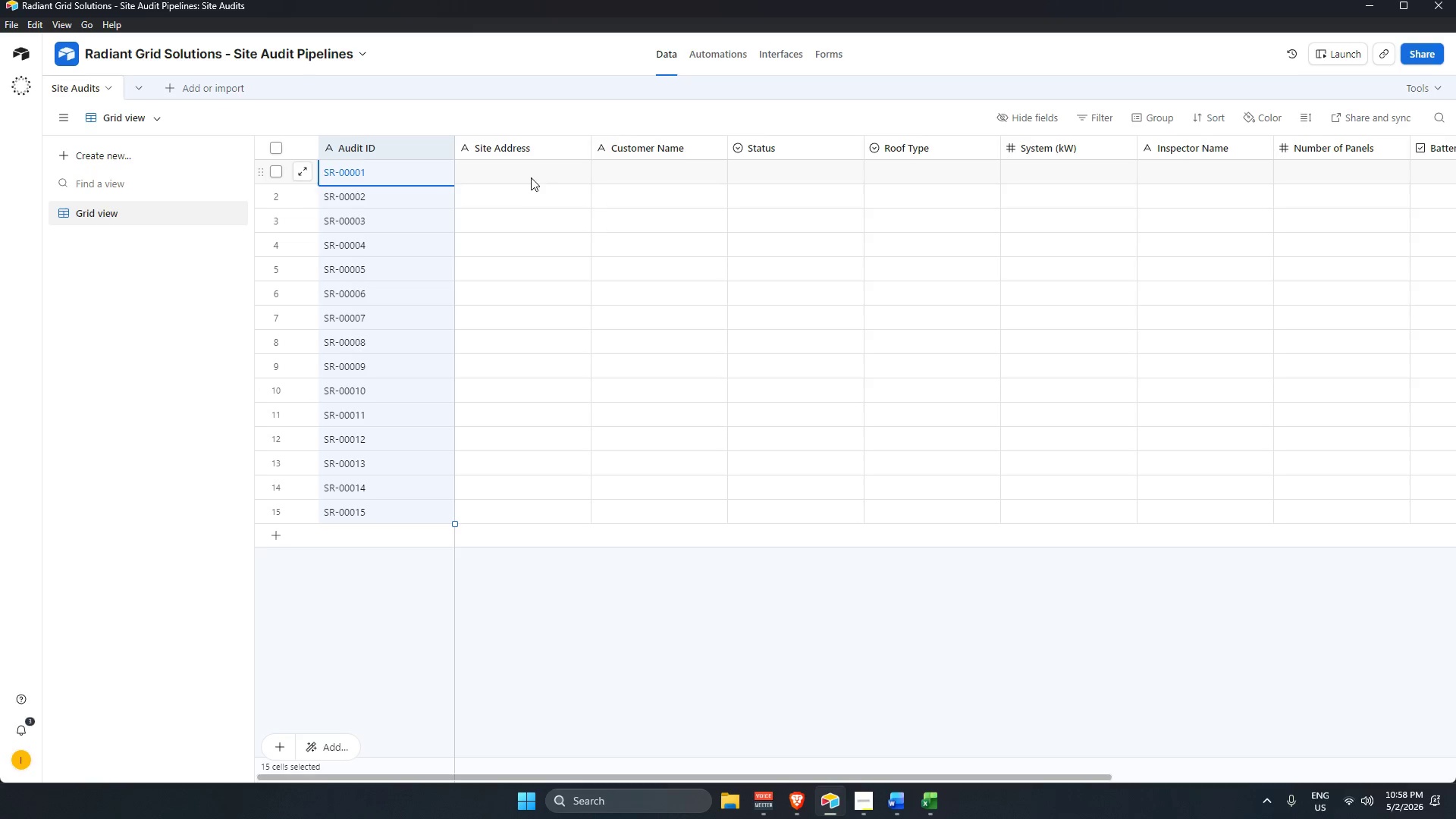 
left_click([531, 169])
 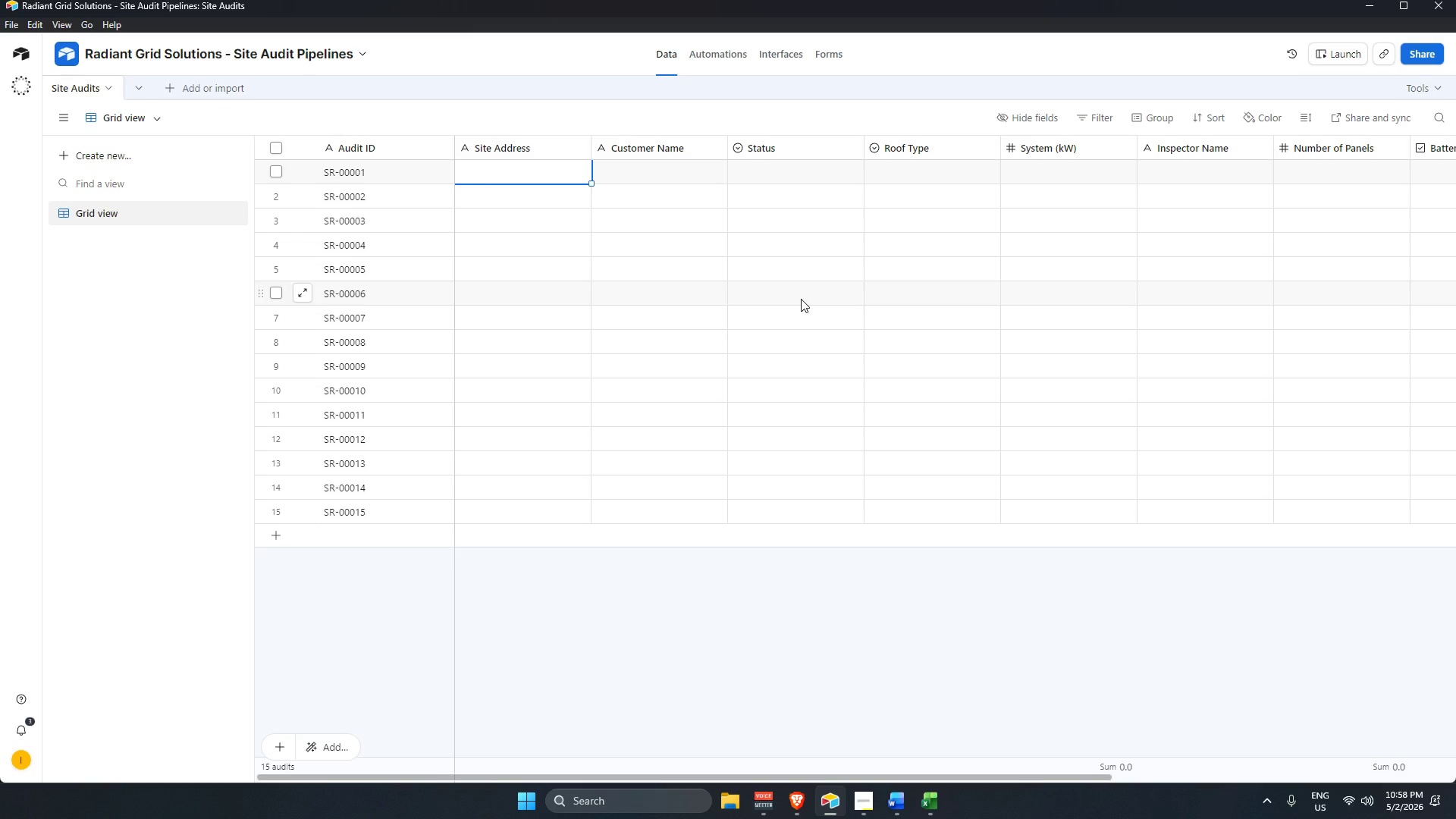 
wait(16.91)
 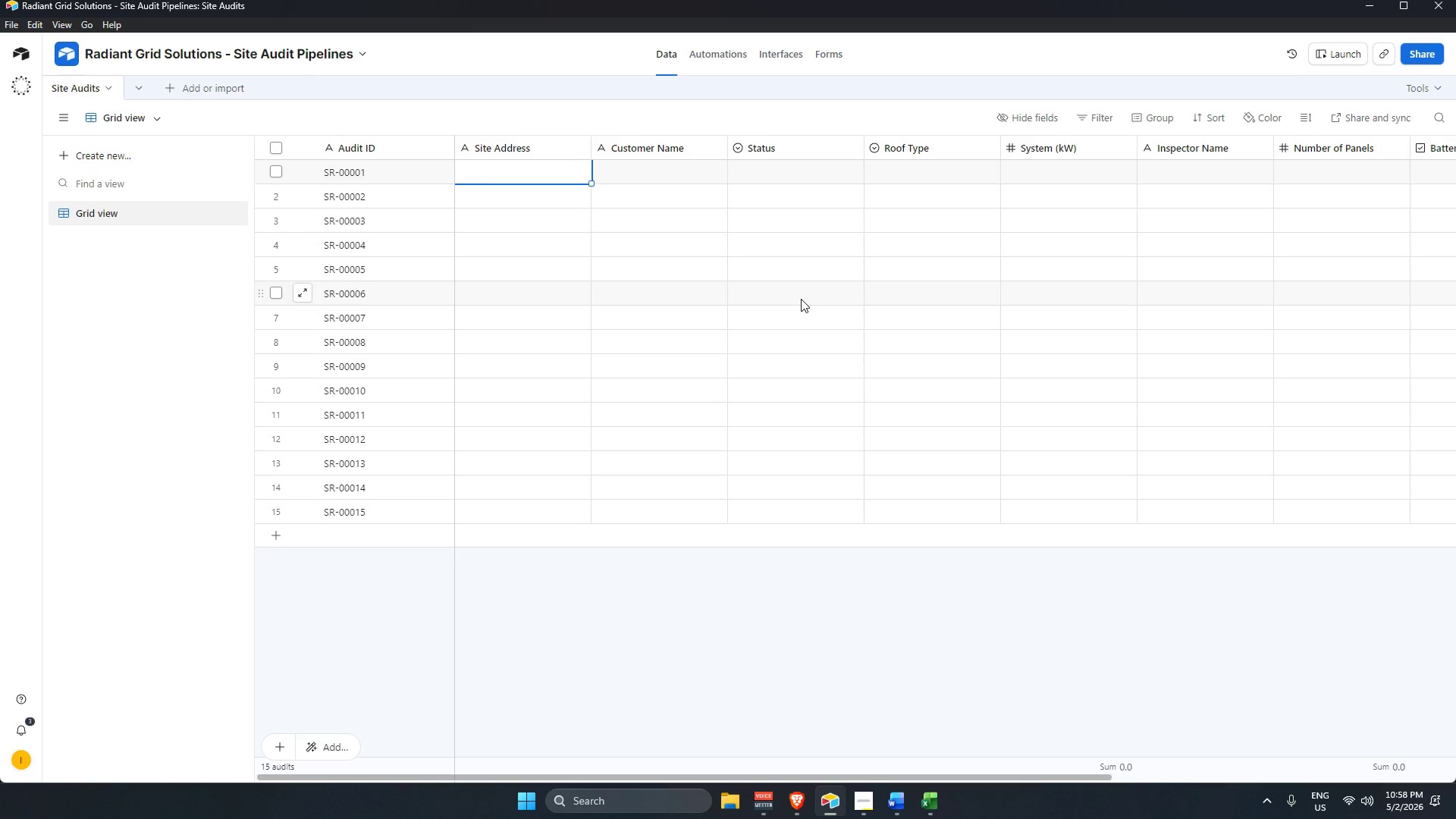 
key(Alt+AltLeft)
 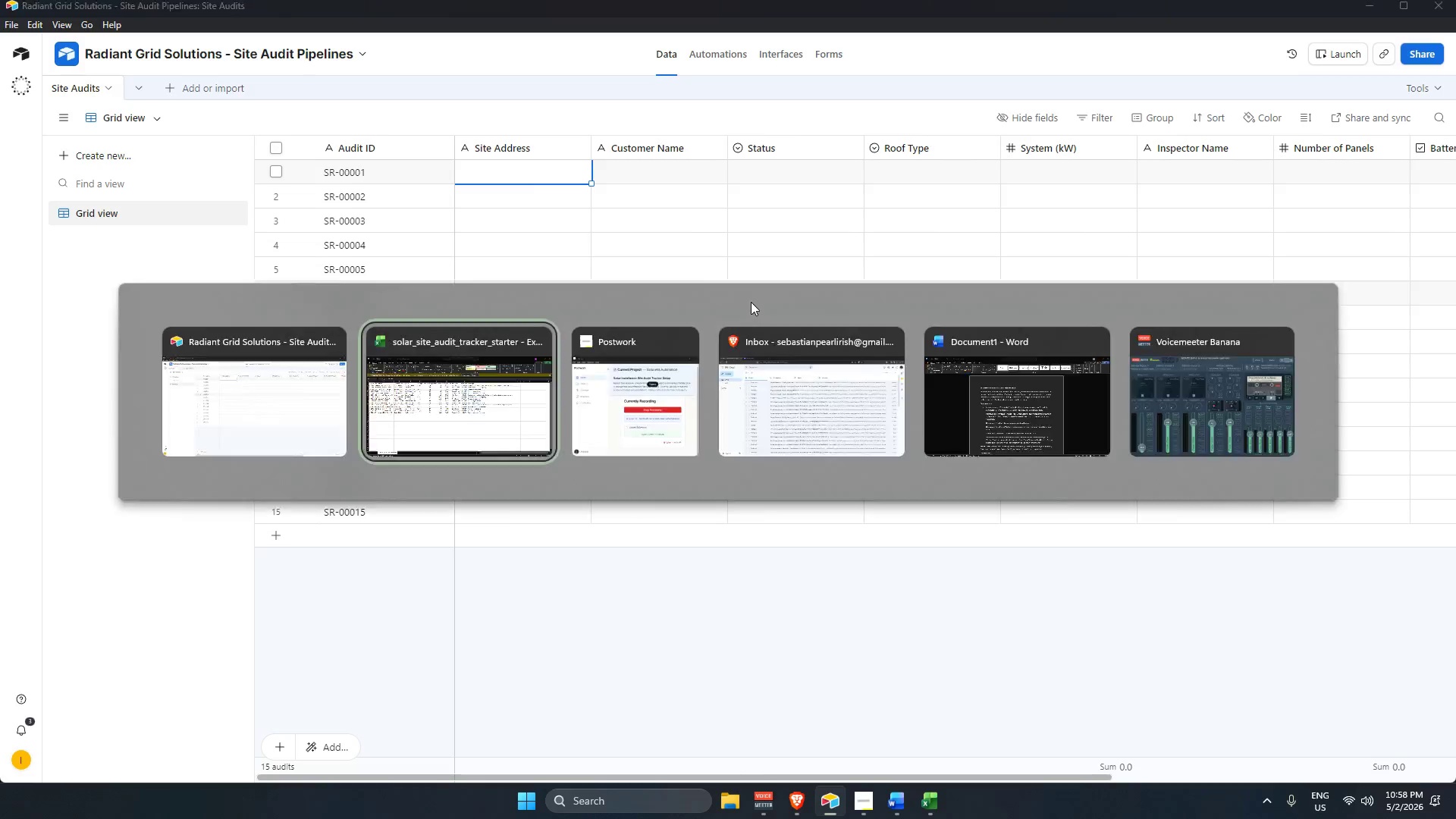 
key(Alt+Tab)
 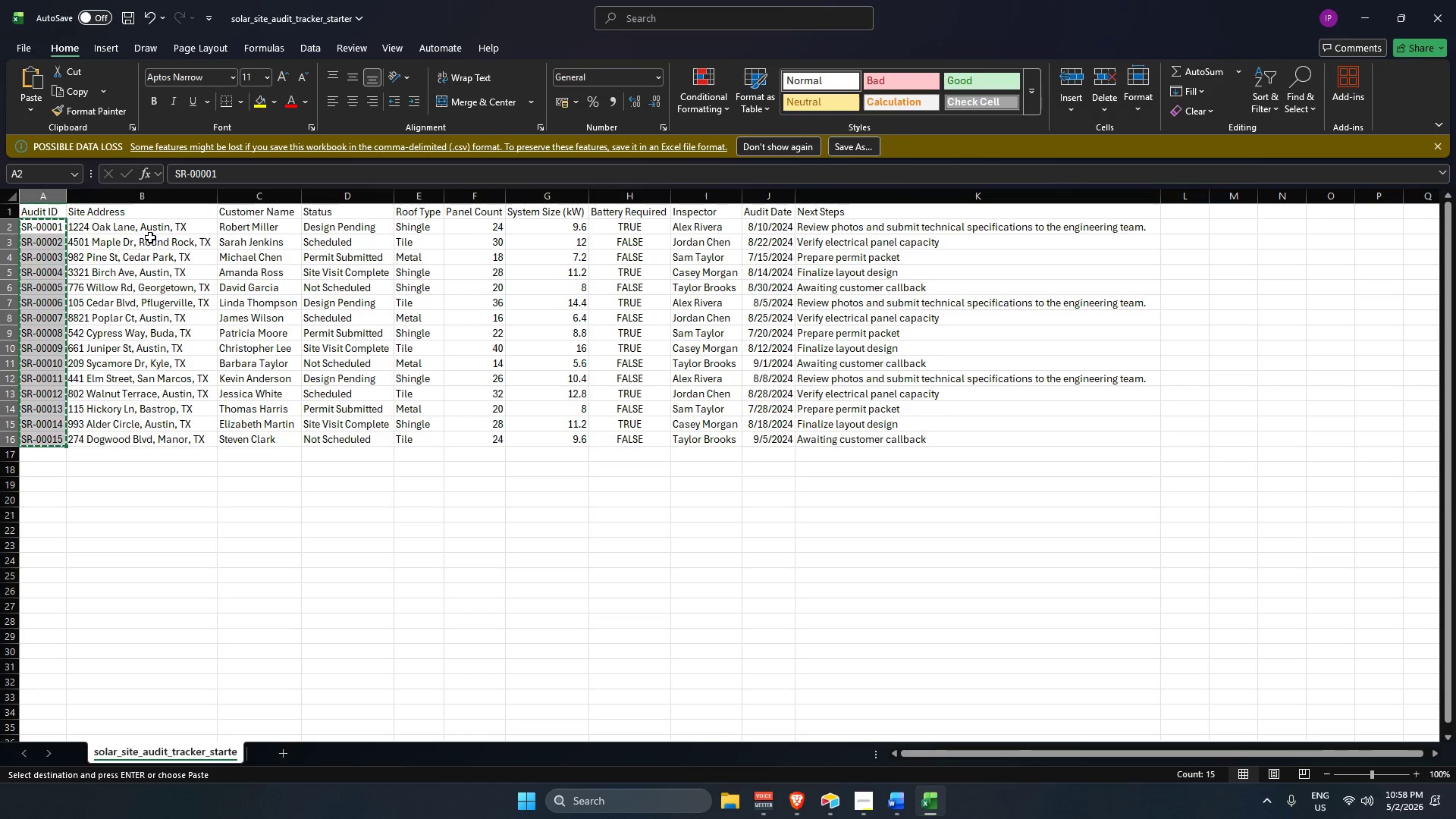 
left_click_drag(start_coordinate=[145, 228], to_coordinate=[173, 438])
 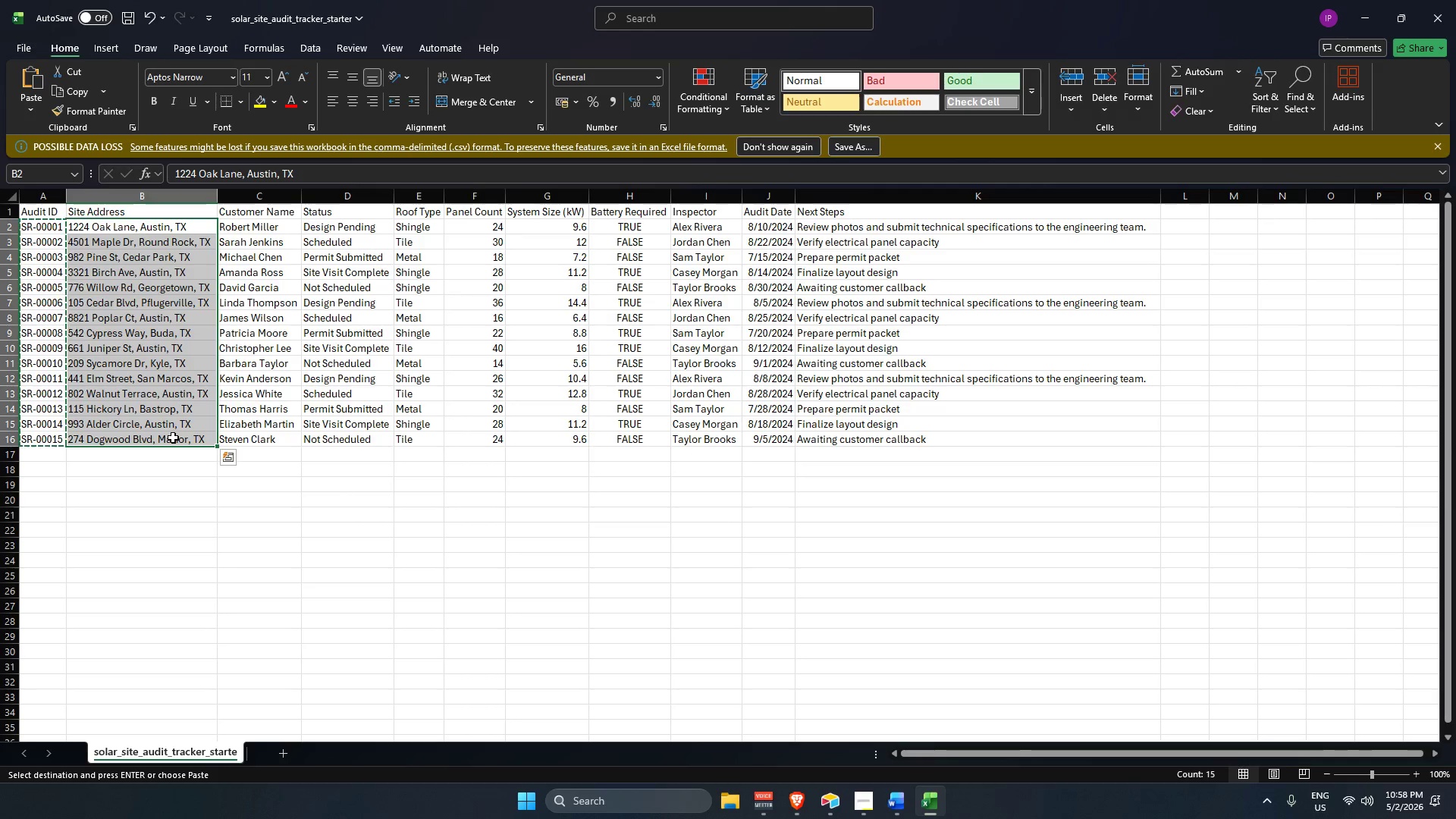 
key(Control+C)
 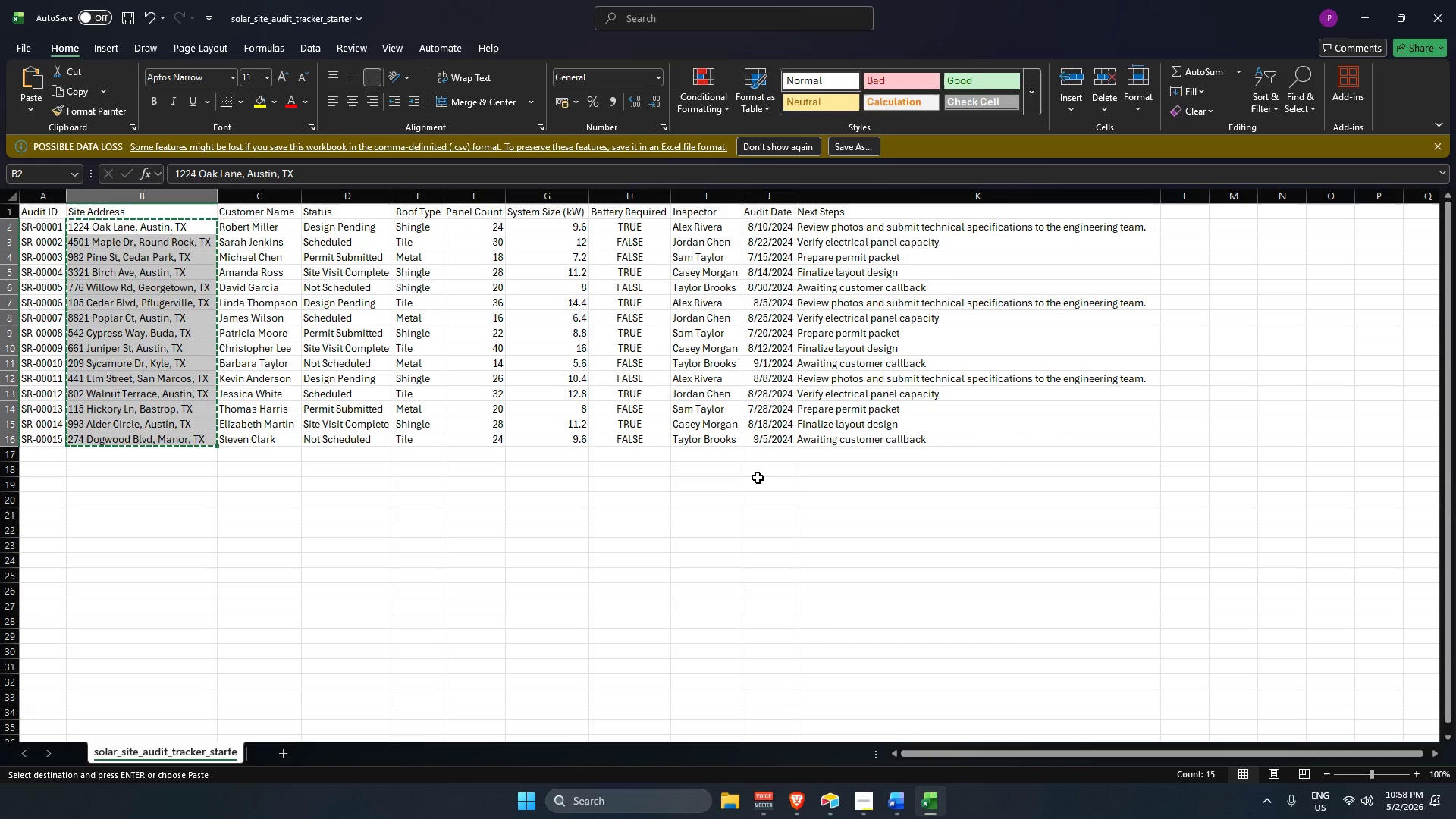 
key(Alt+Tab)
 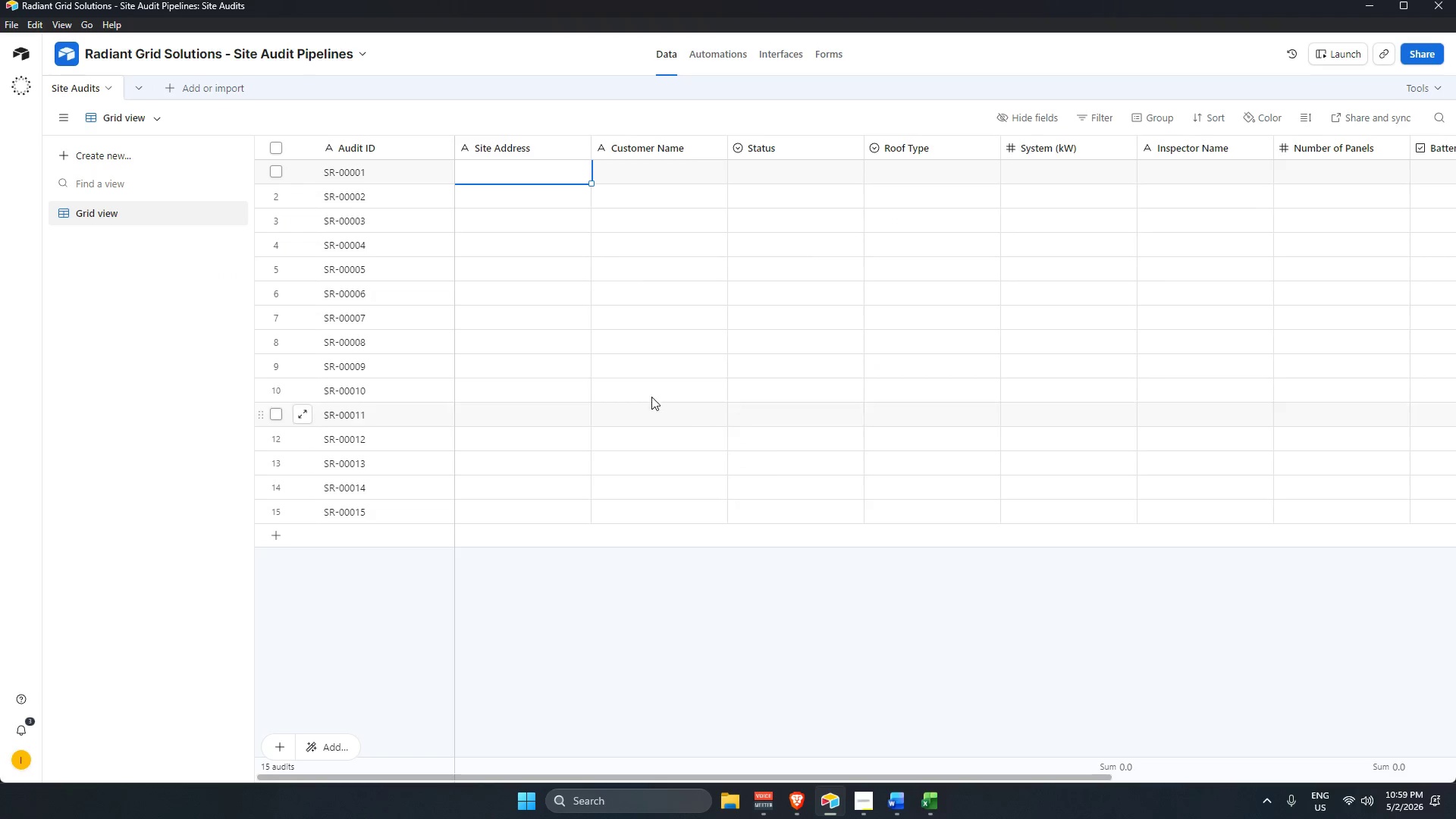 
key(Control+V)
 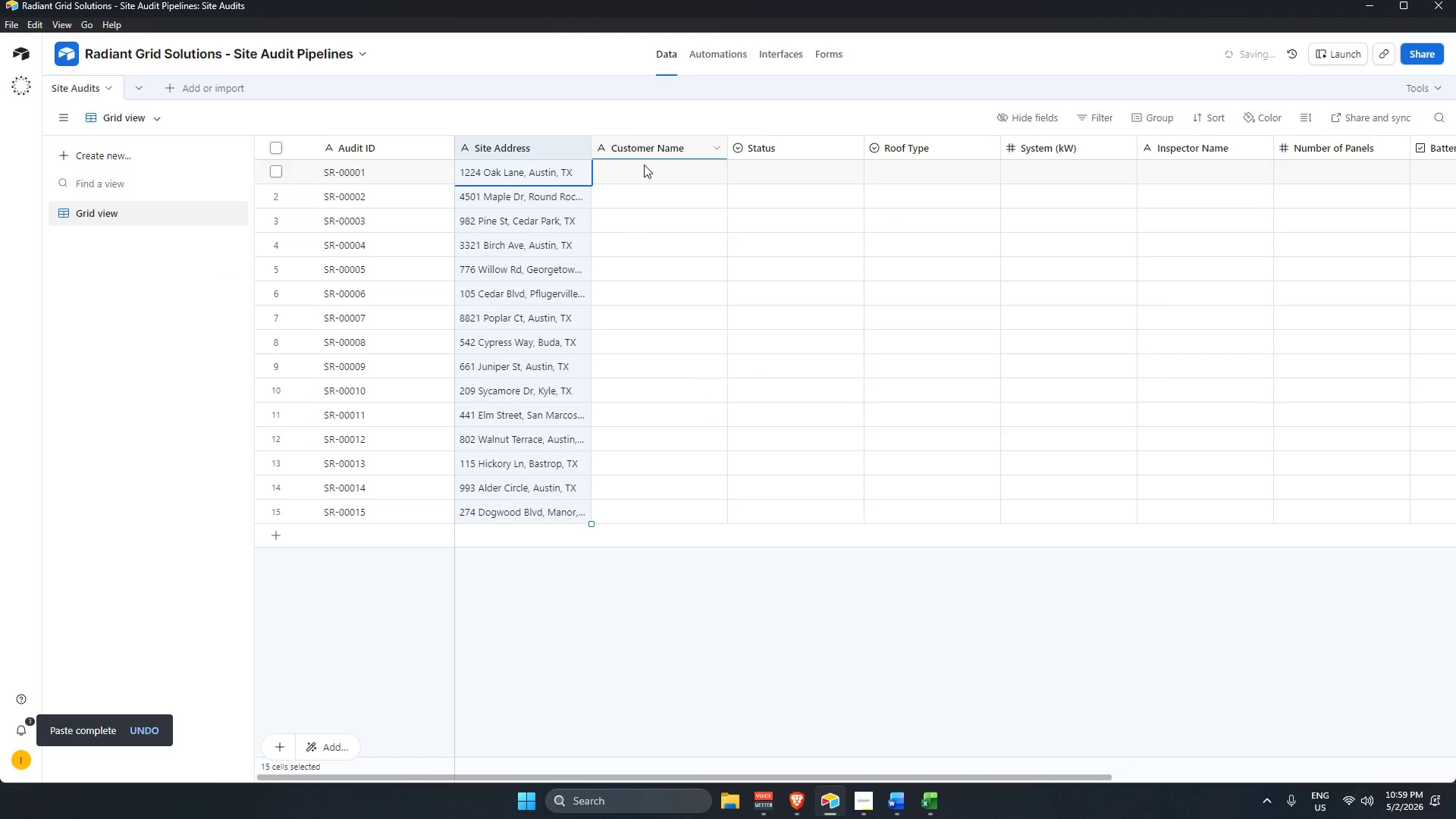 
key(Alt+AltLeft)
 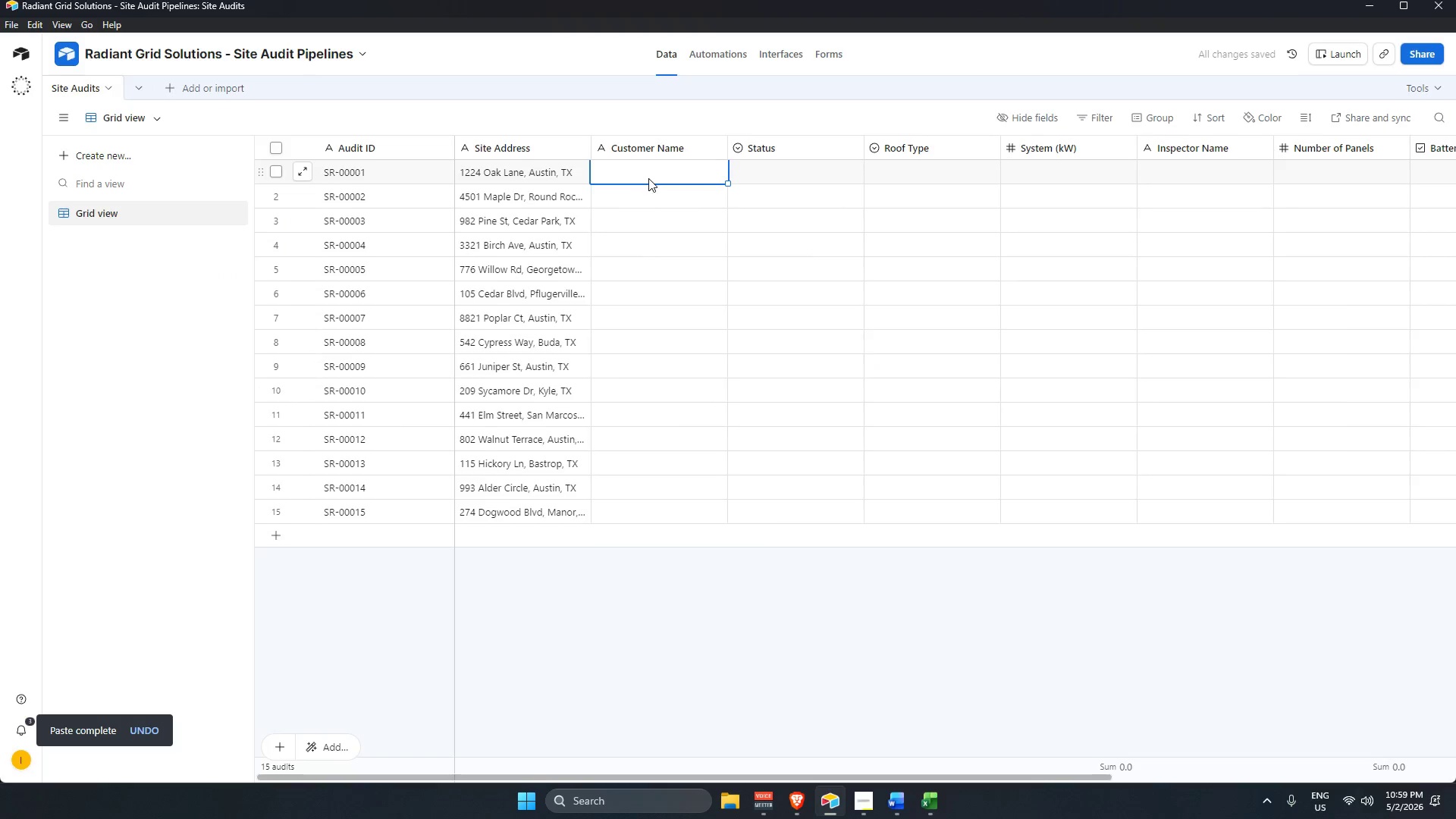 
key(Alt+Tab)
 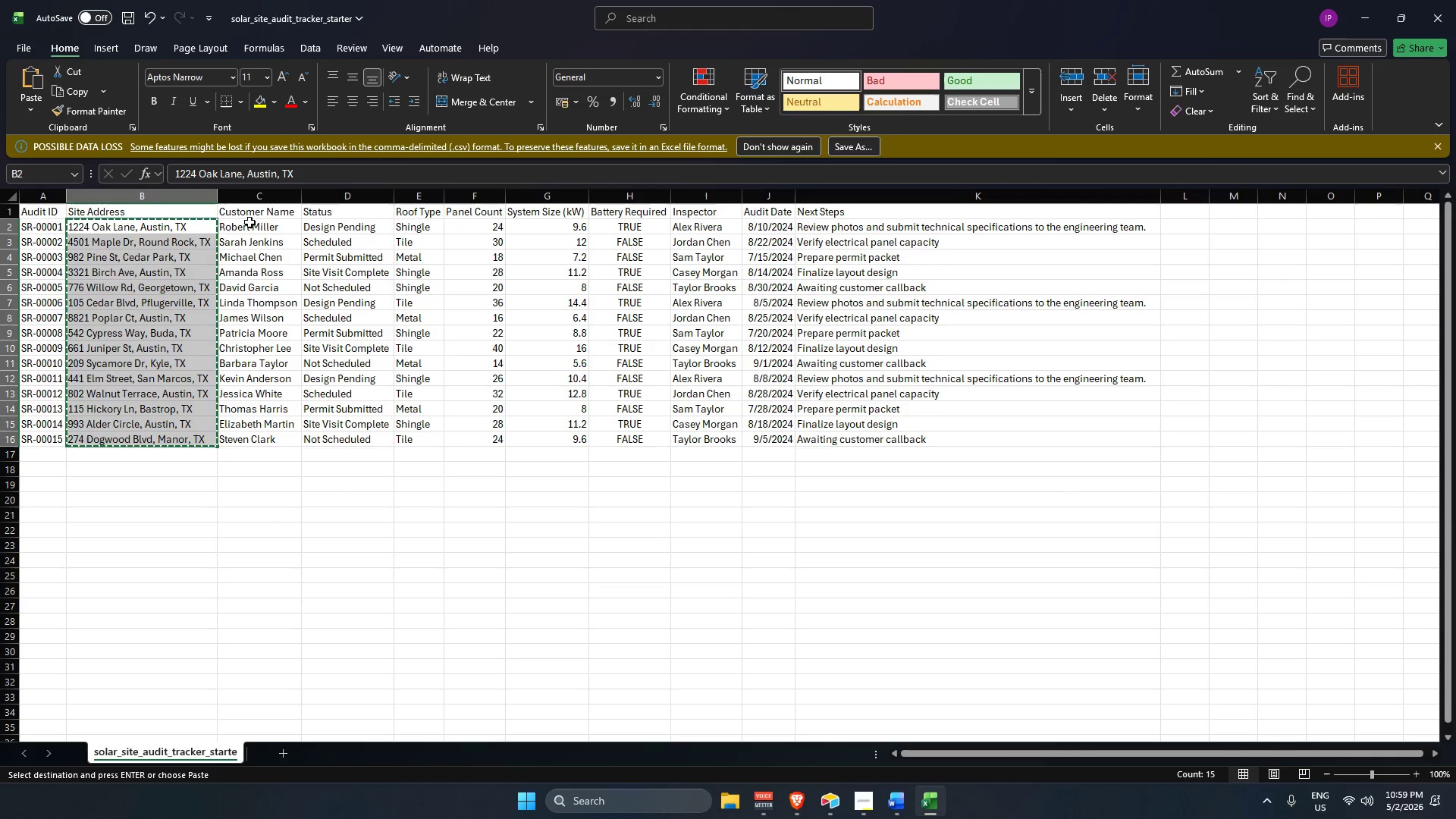 
left_click_drag(start_coordinate=[248, 220], to_coordinate=[283, 430])
 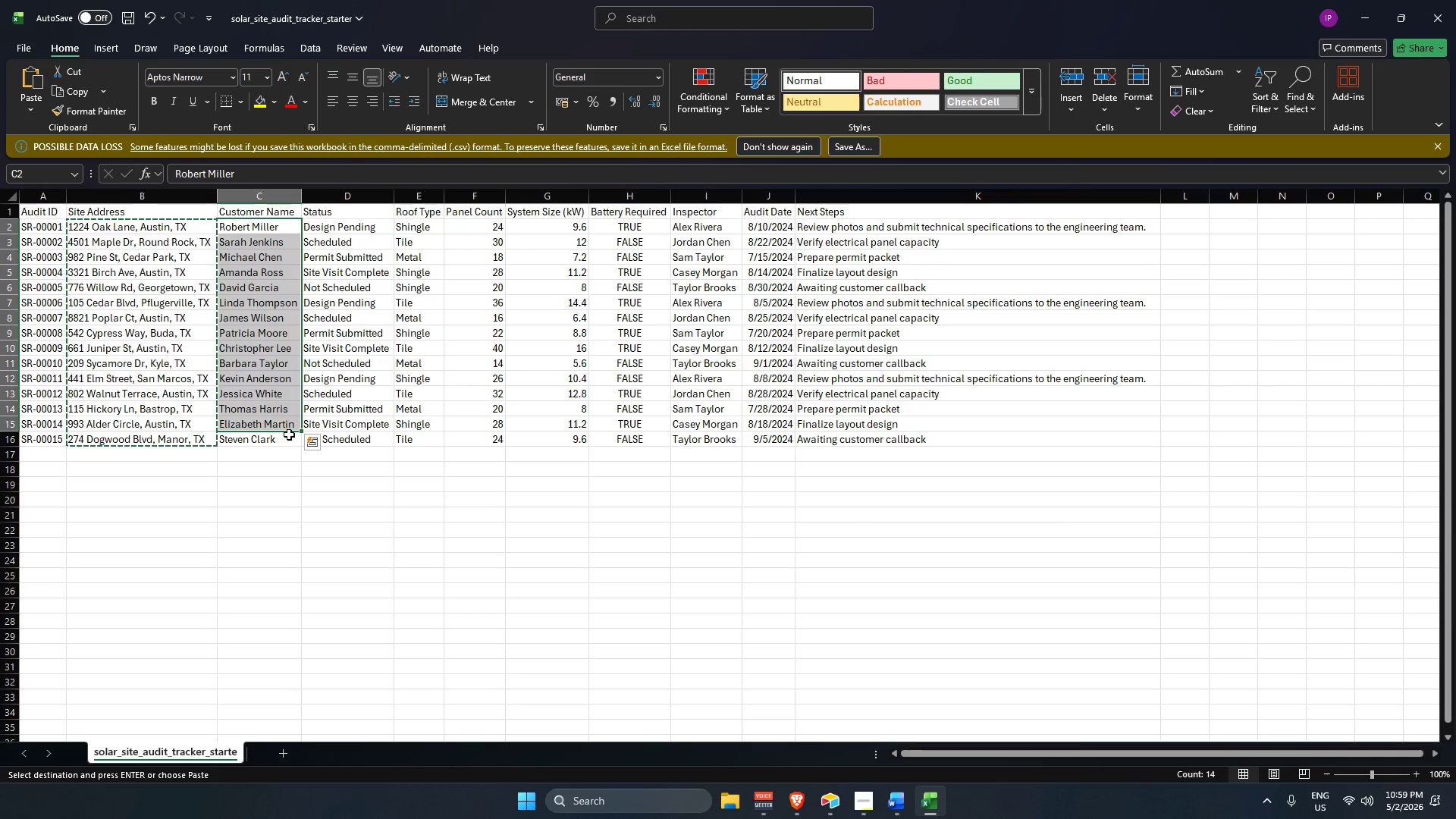 
left_click([284, 478])
 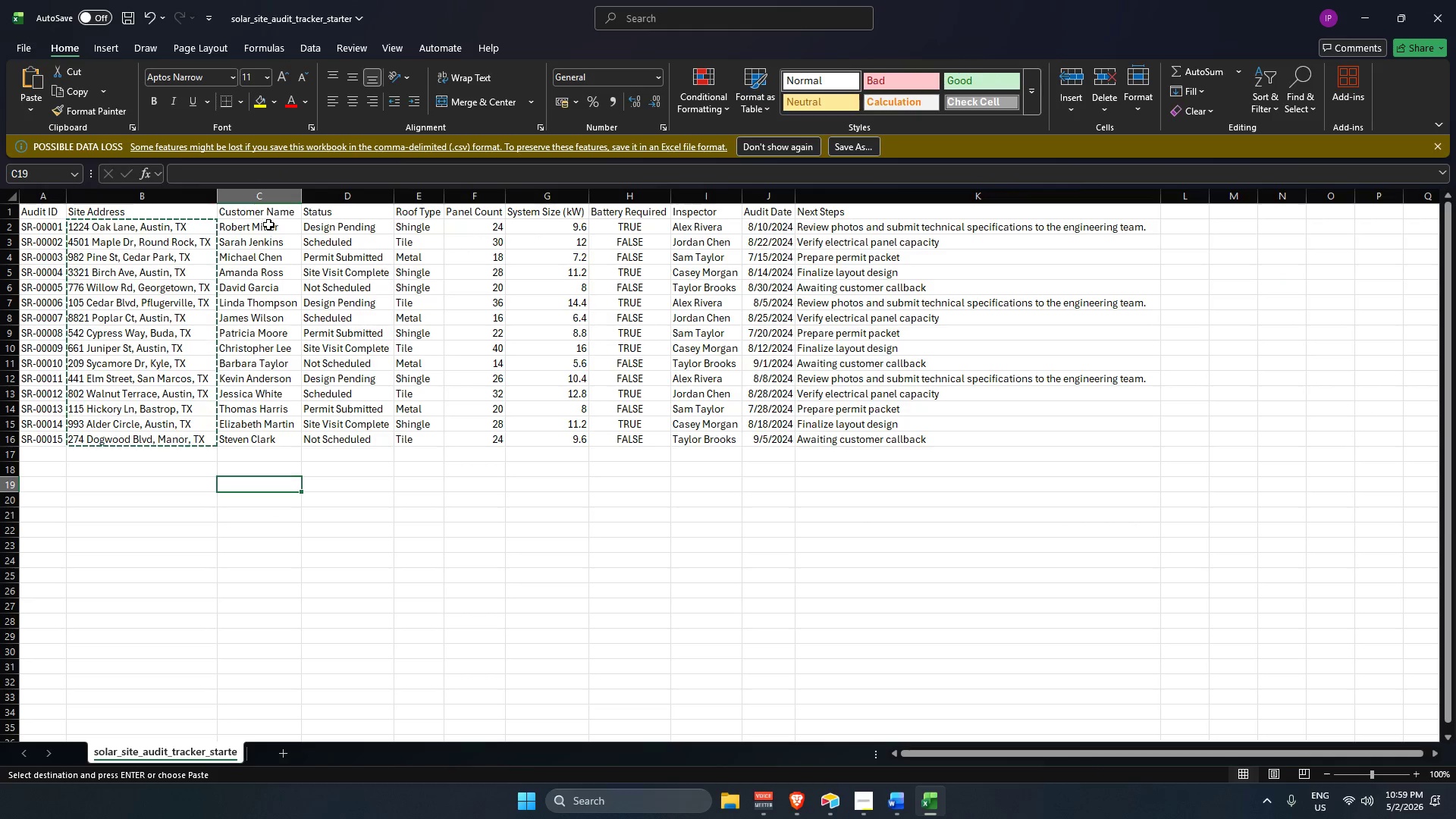 
left_click_drag(start_coordinate=[268, 224], to_coordinate=[249, 432])
 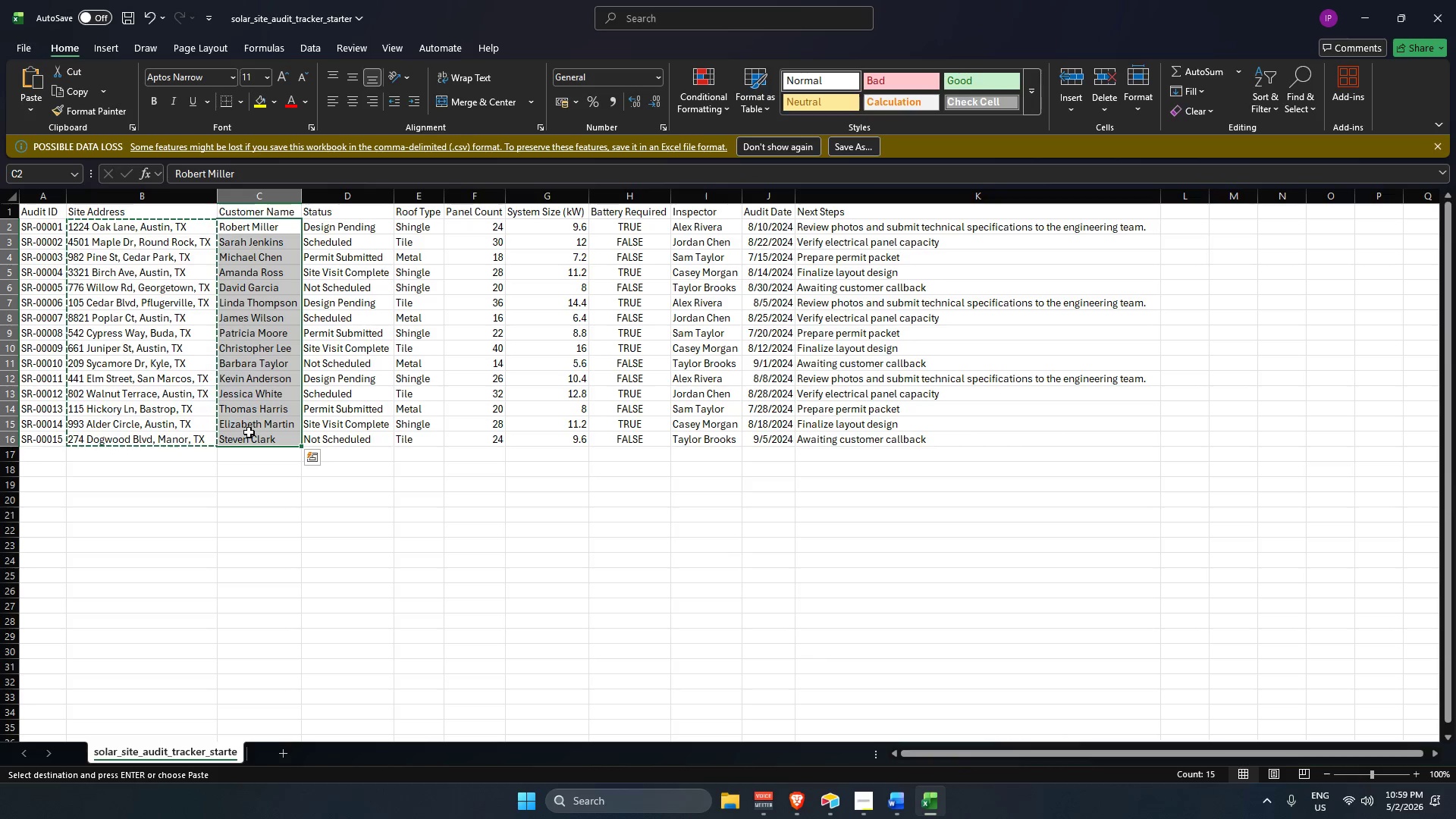 
key(Control+C)
 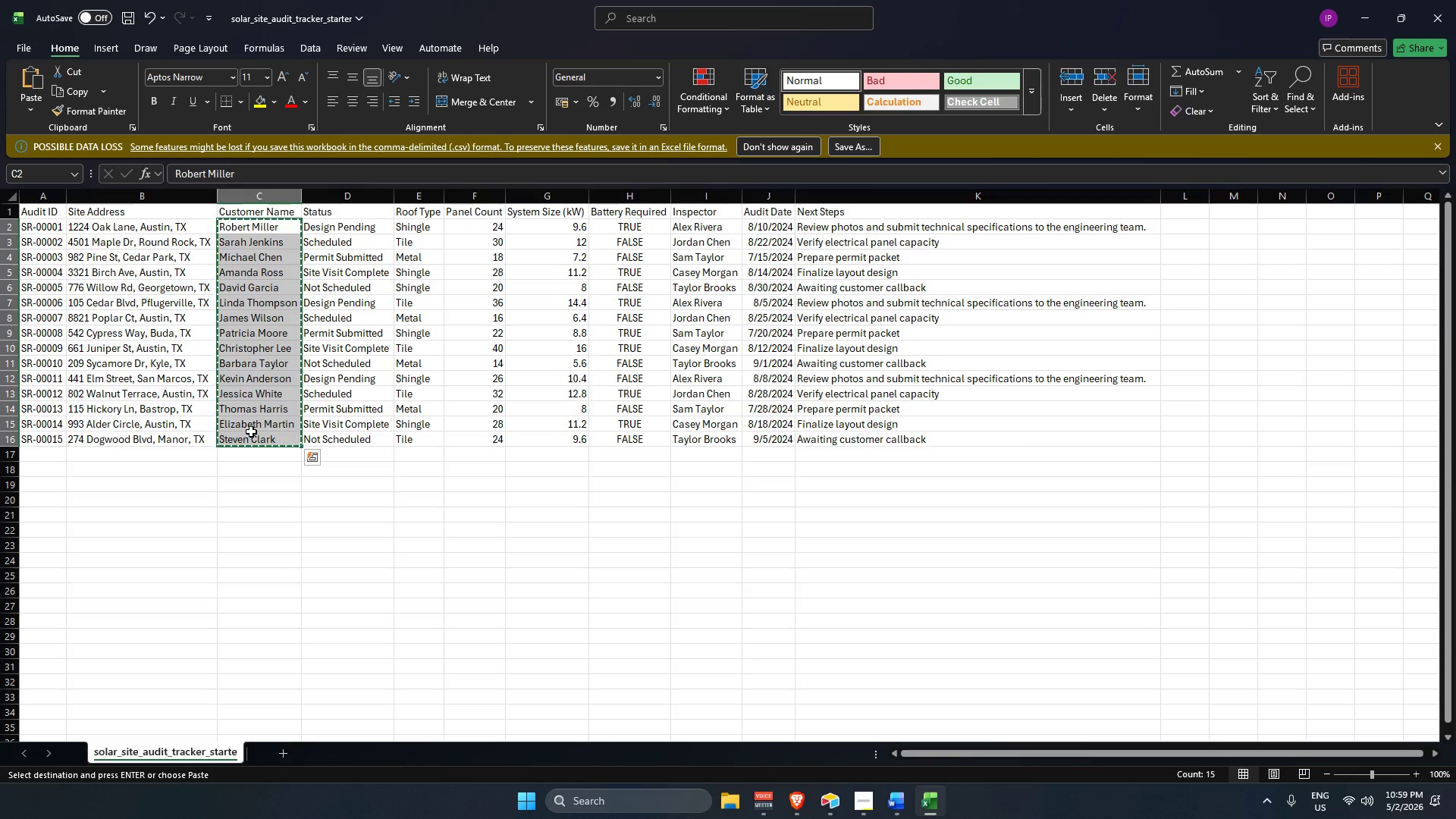 
key(Alt+AltLeft)
 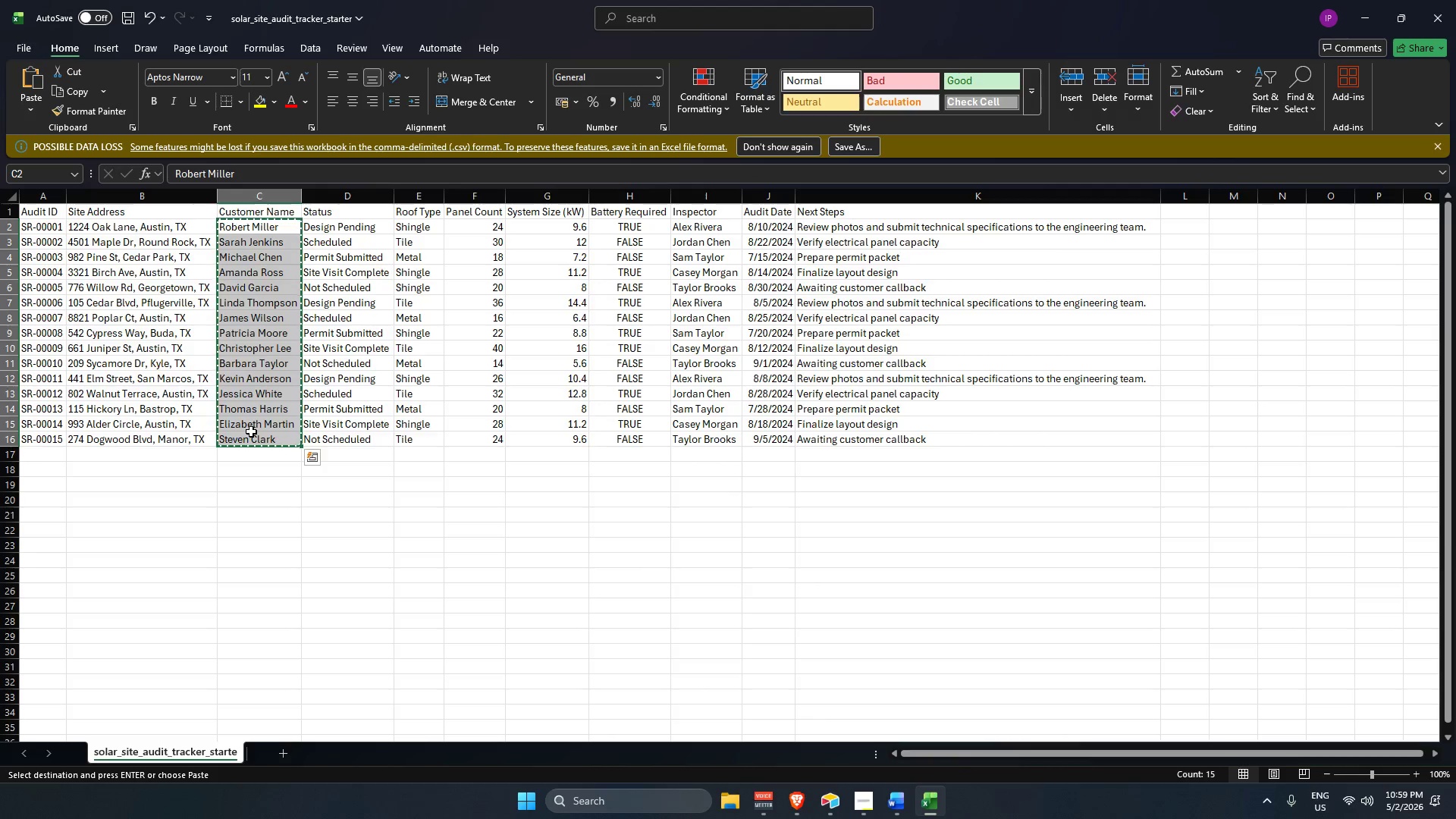 
key(Alt+Tab)
 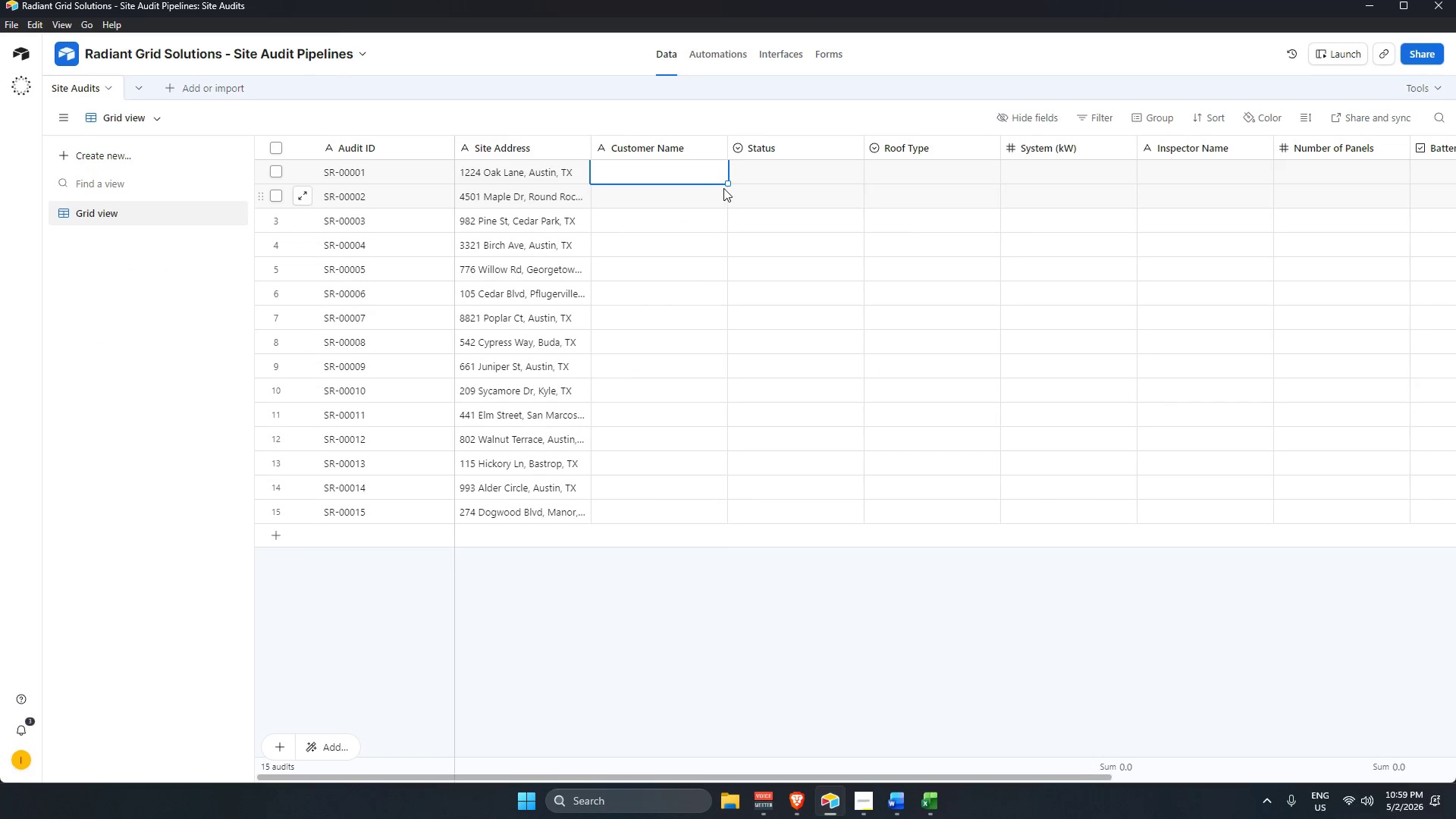 
key(Control+V)
 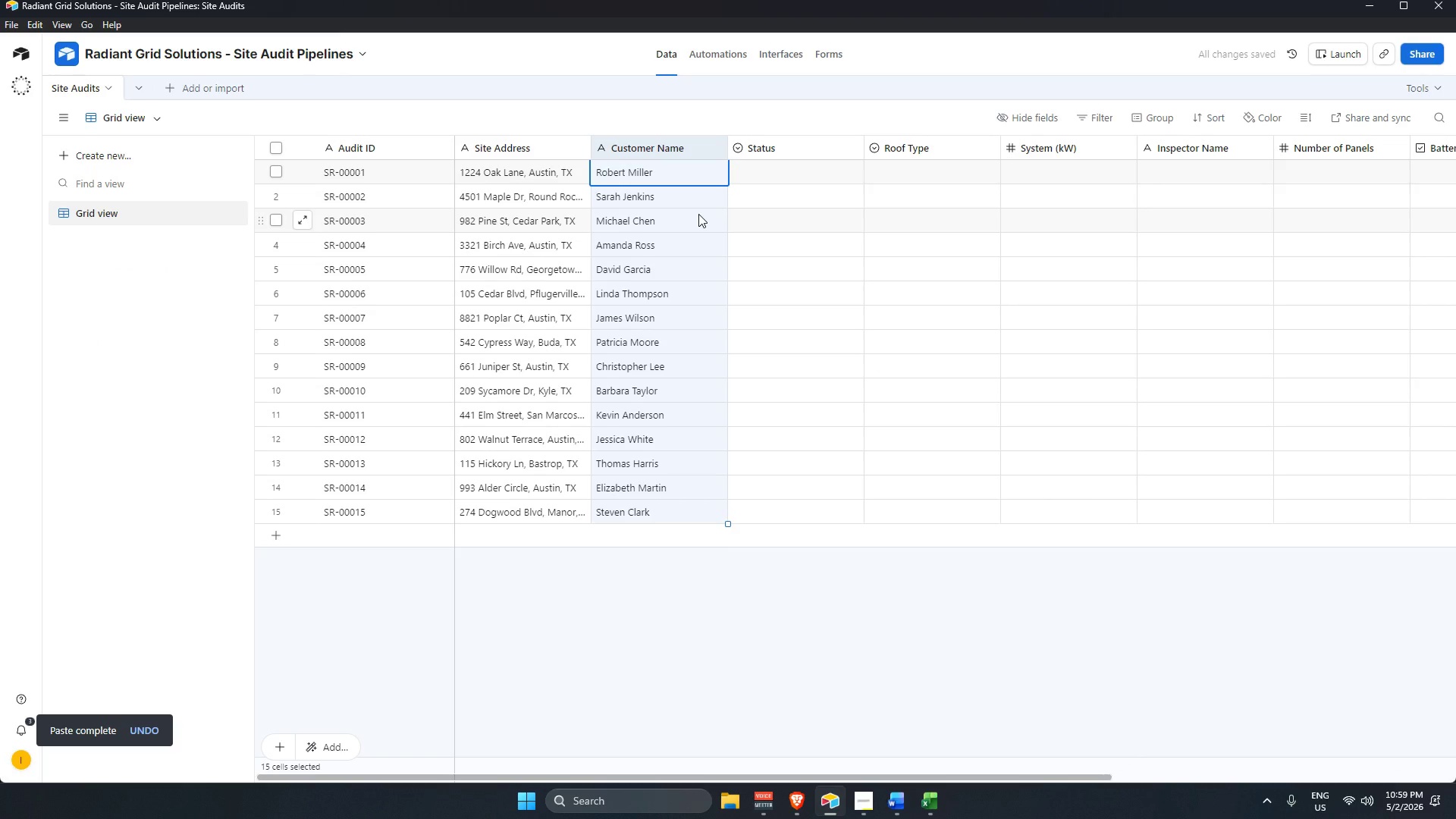 
wait(7.47)
 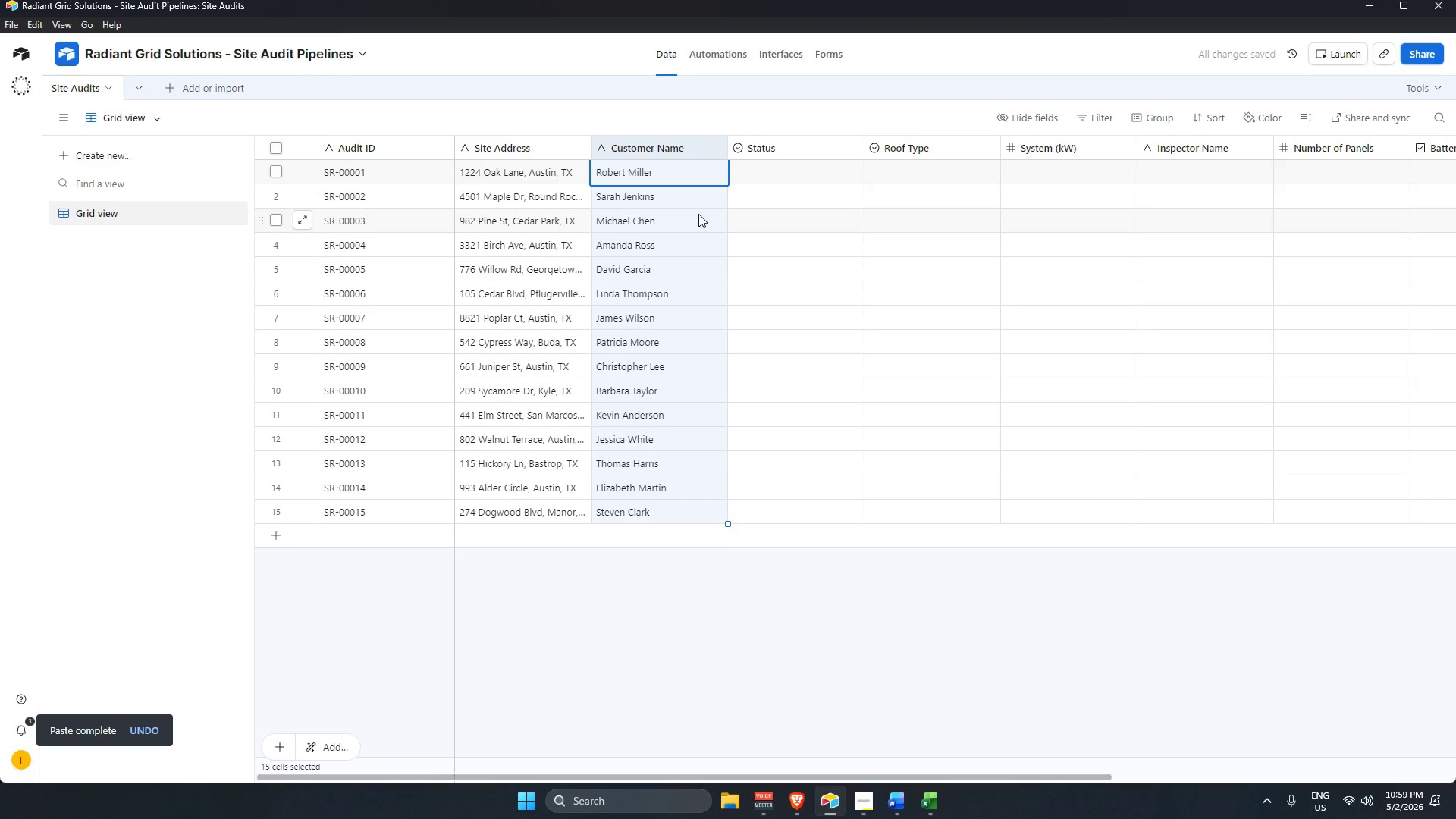 
left_click([790, 171])
 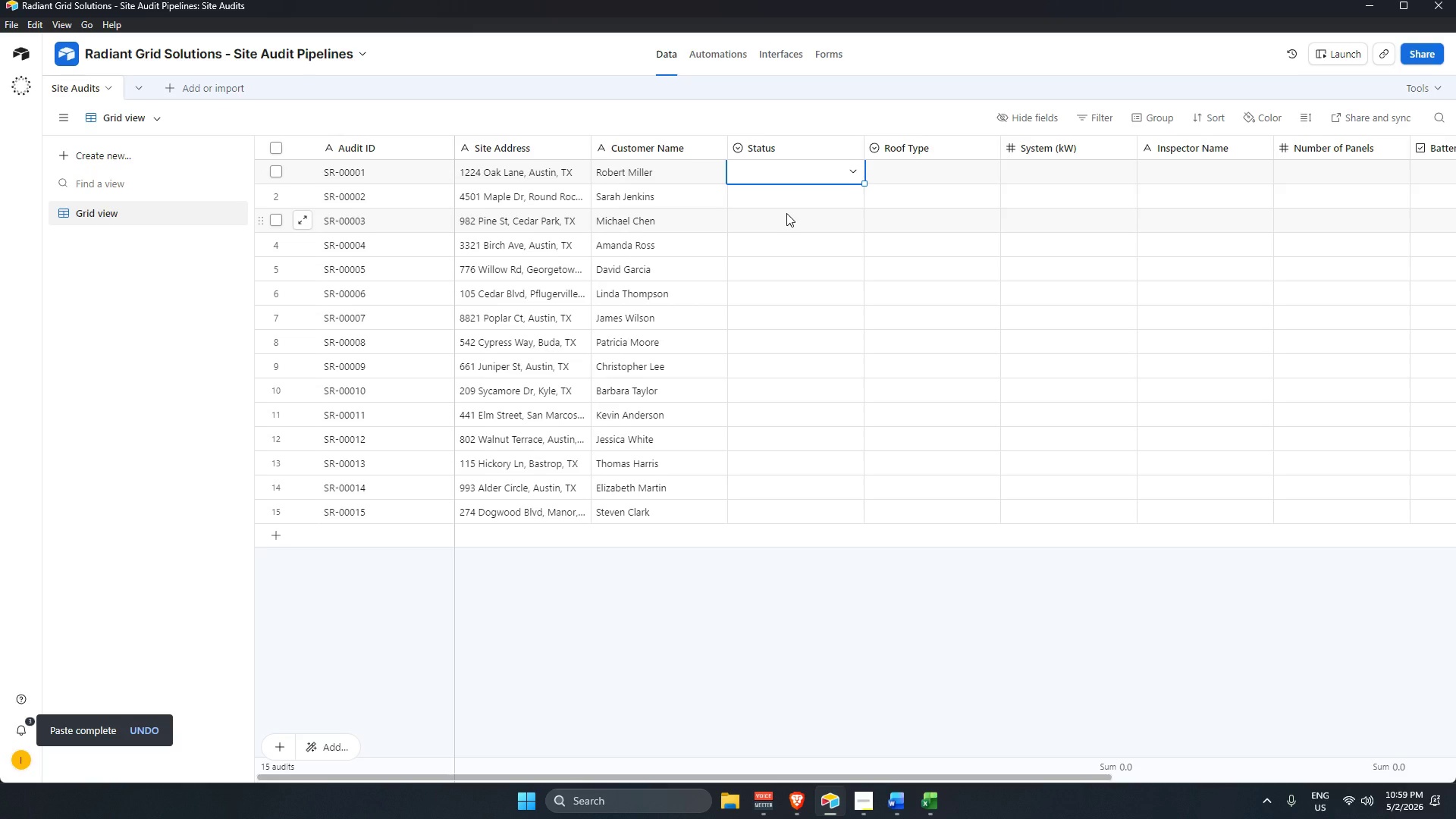 
key(Alt+AltLeft)
 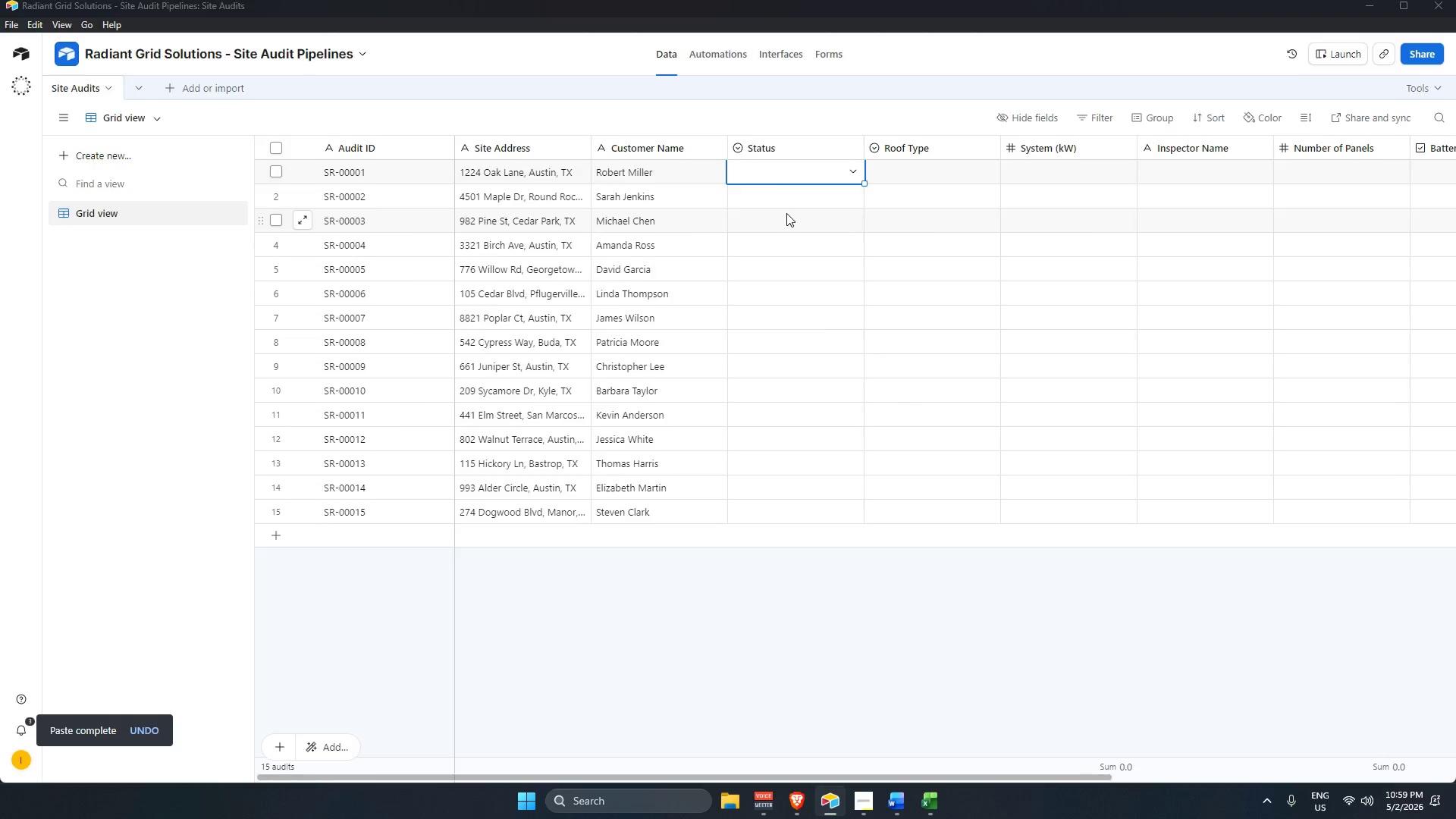 
key(Alt+Tab)
 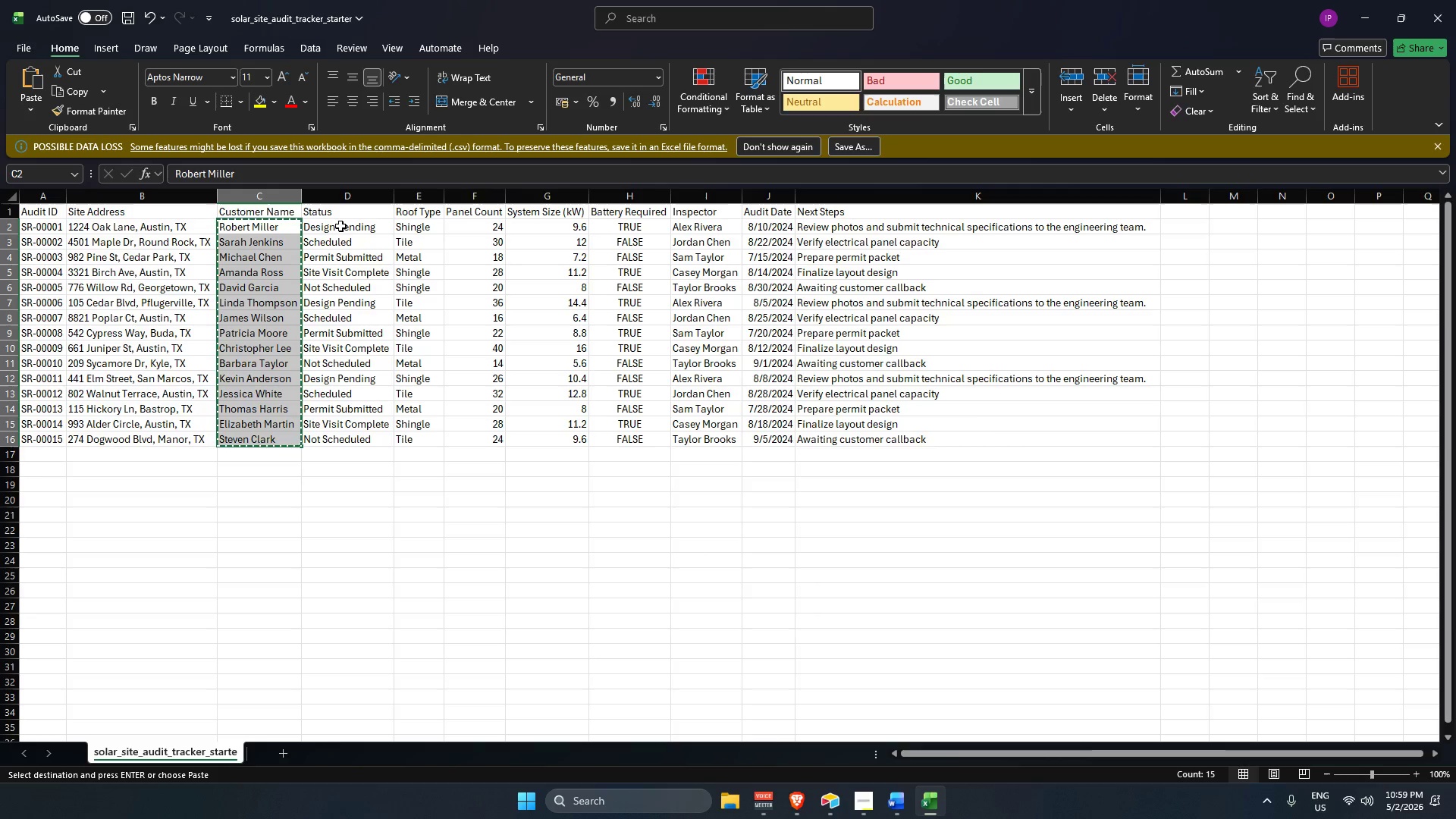 
left_click_drag(start_coordinate=[340, 224], to_coordinate=[380, 438])
 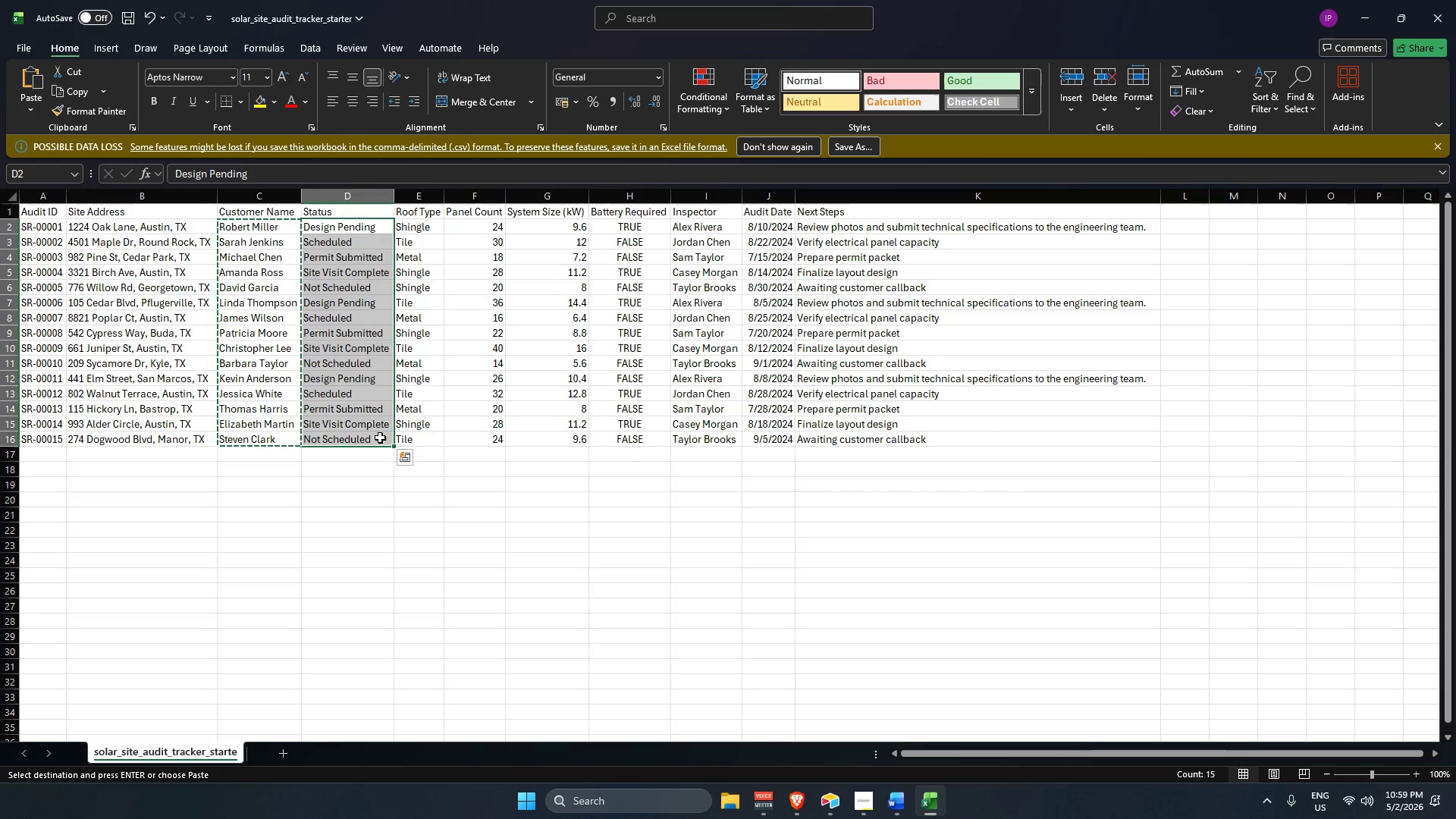 
key(Control+C)
 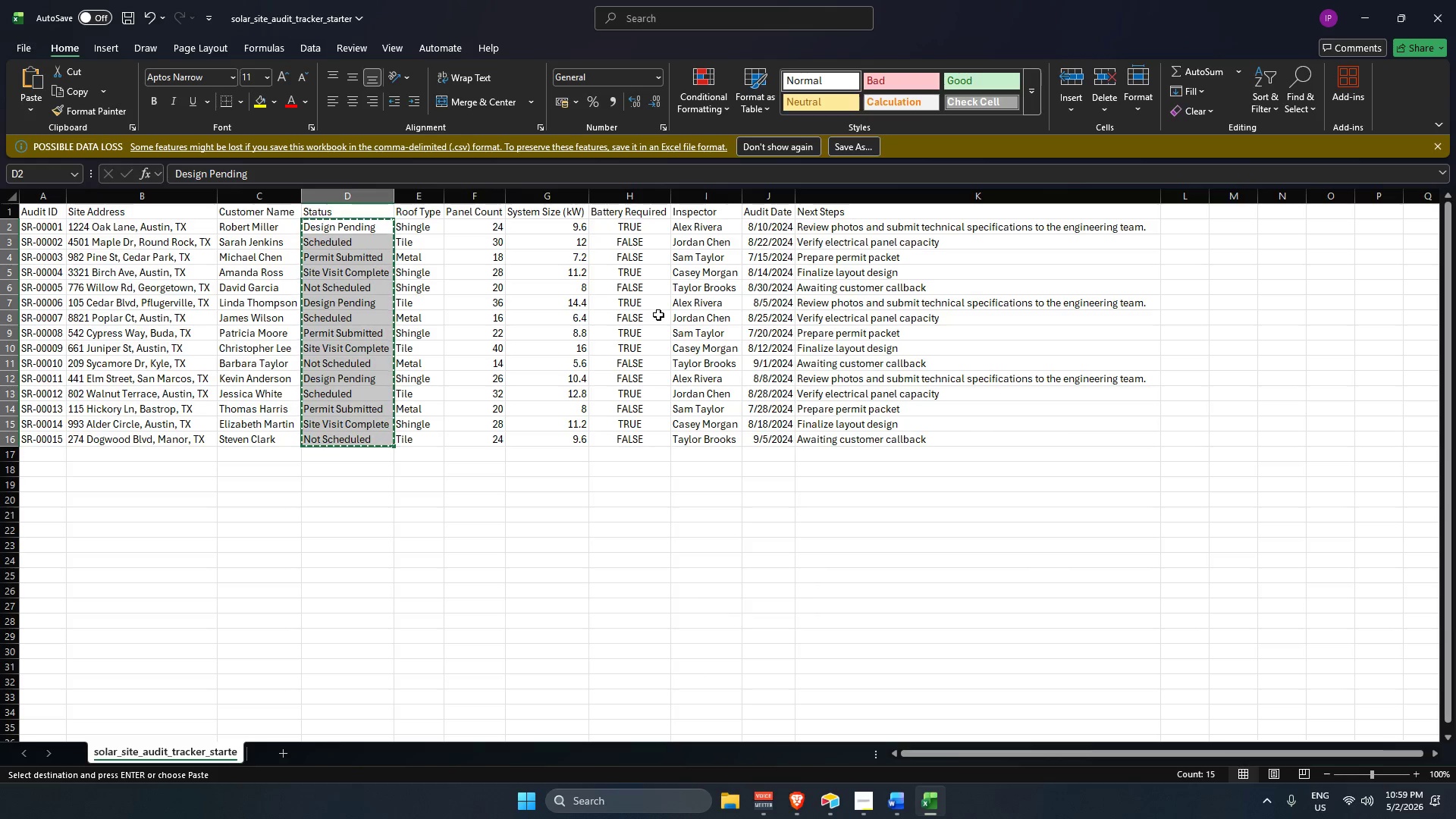 
key(Alt+AltLeft)
 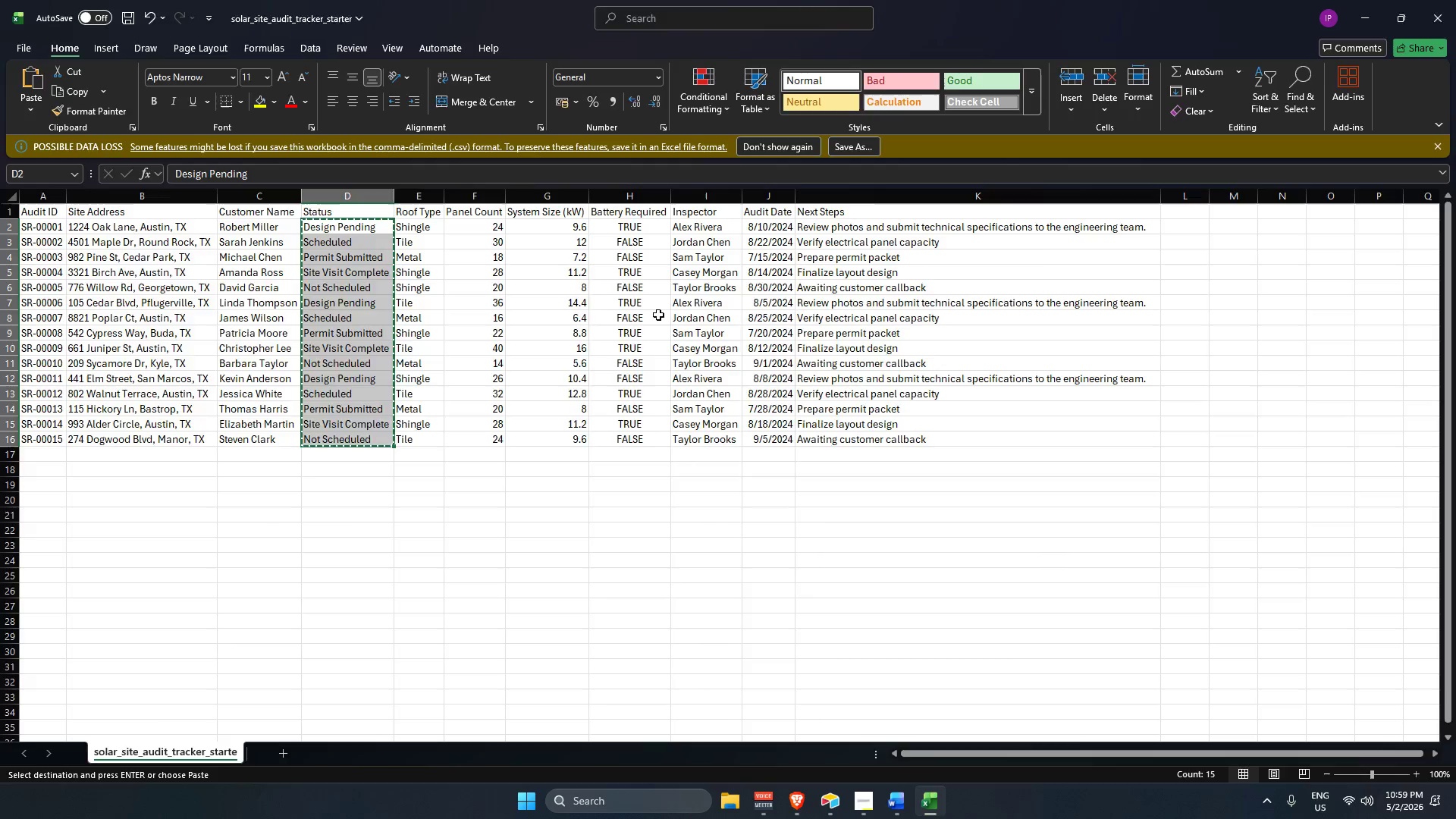 
key(Alt+Tab)
 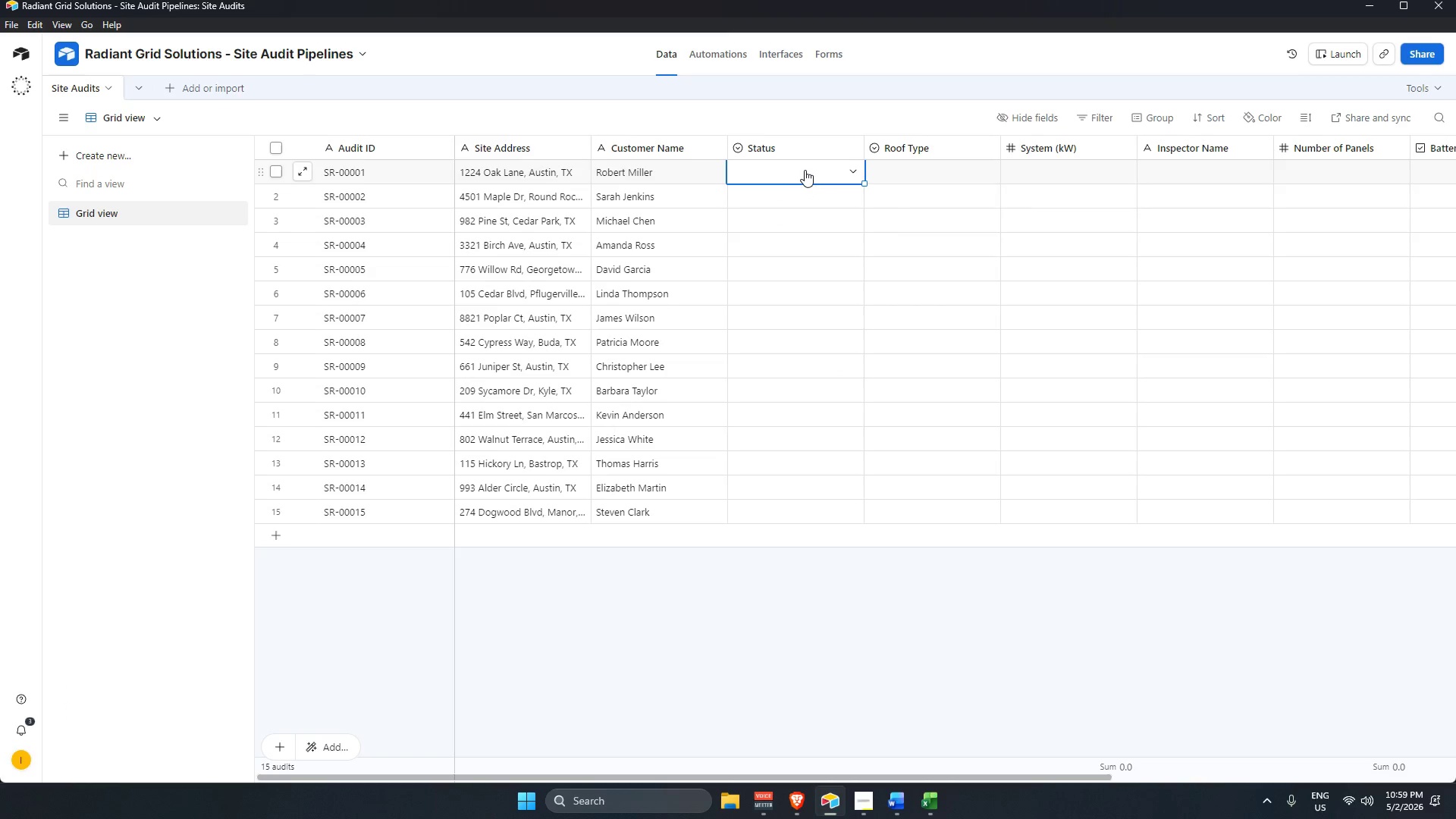 
key(Control+V)
 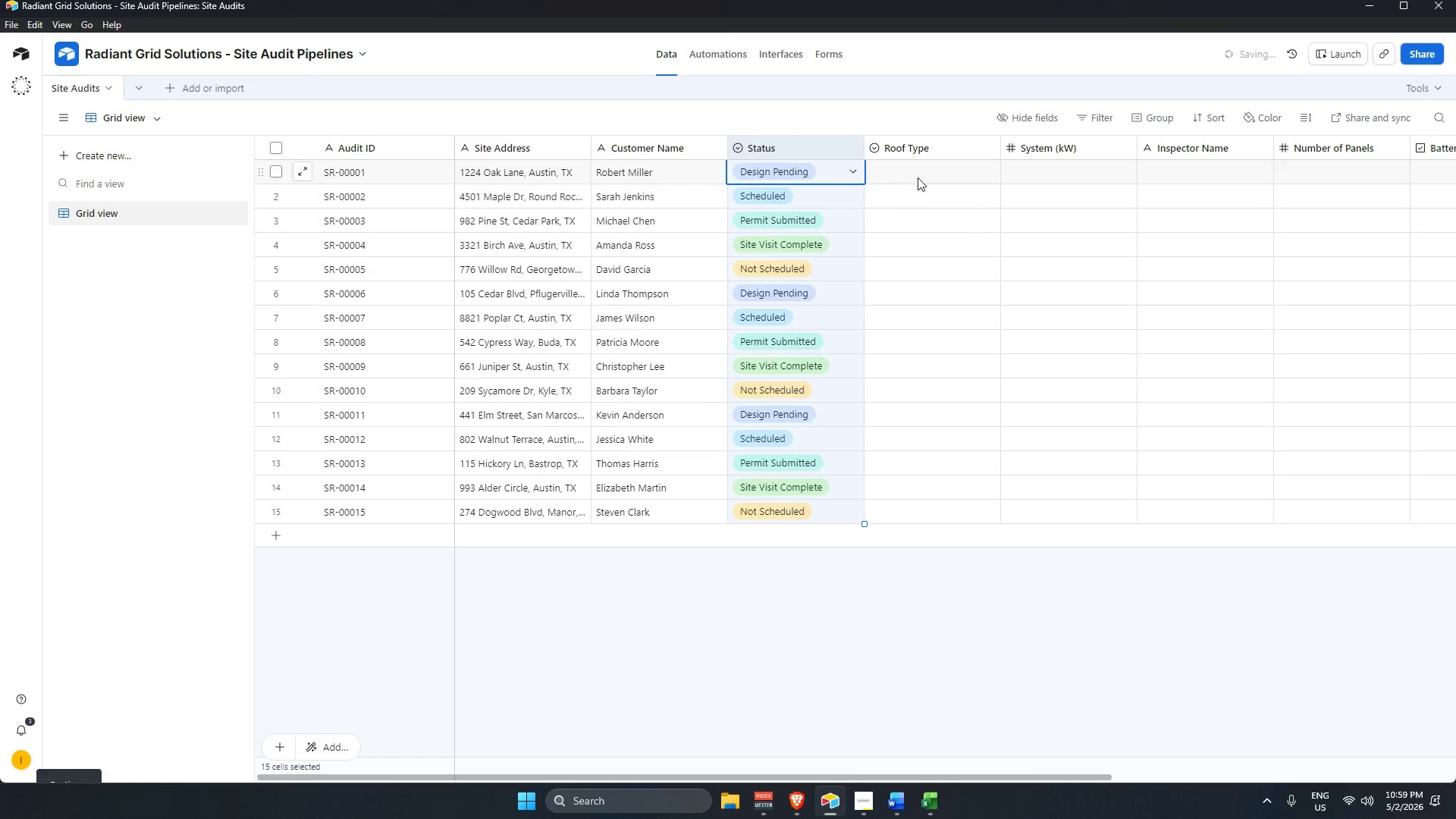 
left_click([922, 171])
 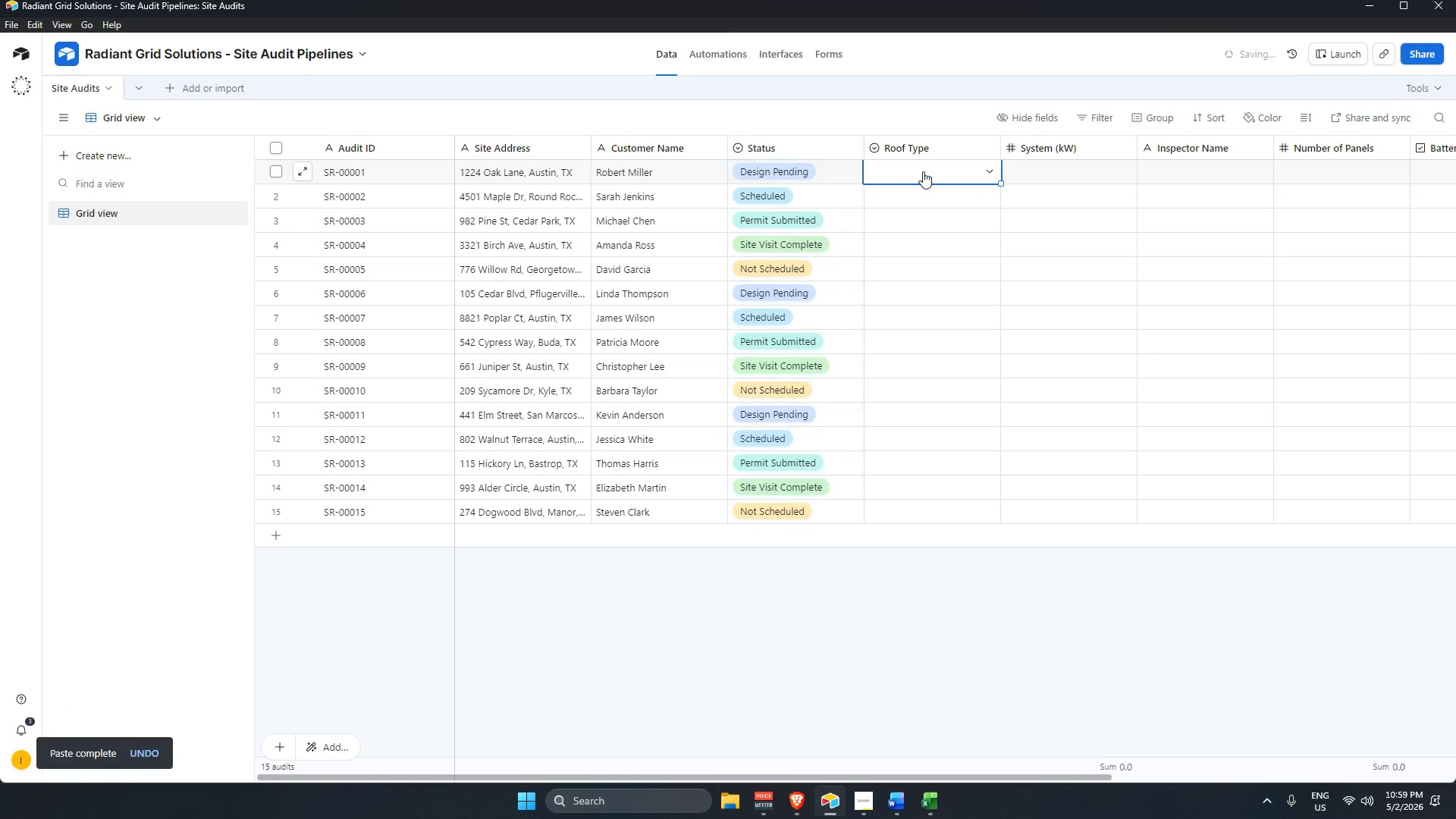 
key(Alt+AltLeft)
 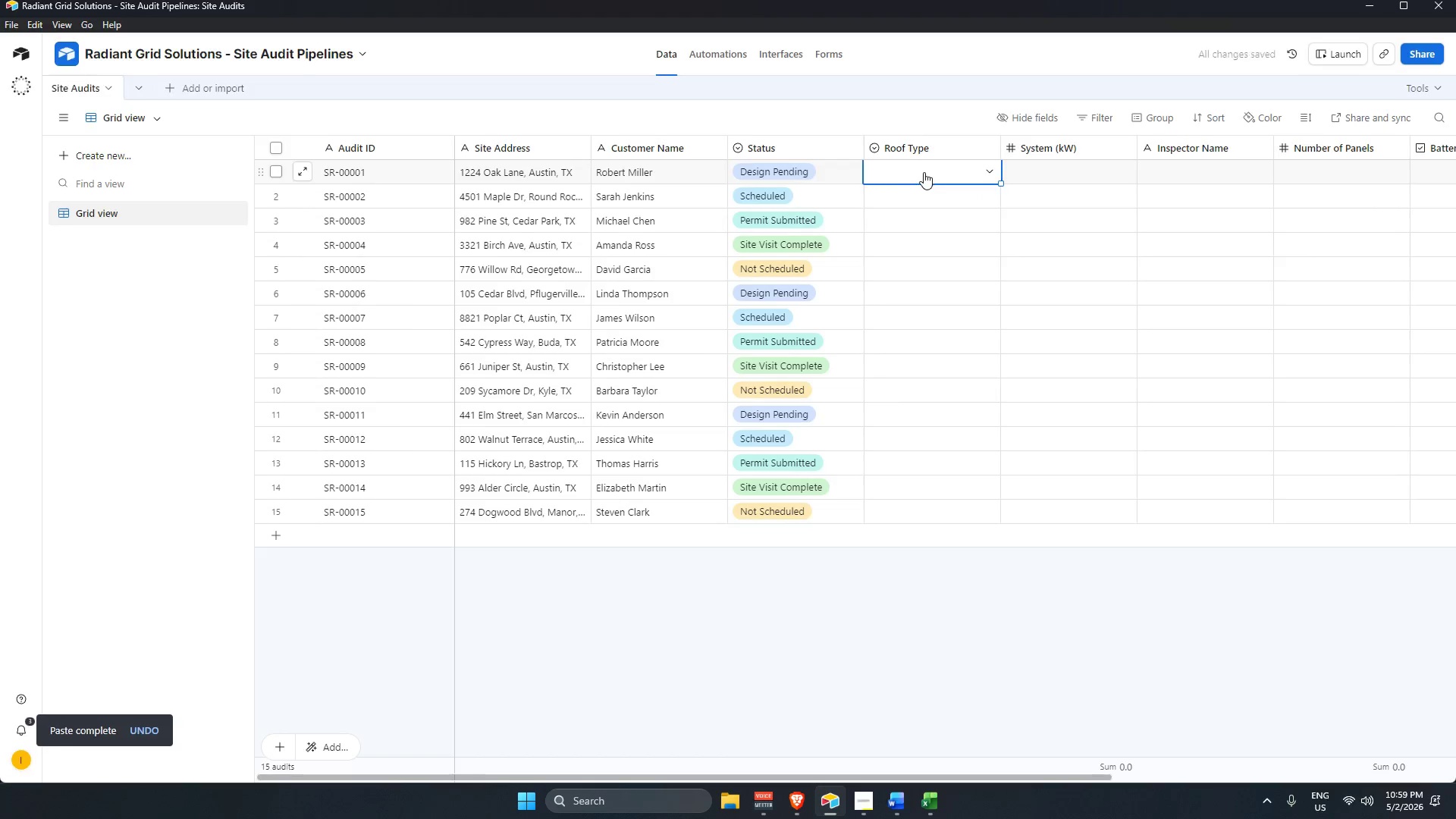 
key(Alt+Tab)
 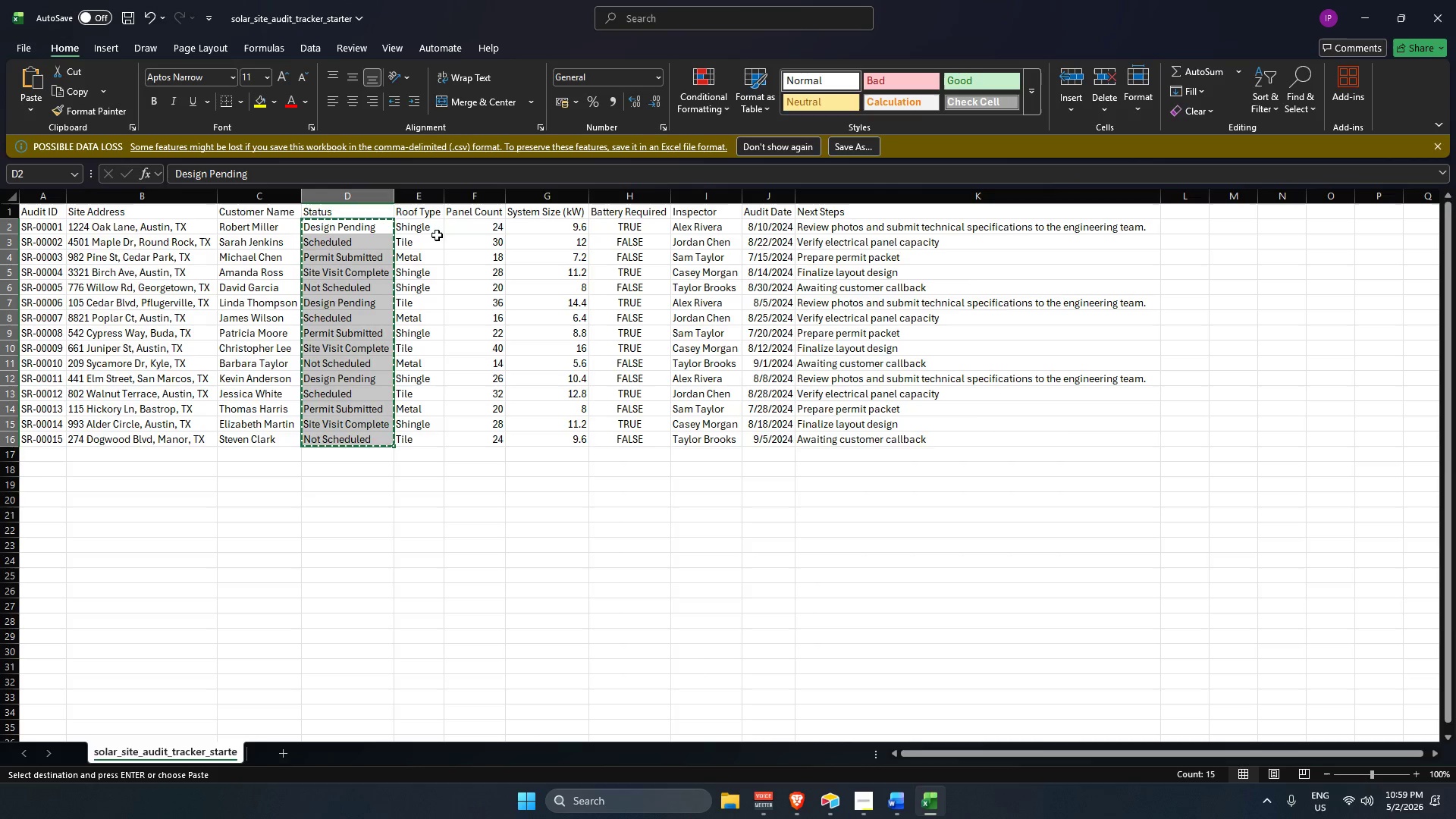 
left_click_drag(start_coordinate=[421, 228], to_coordinate=[420, 435])
 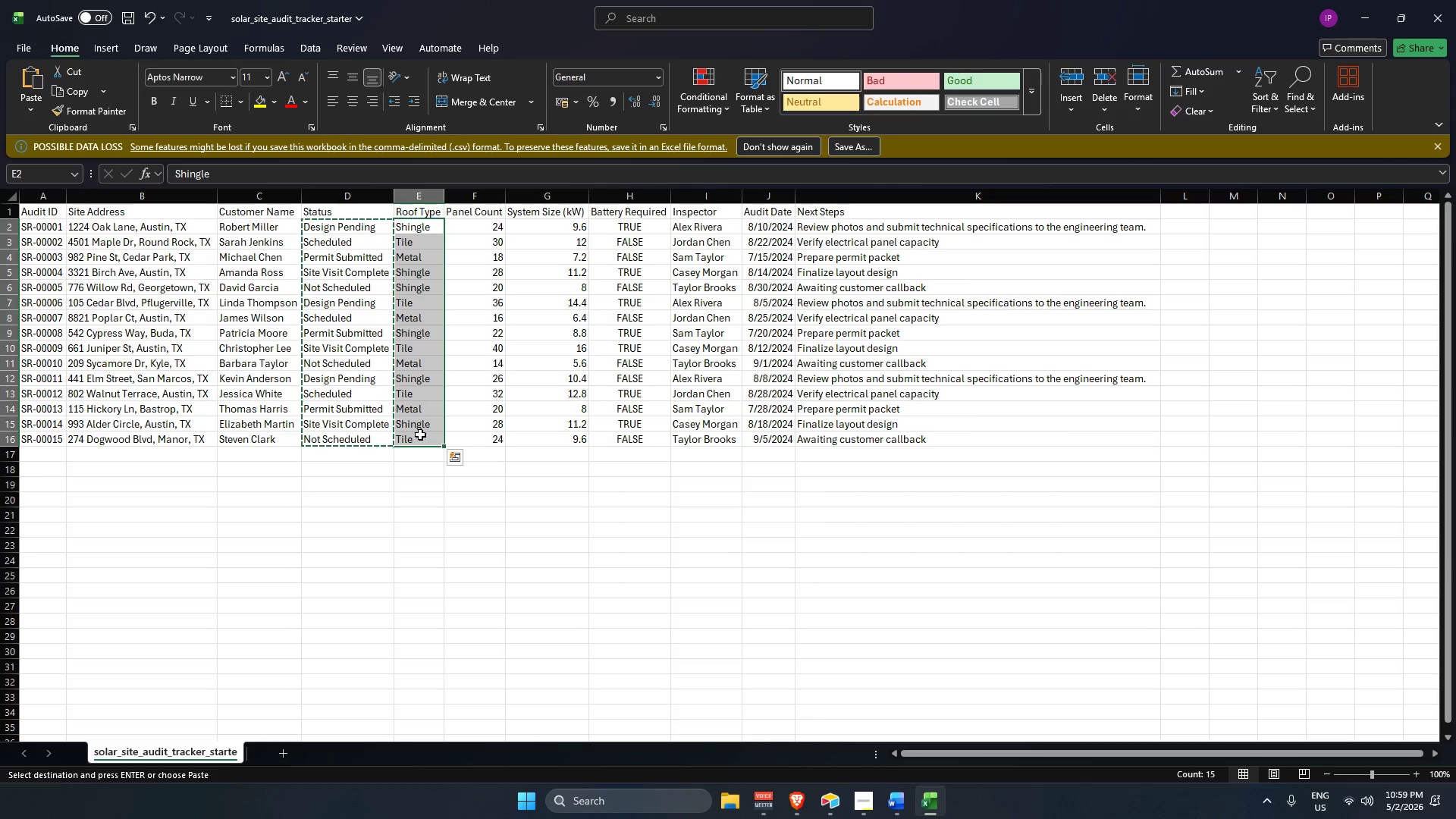 
key(Control+C)
 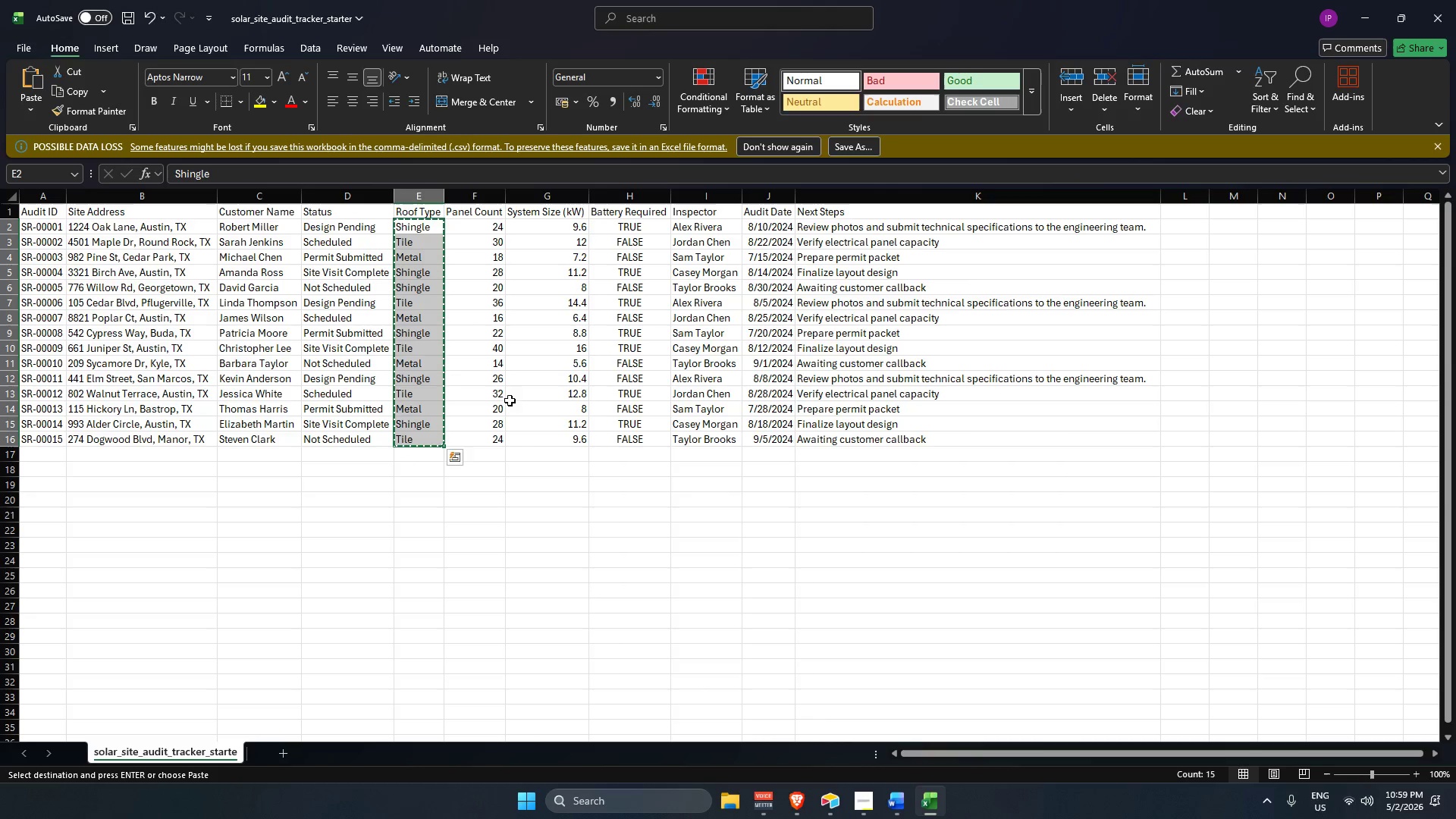 
key(Alt+AltLeft)
 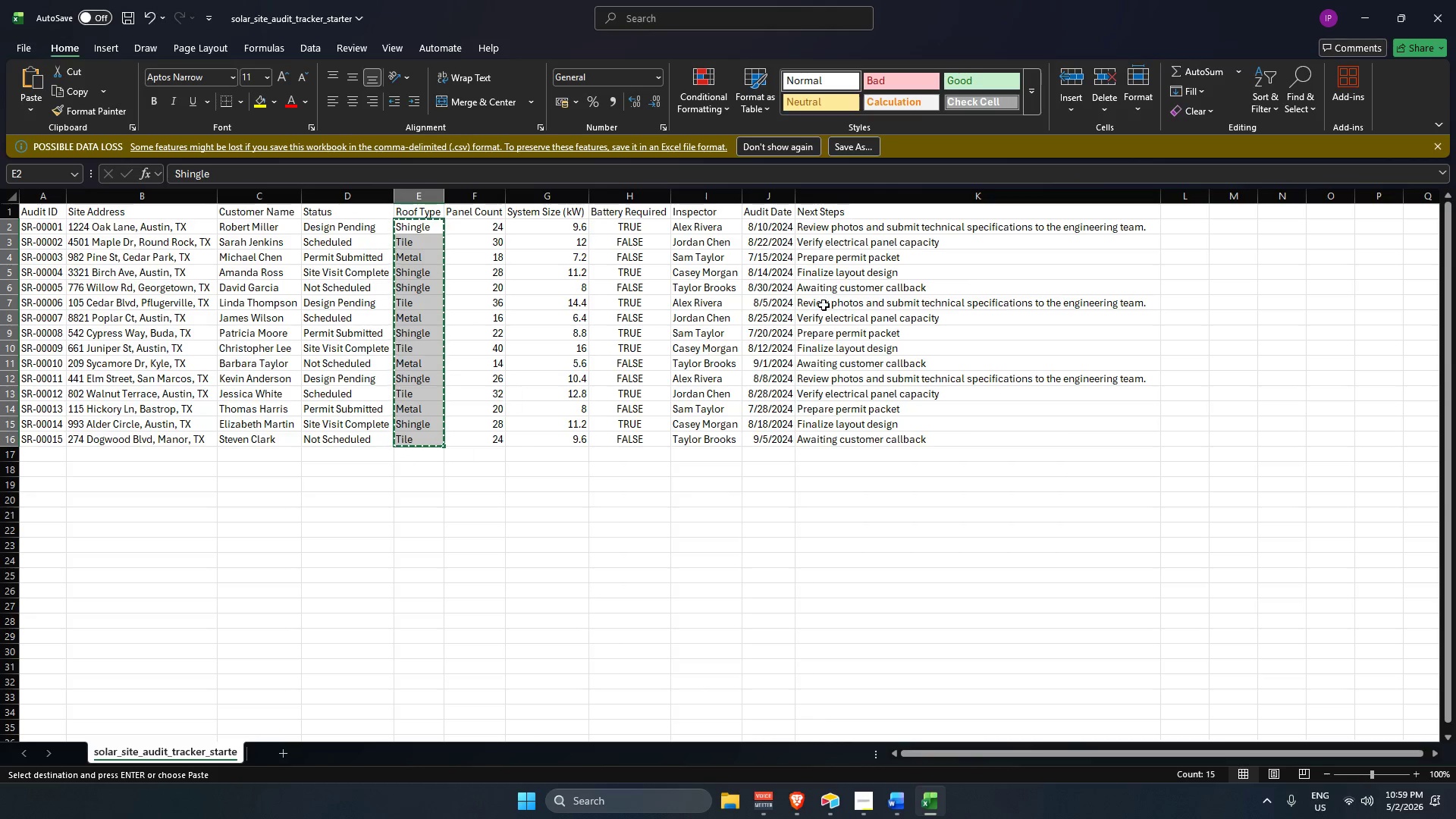 
key(Alt+Tab)
 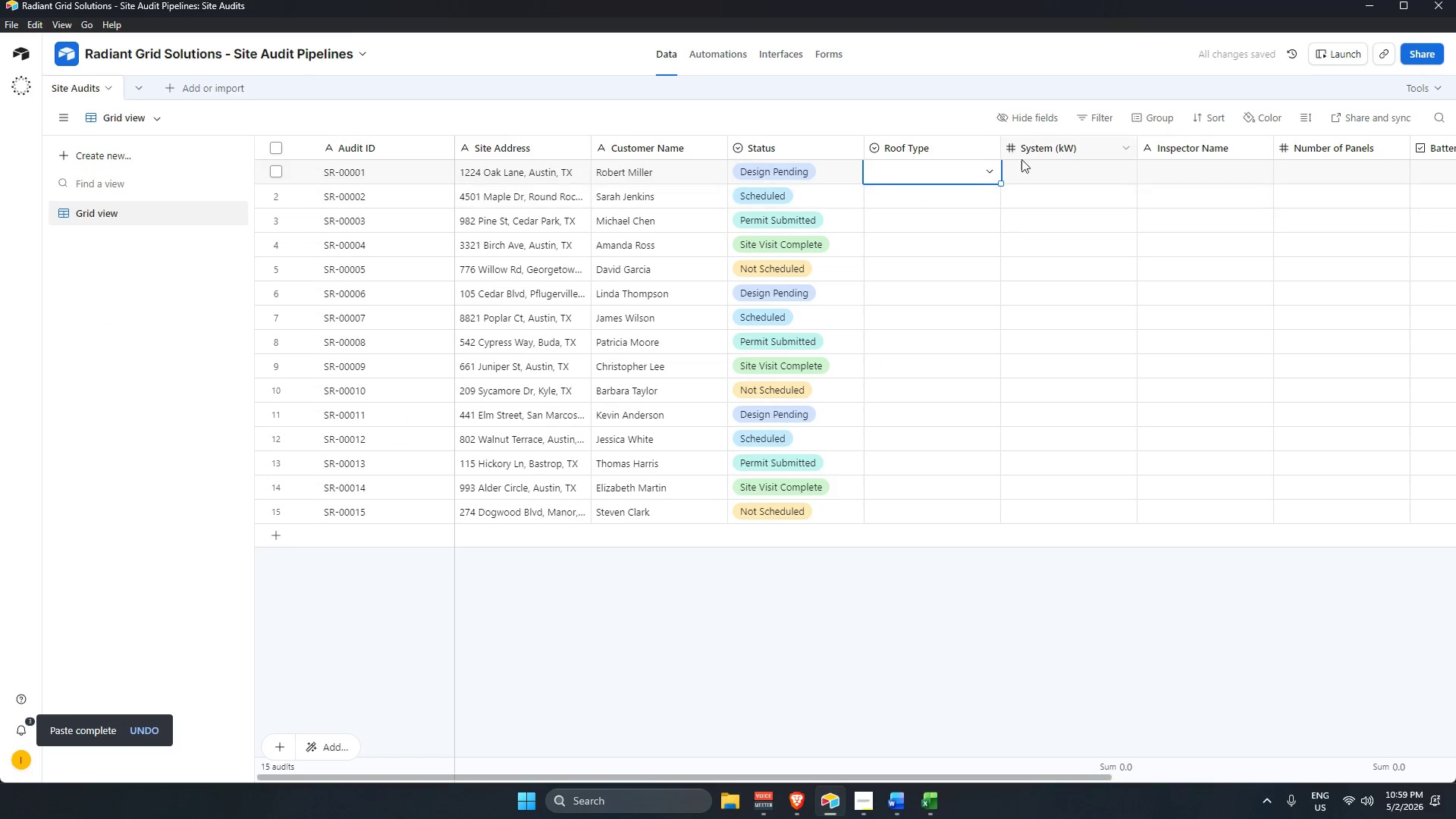 
key(Control+V)
 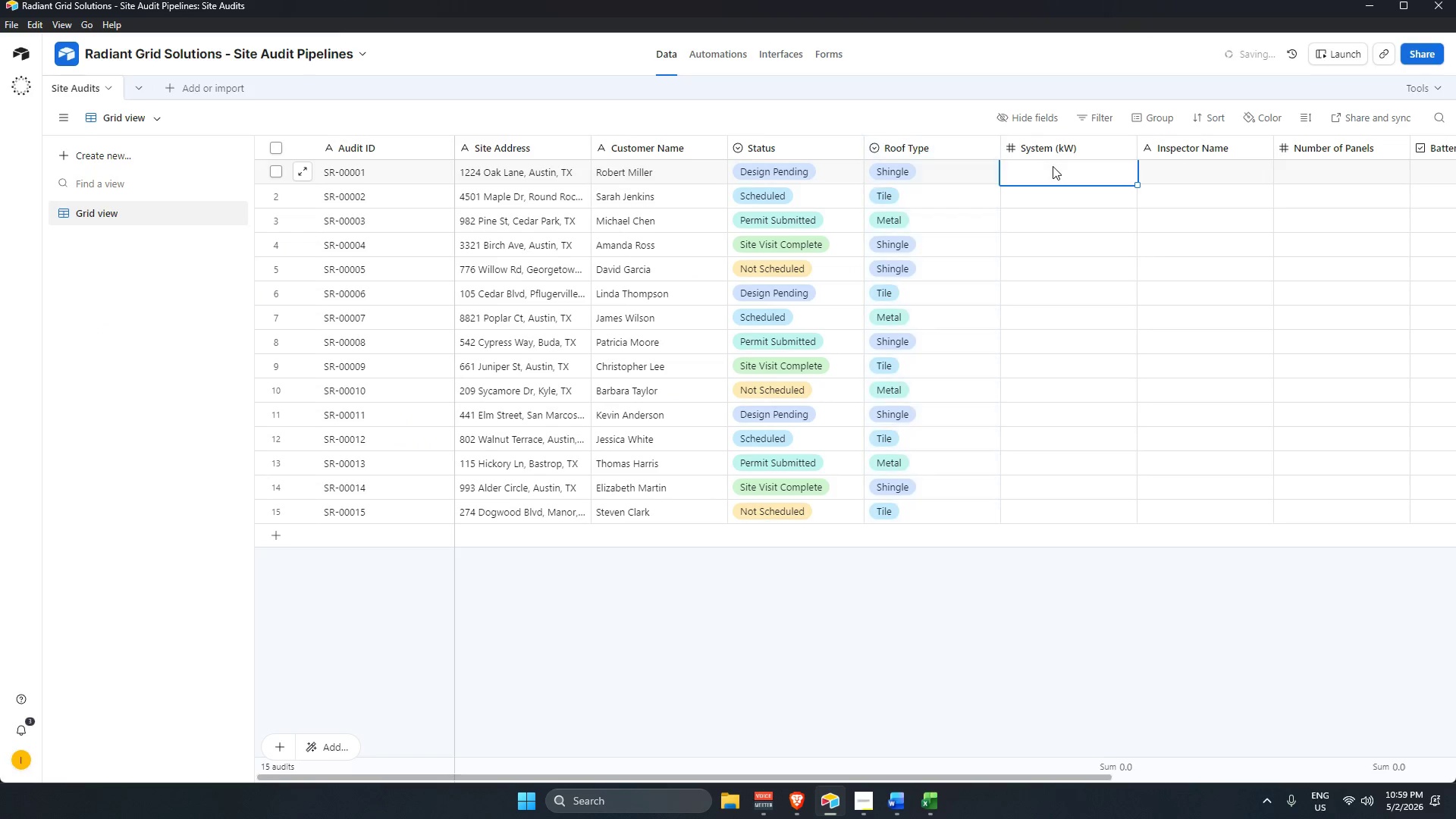 
key(Alt+AltLeft)
 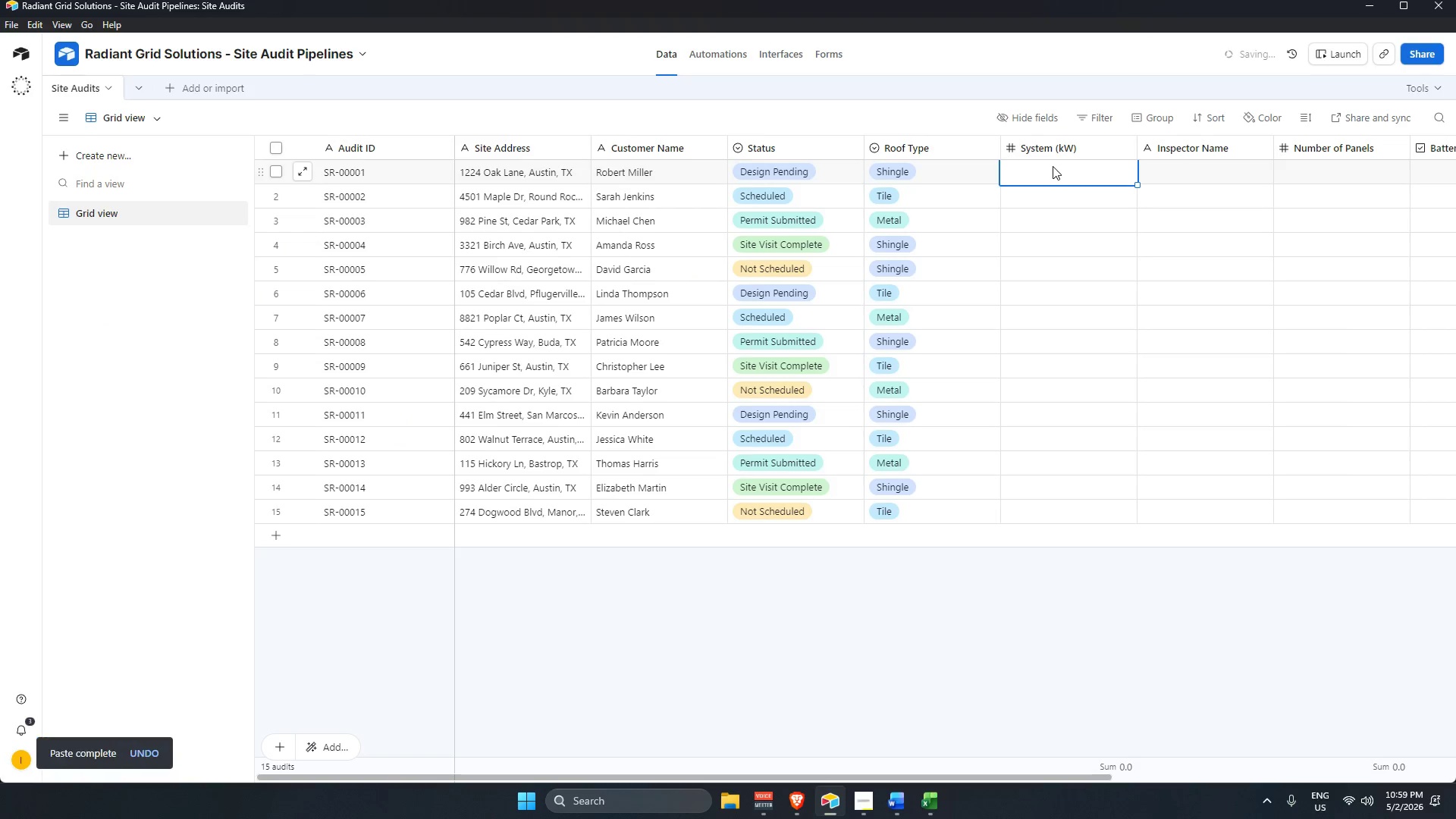 
key(Alt+Tab)
 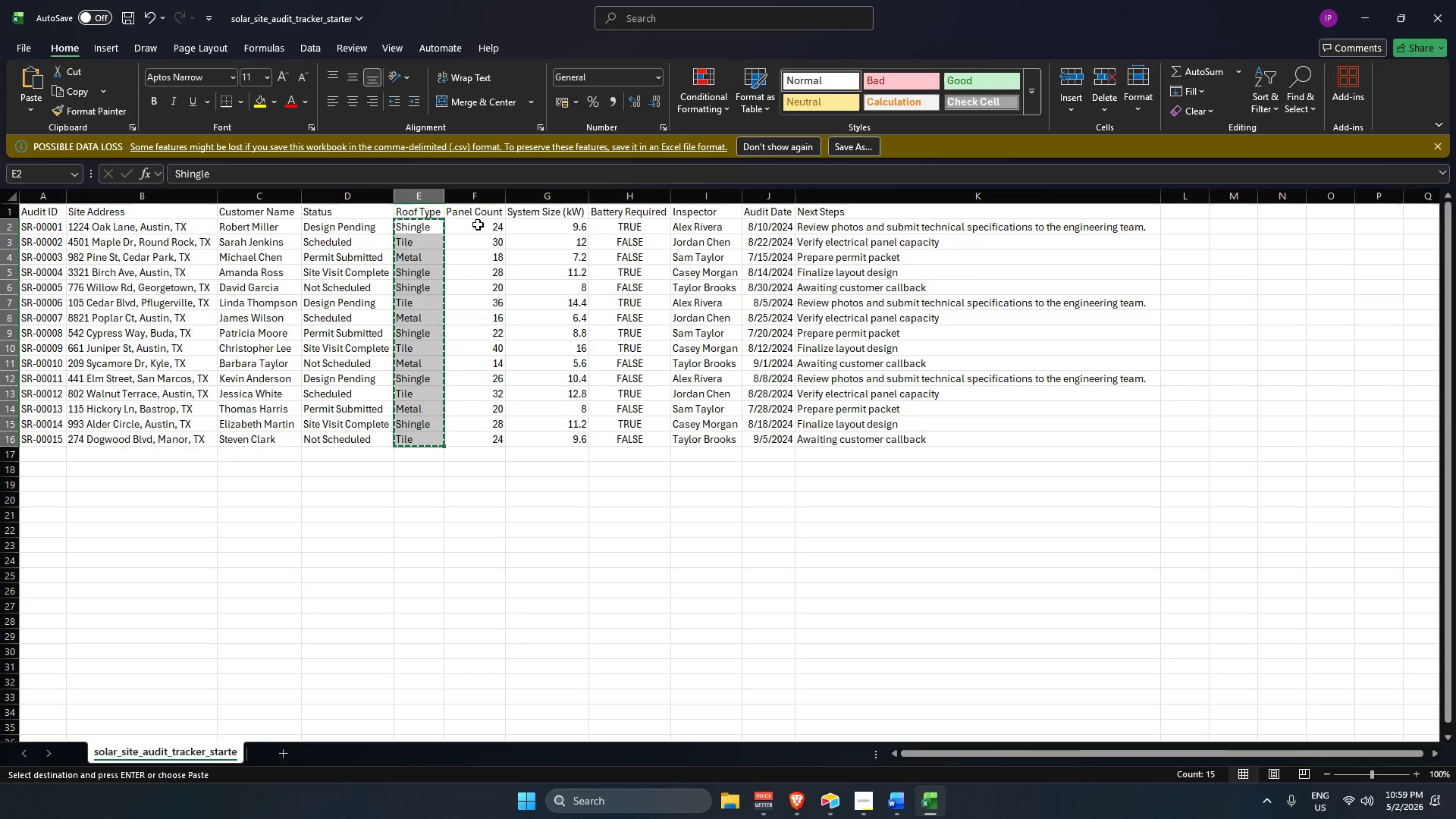 
key(Alt+AltLeft)
 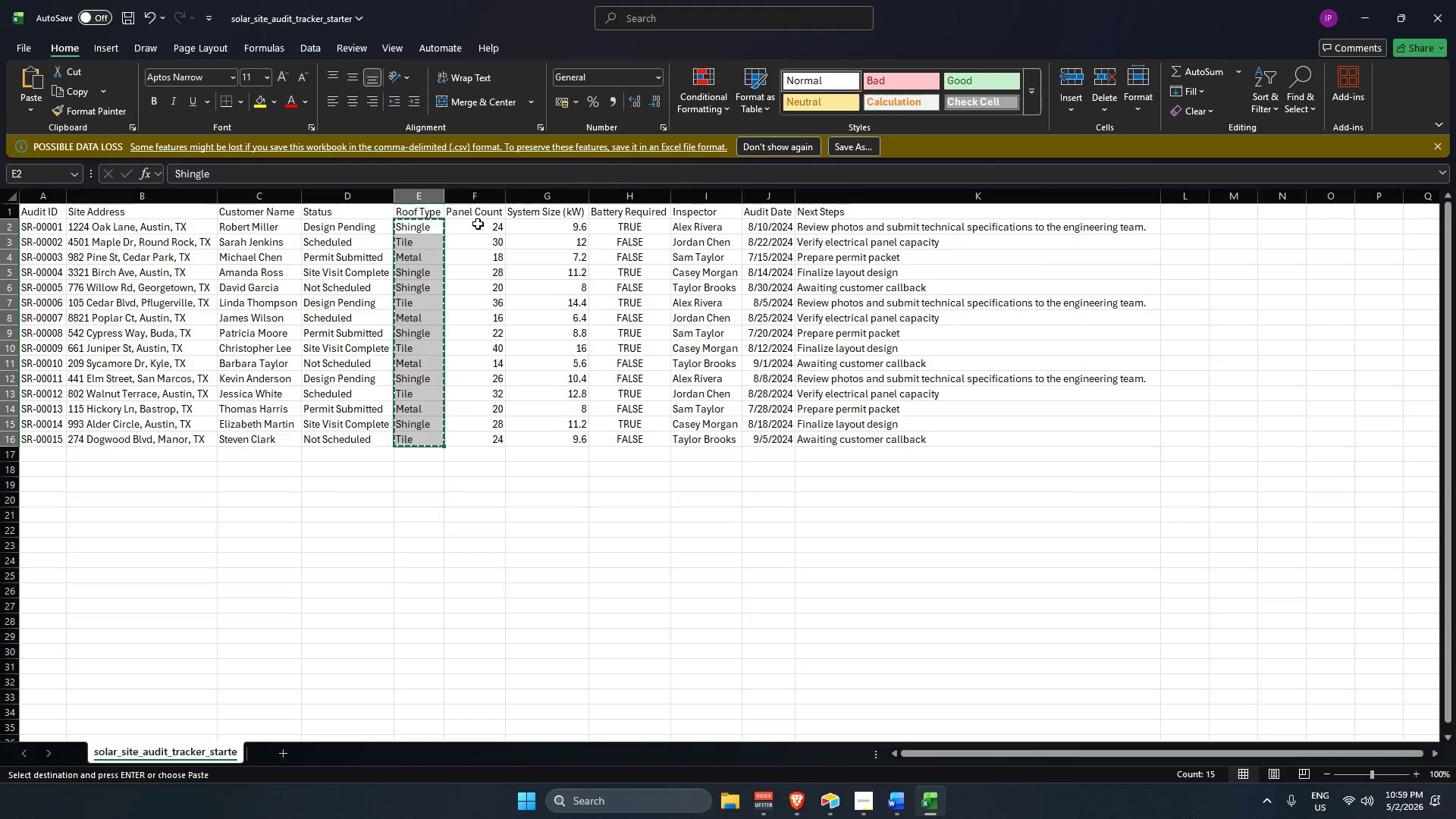 
key(Alt+Tab)
 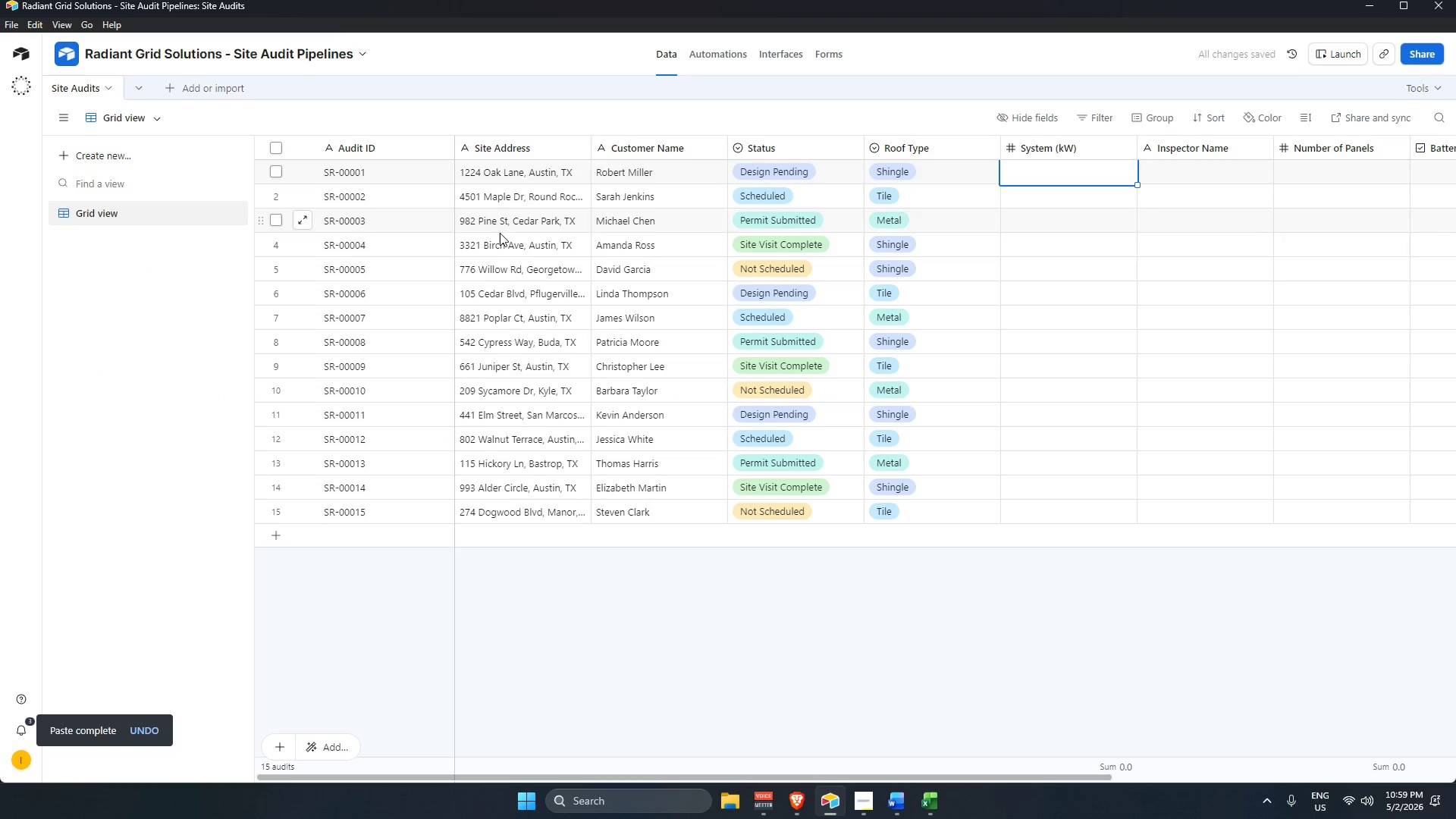 
key(Alt+AltLeft)
 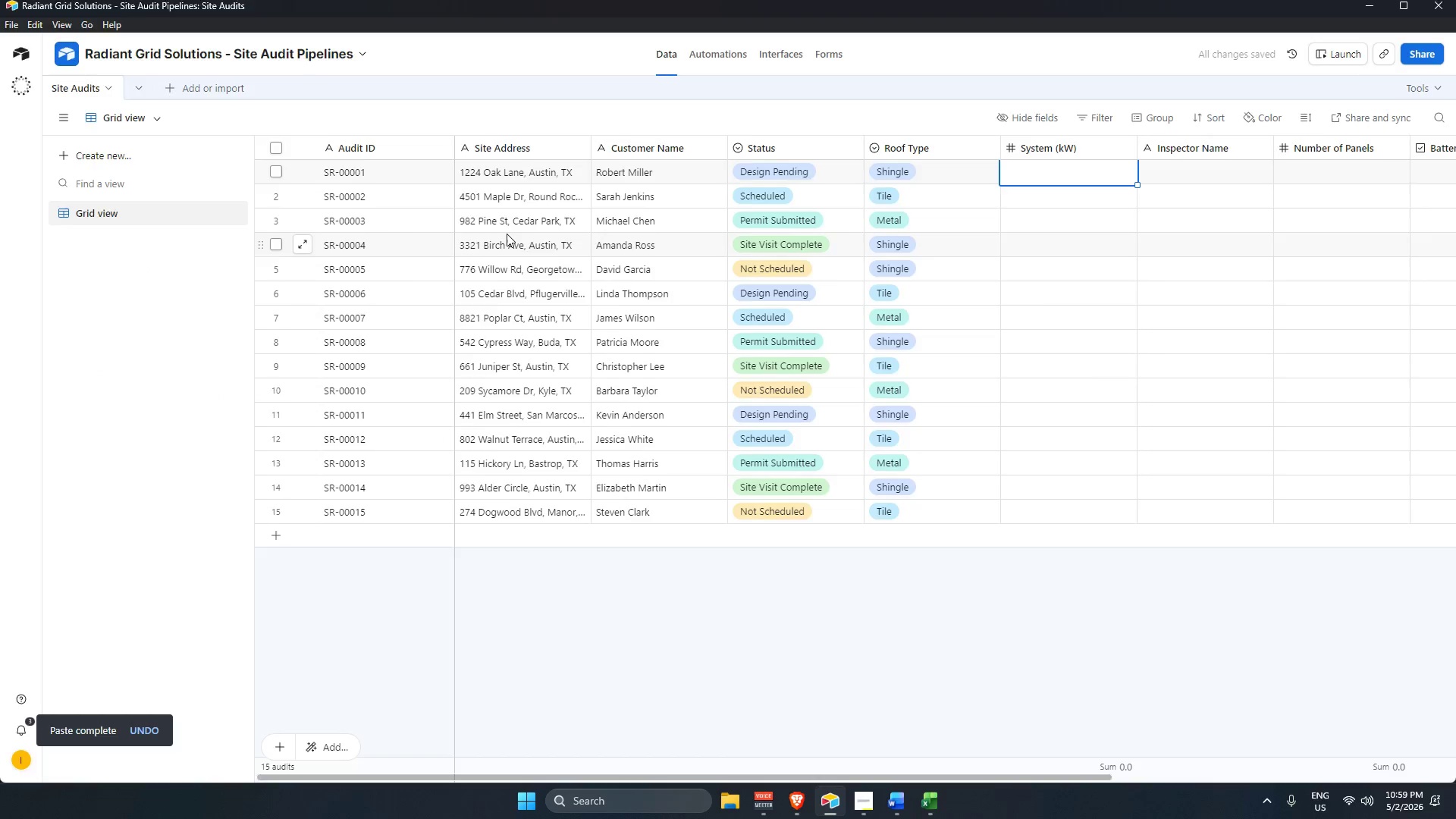 
key(Alt+Tab)
 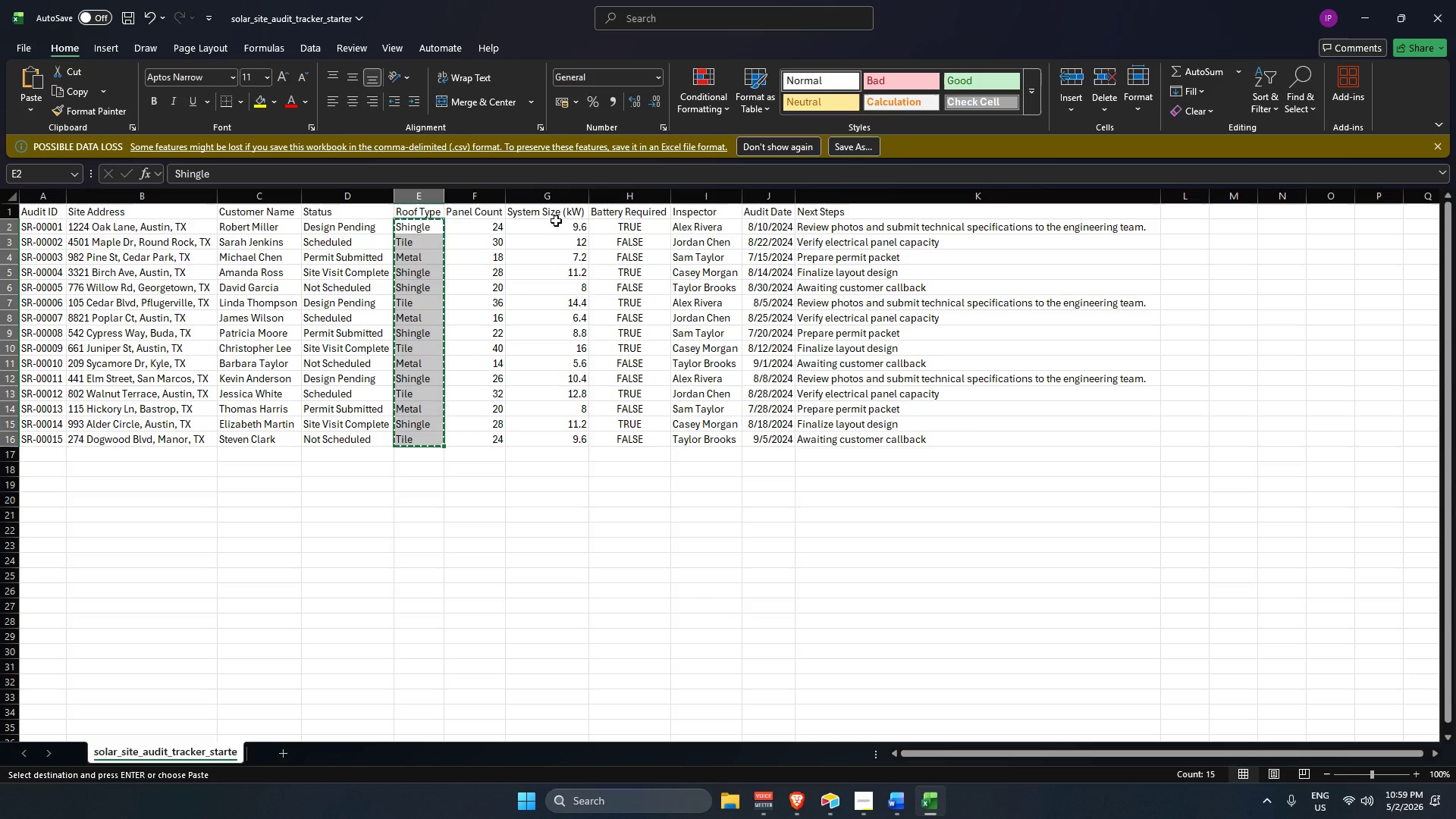 
left_click_drag(start_coordinate=[556, 221], to_coordinate=[565, 432])
 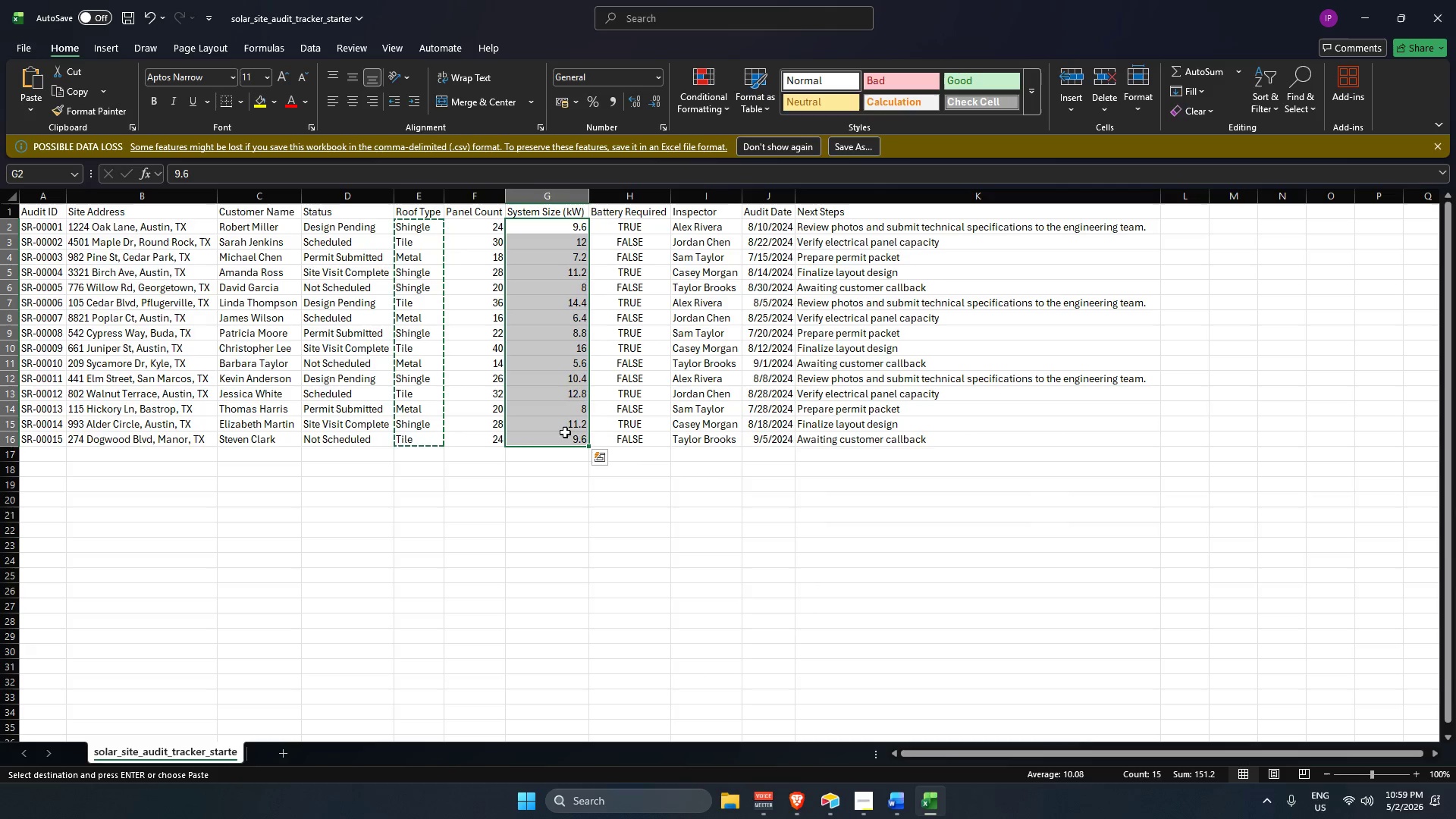 
key(Control+C)
 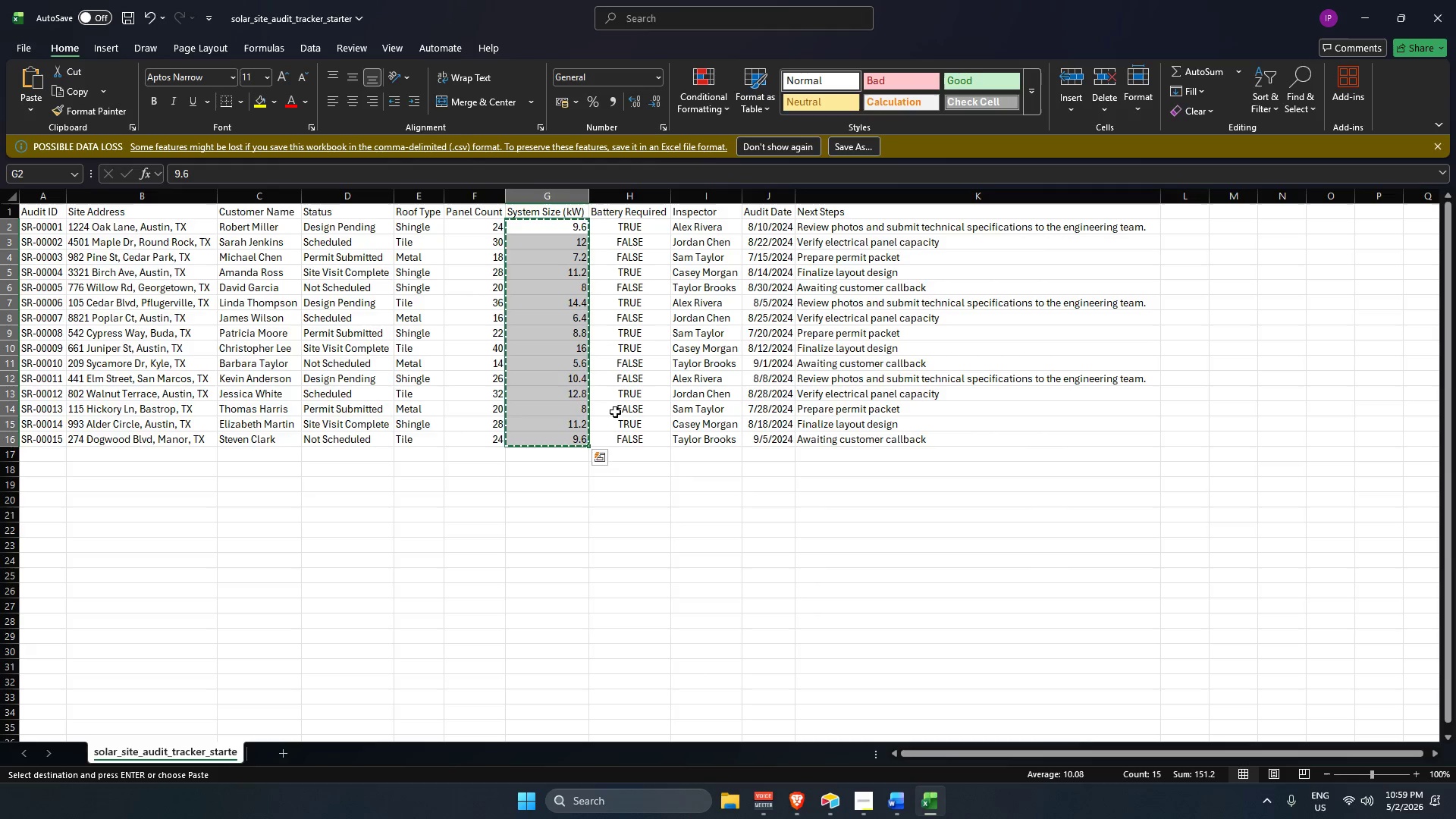 
key(Alt+AltLeft)
 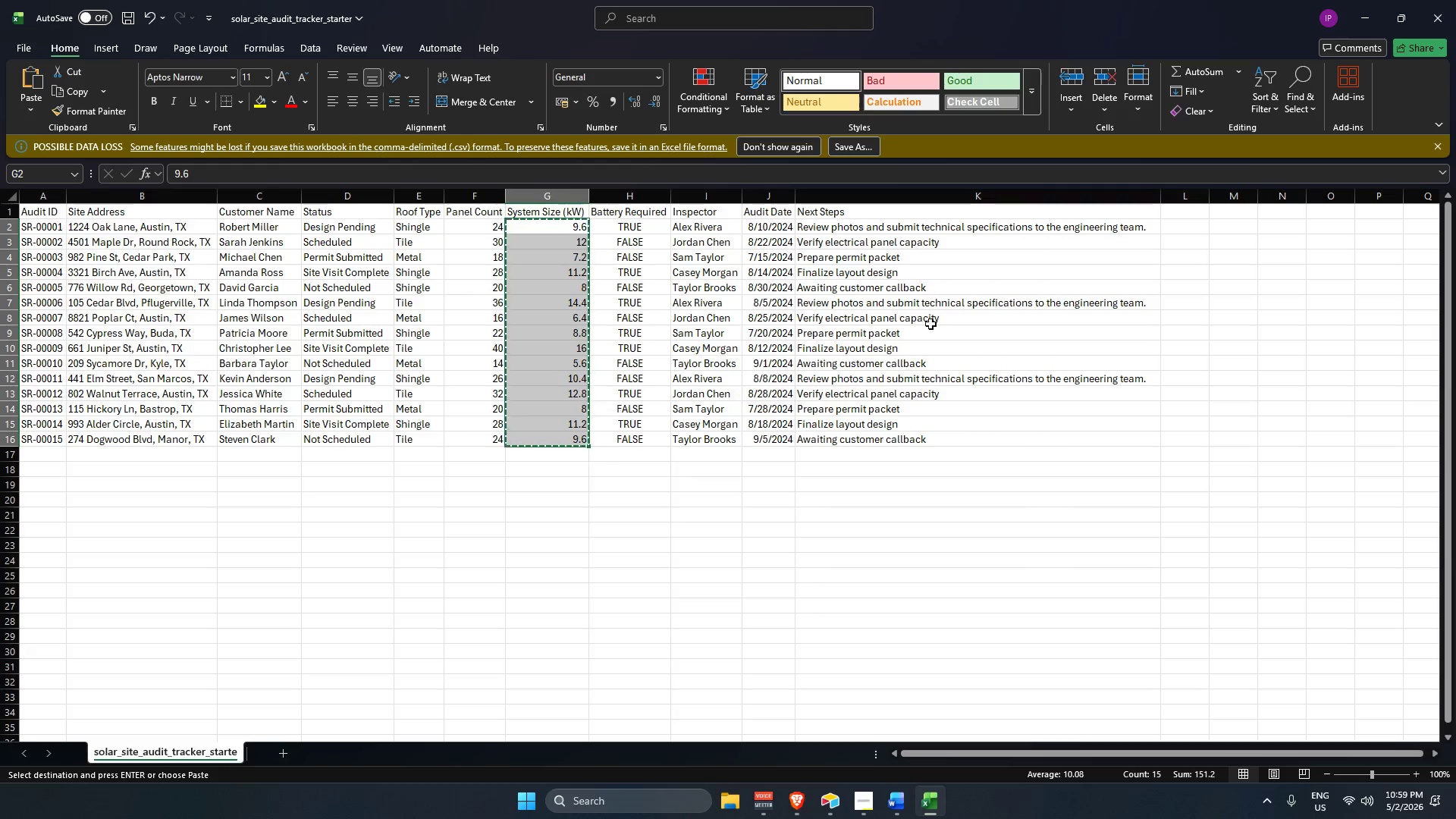 
key(Alt+Tab)
 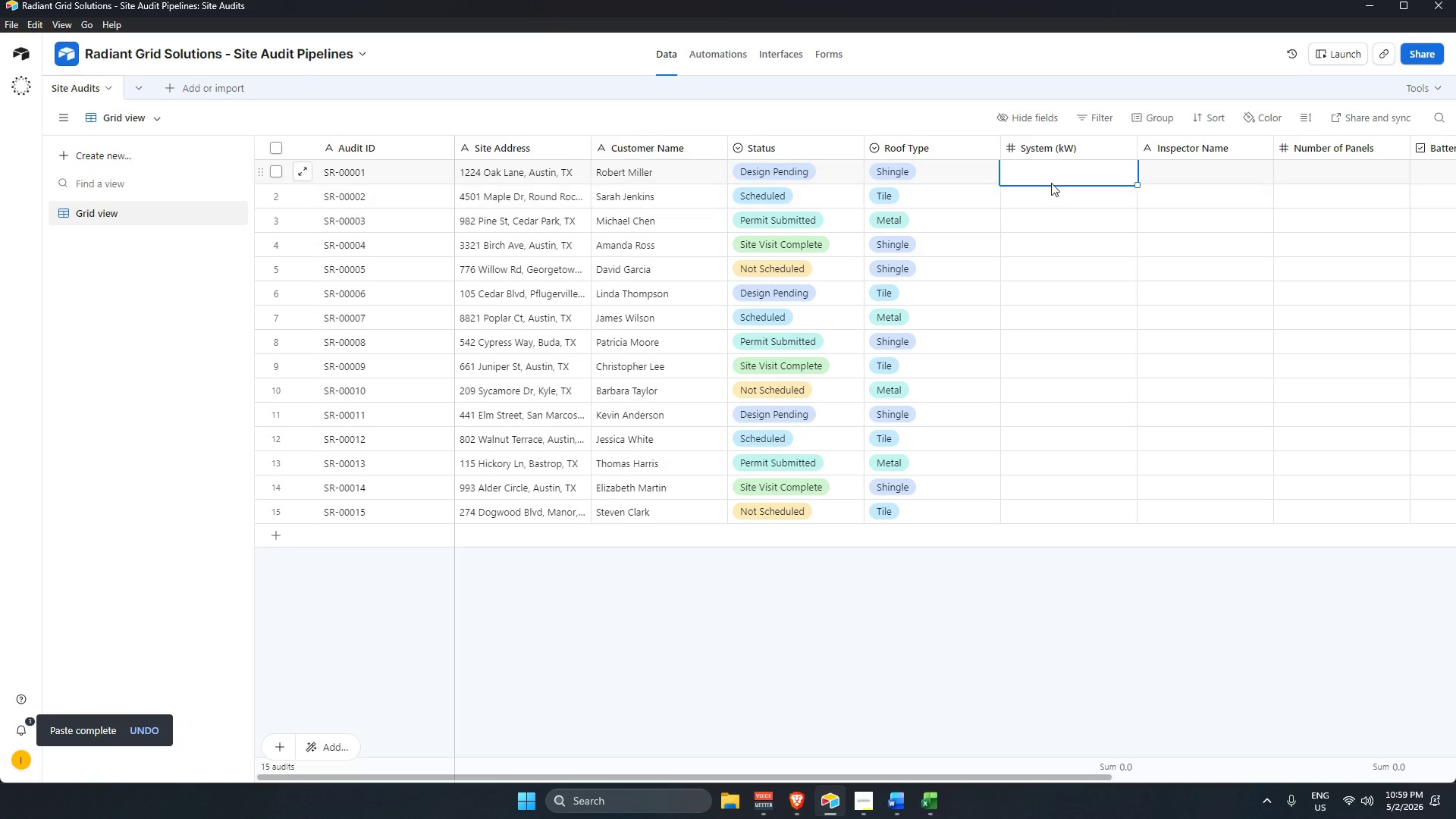 
key(Control+V)
 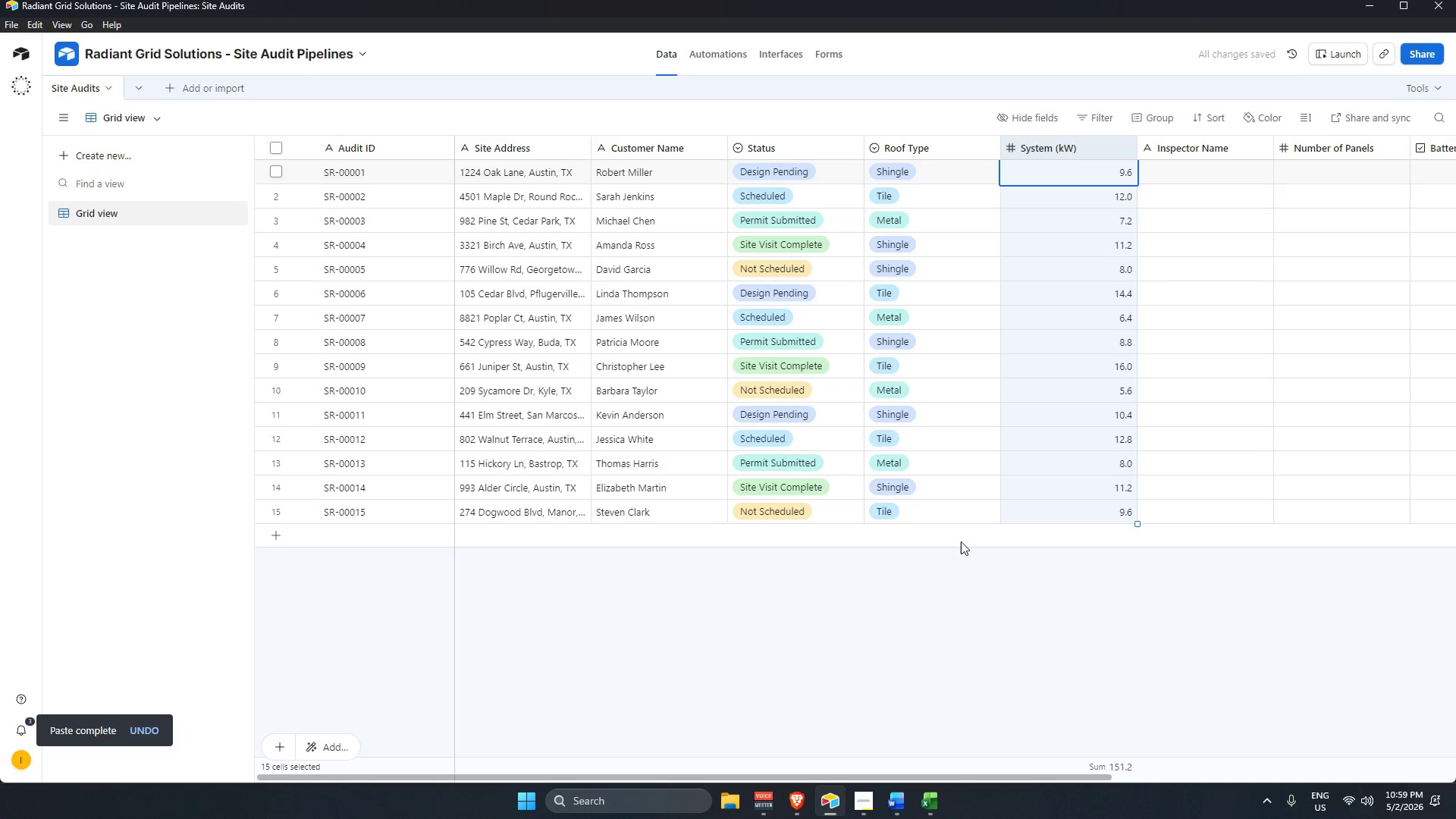 
left_click_drag(start_coordinate=[798, 777], to_coordinate=[943, 778])
 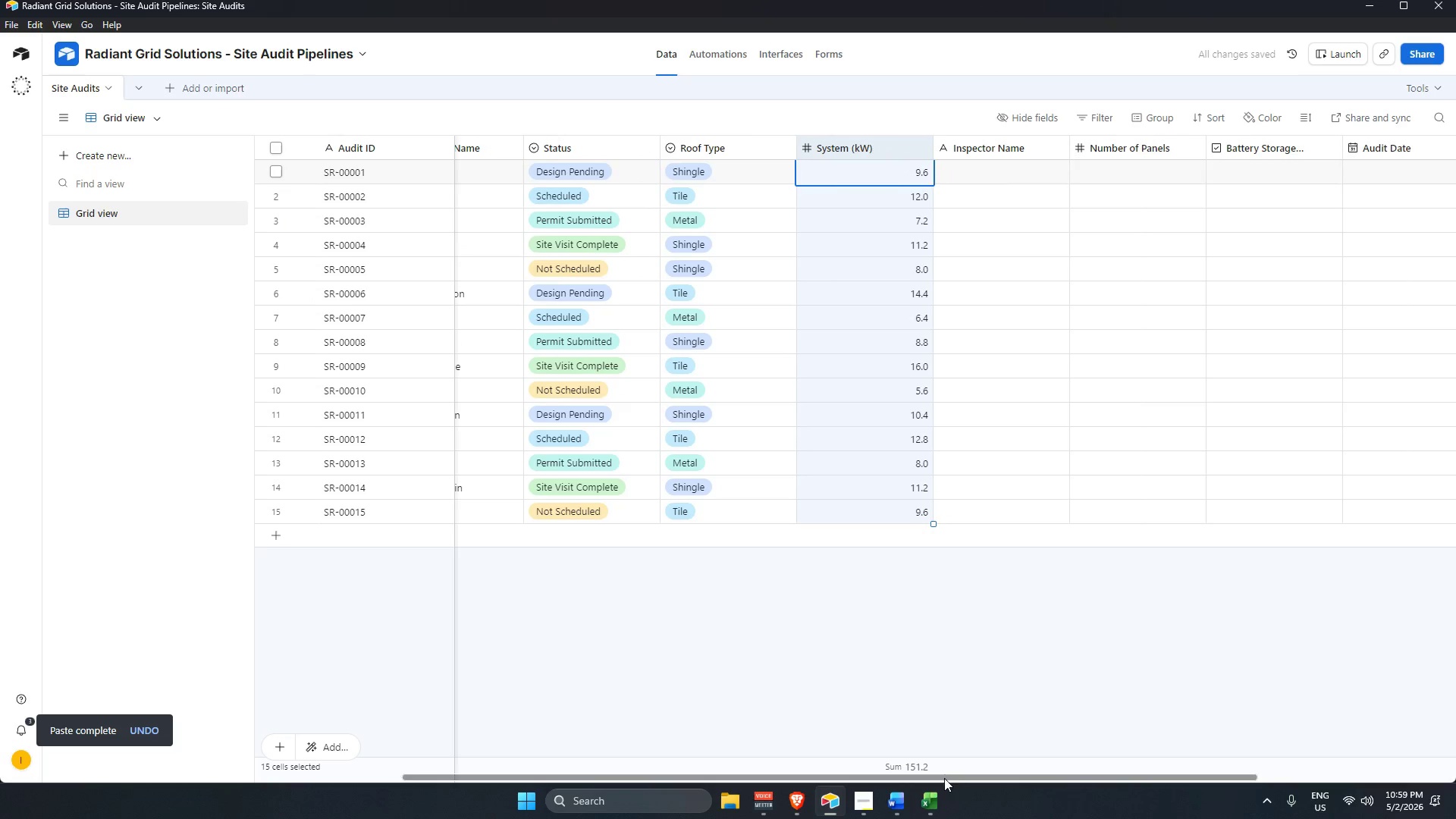 
key(Alt+AltLeft)
 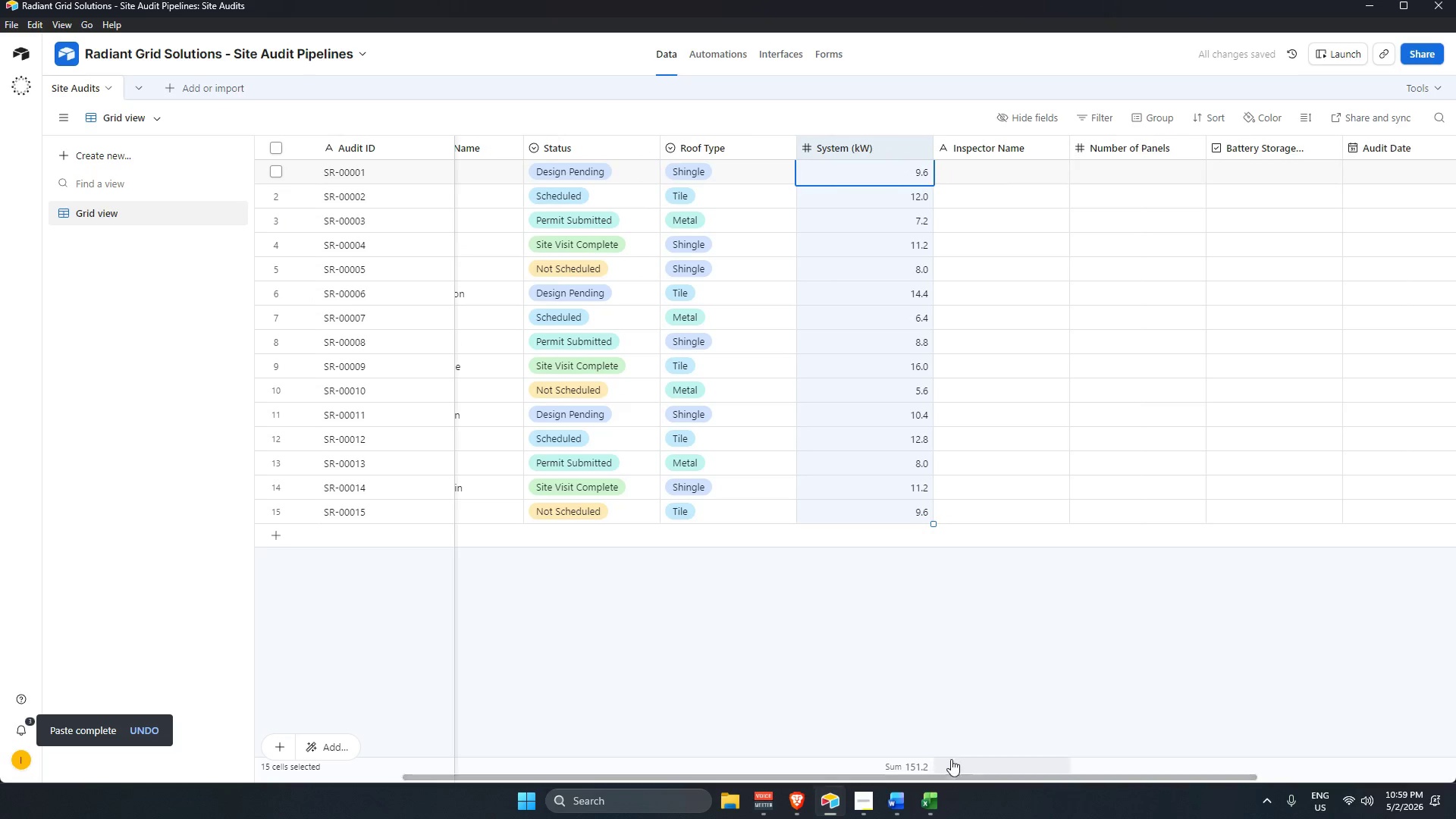 
key(Alt+Tab)
 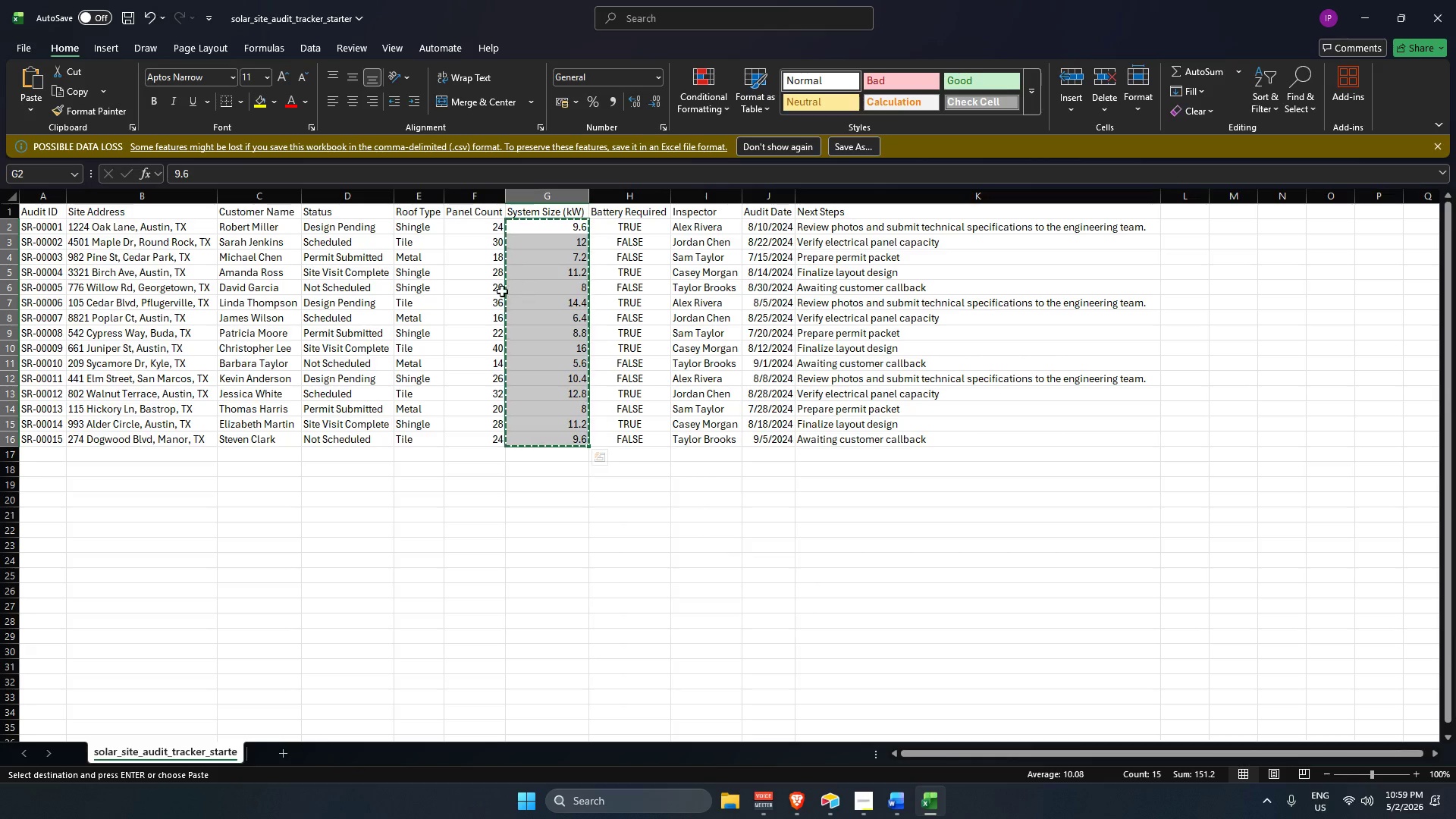 
key(Alt+AltLeft)
 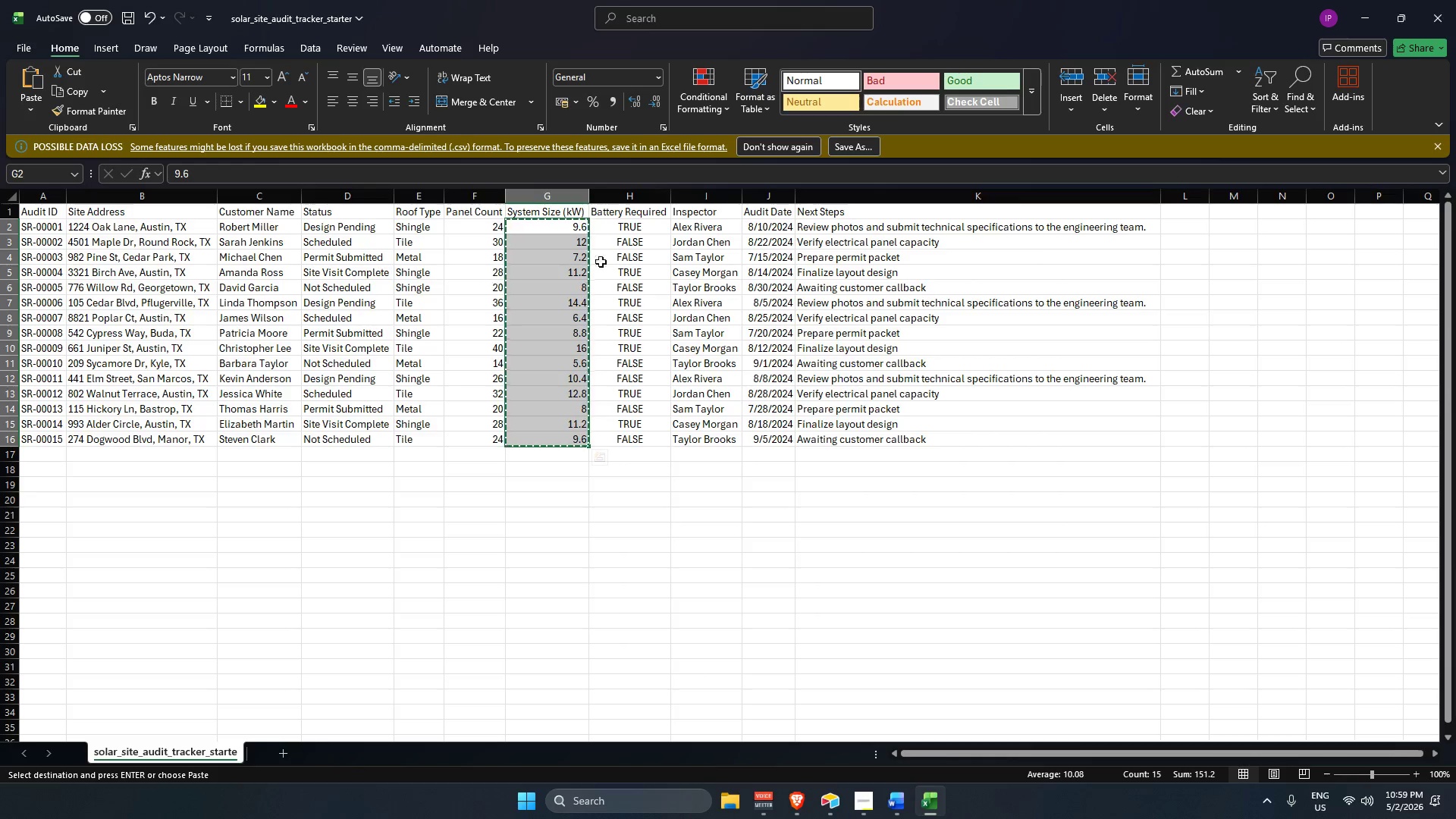 
key(Alt+Tab)
 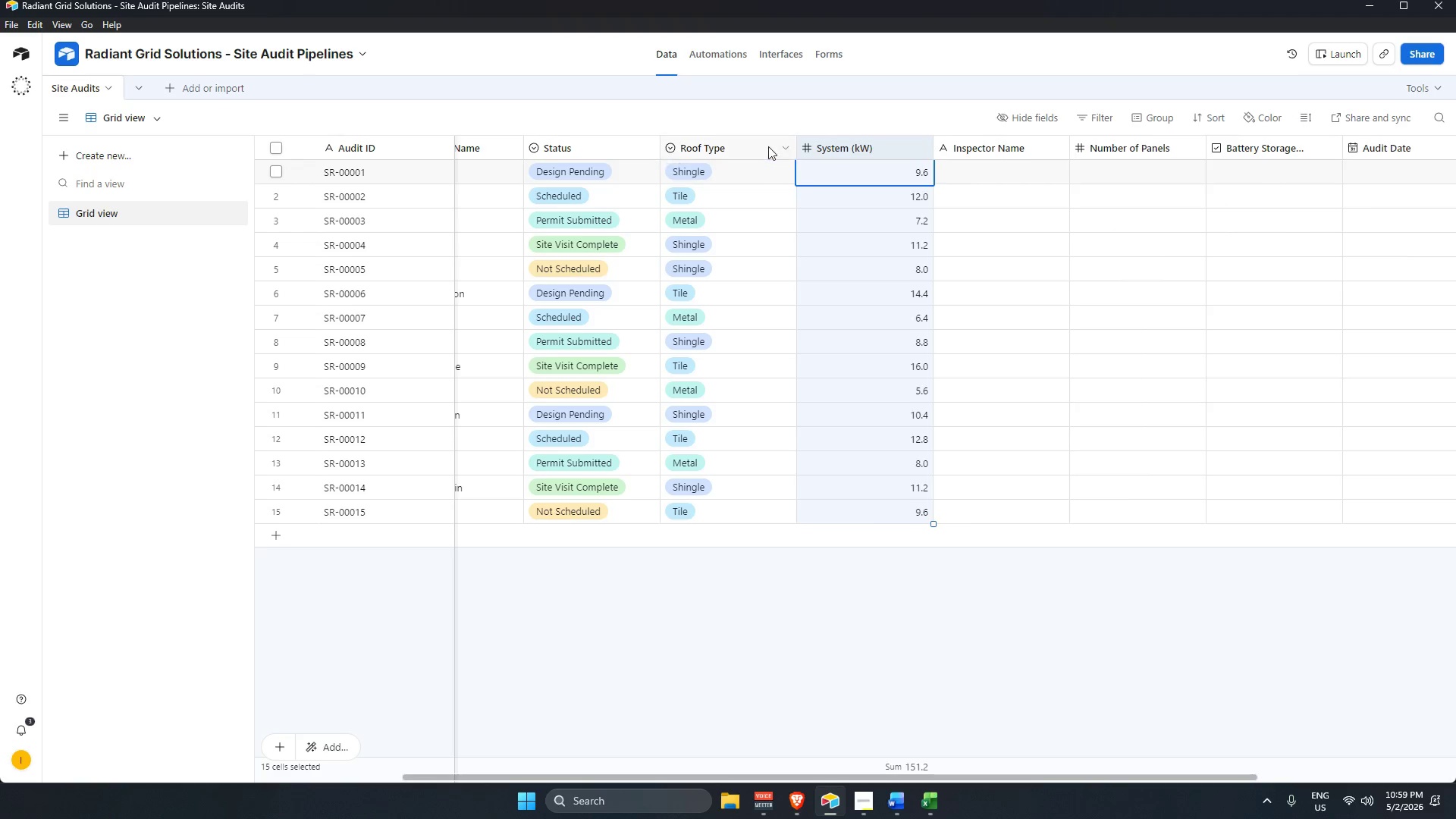 
right_click([767, 144])
 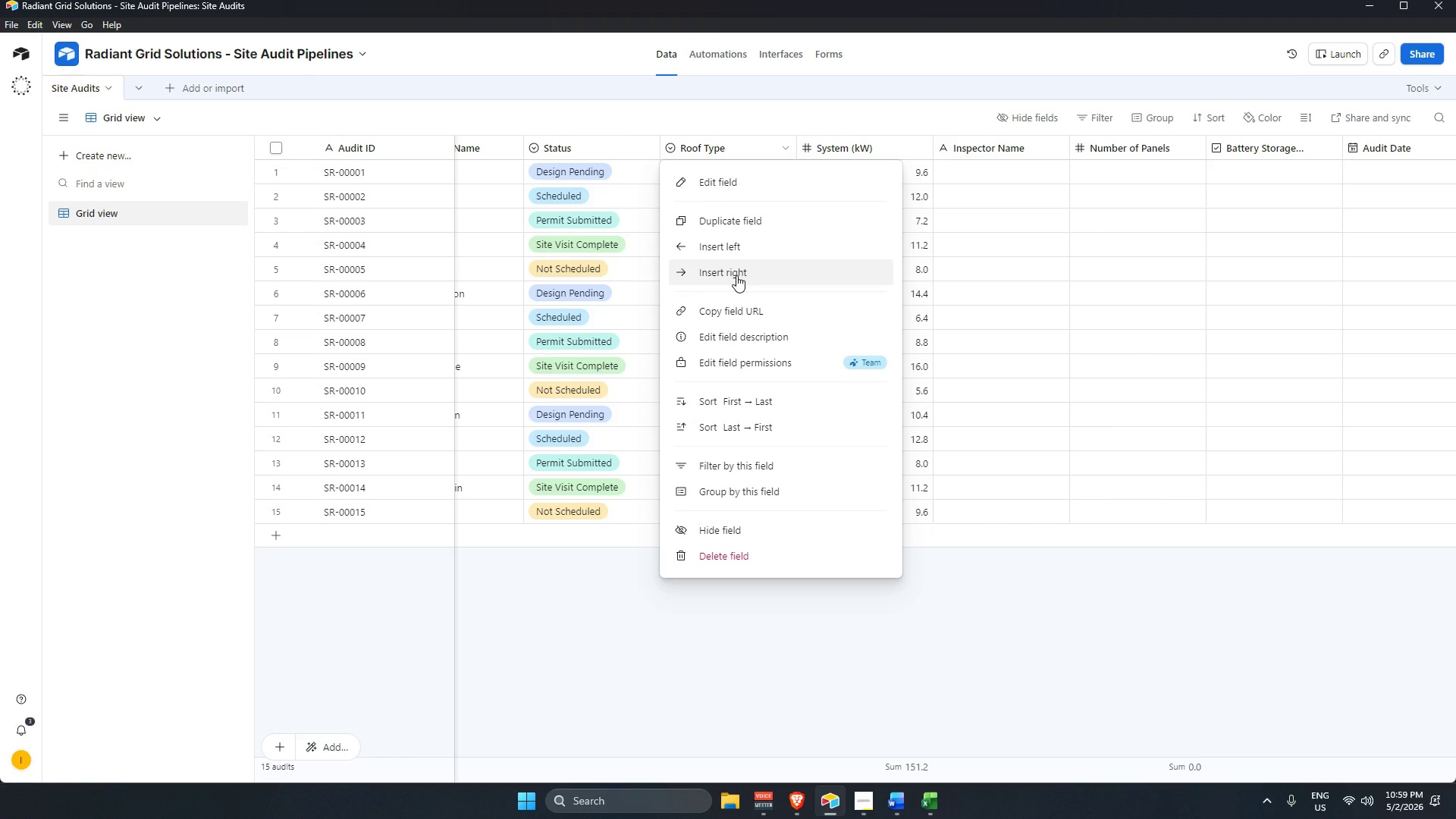 
left_click([737, 275])
 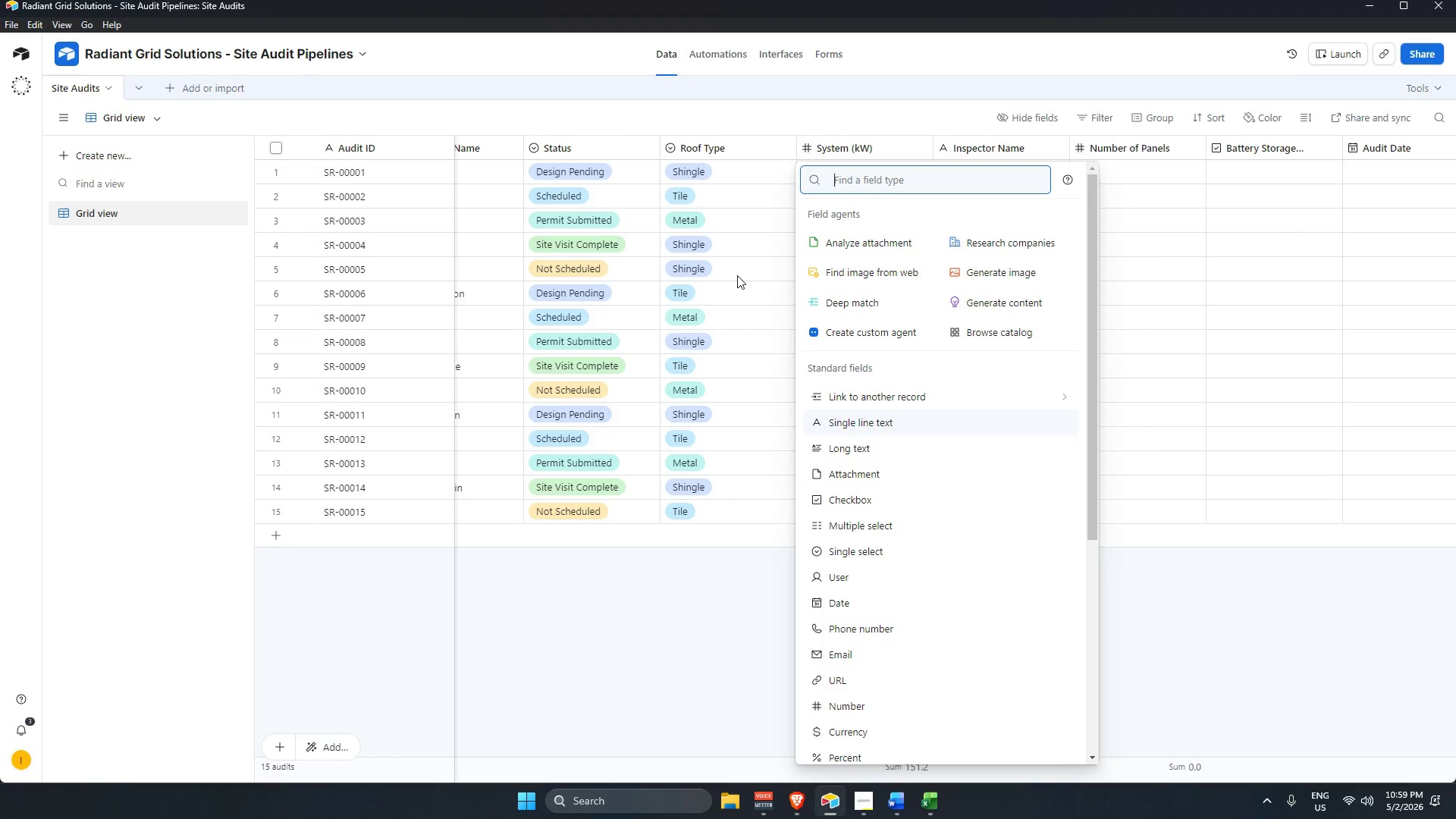 
type(num)
 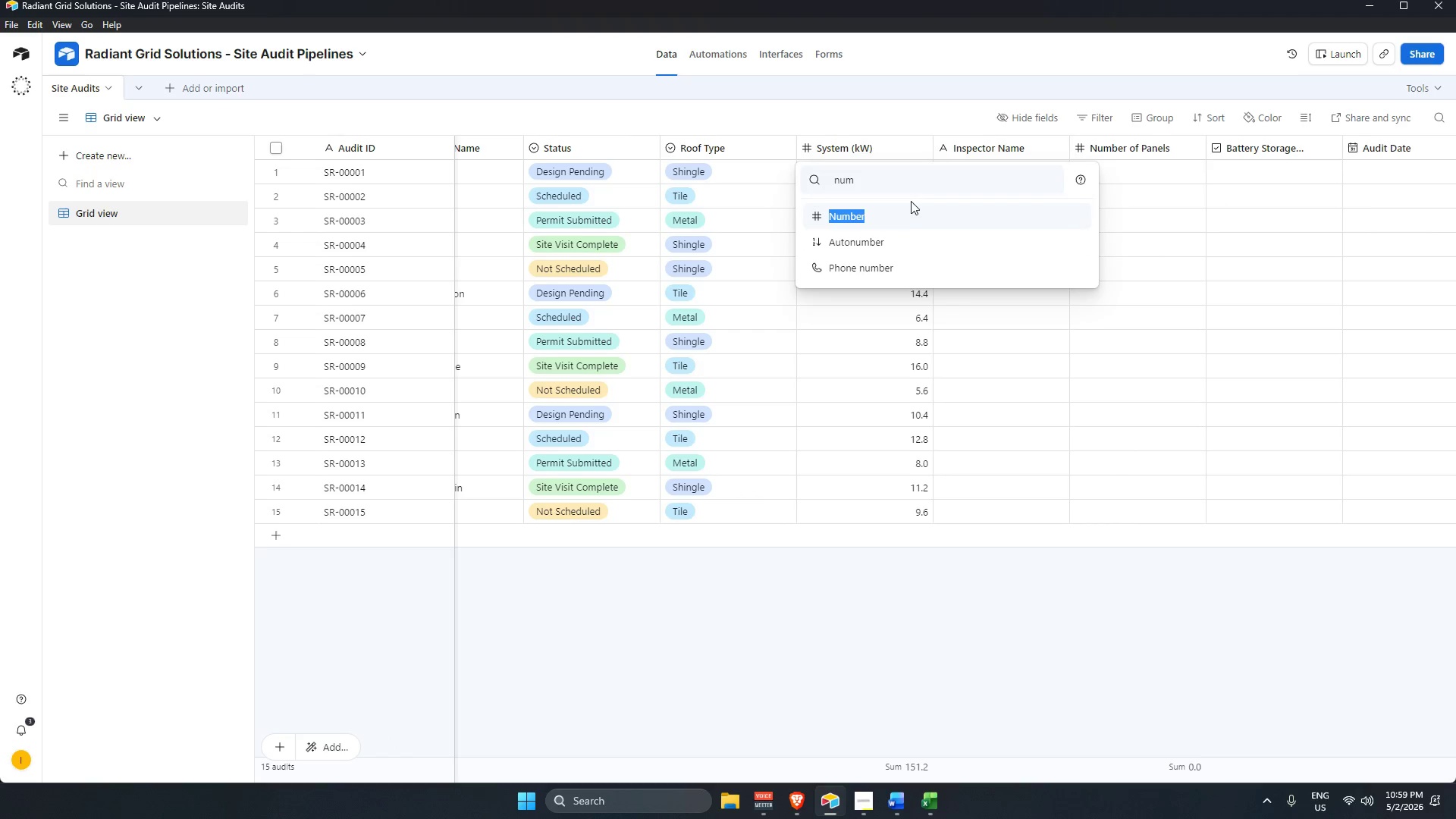 
double_click([909, 205])
 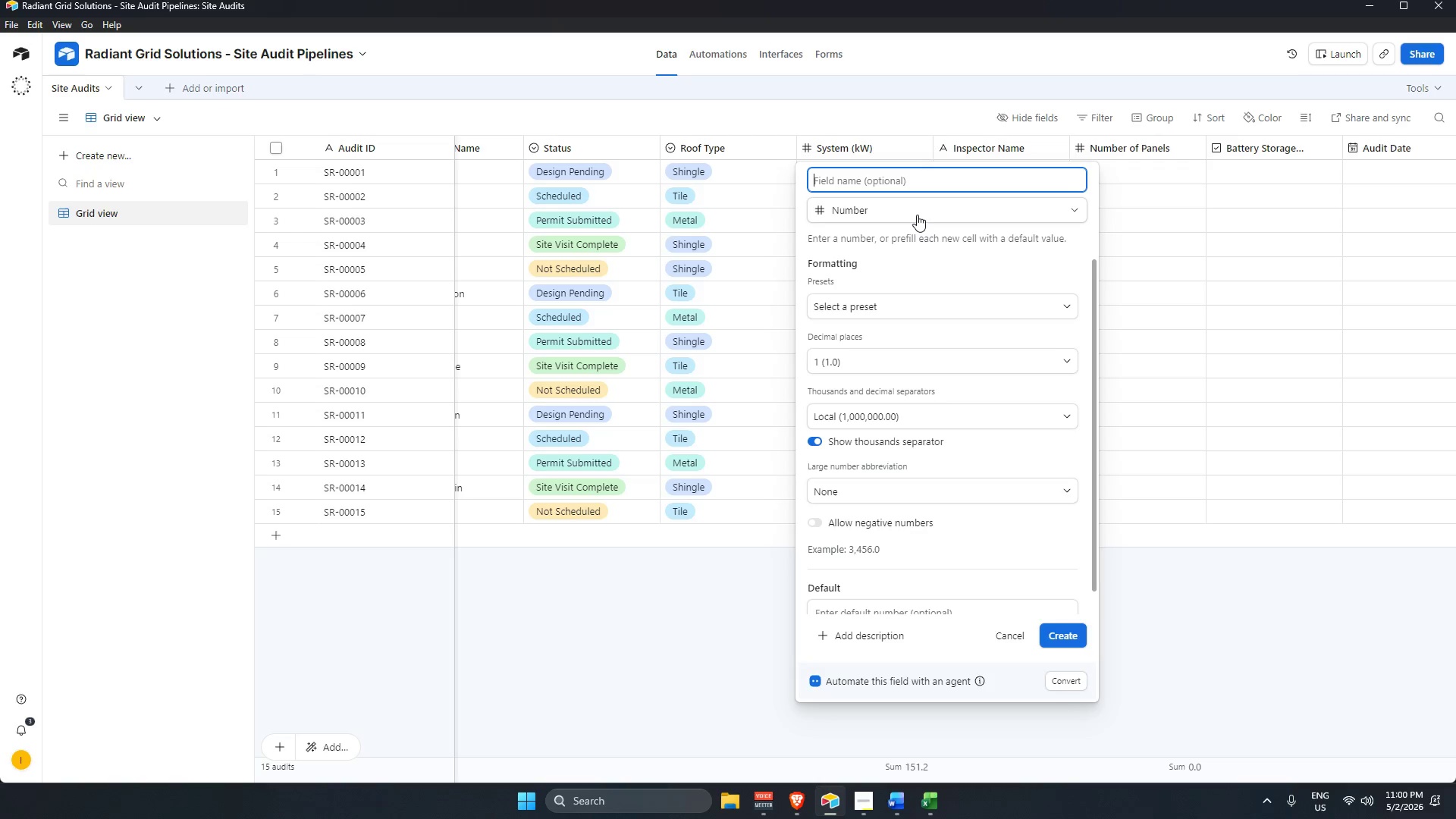 
key(Shift+ShiftRight)
 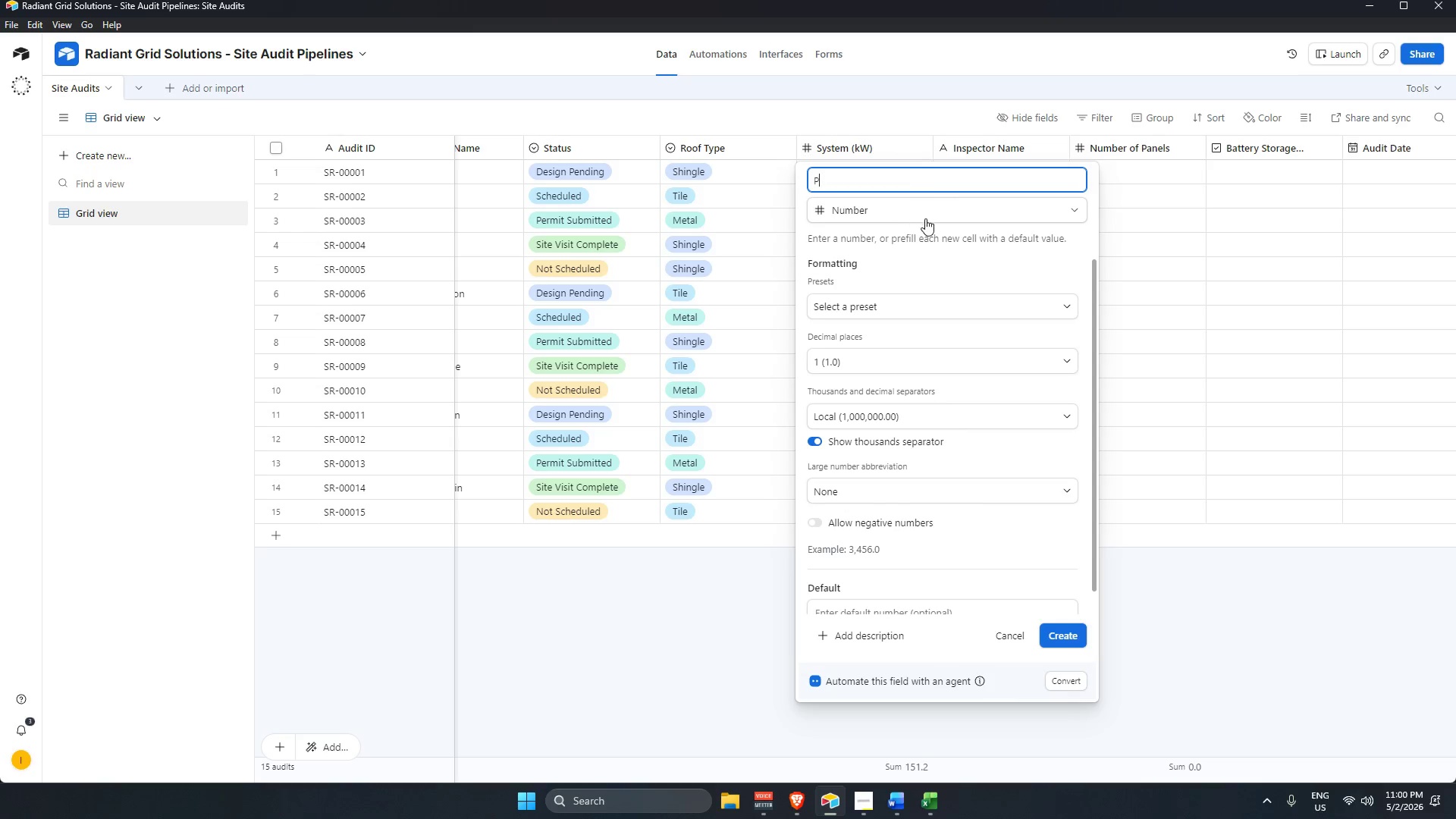 
key(Shift+P)
 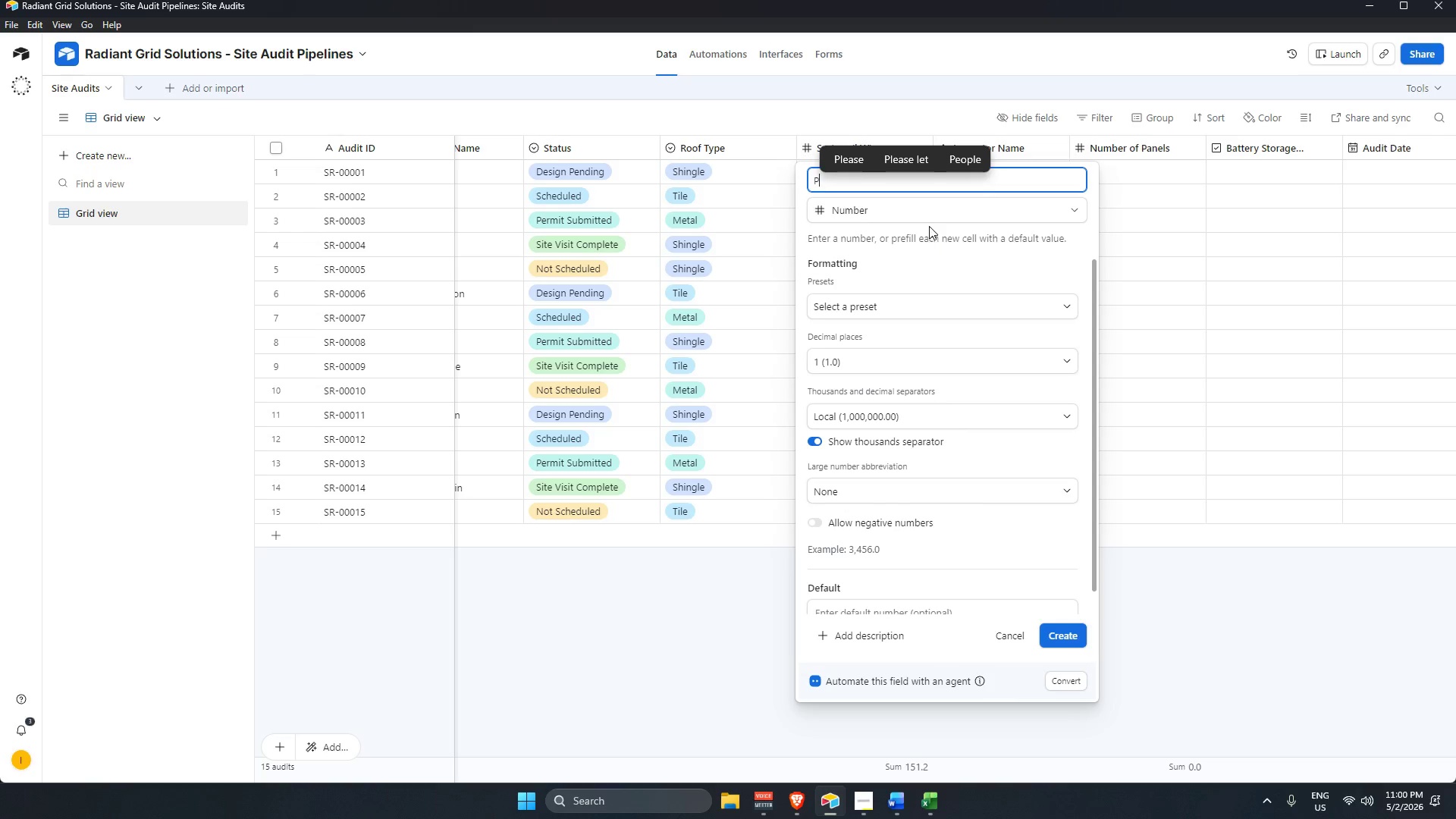 
type(anel)
 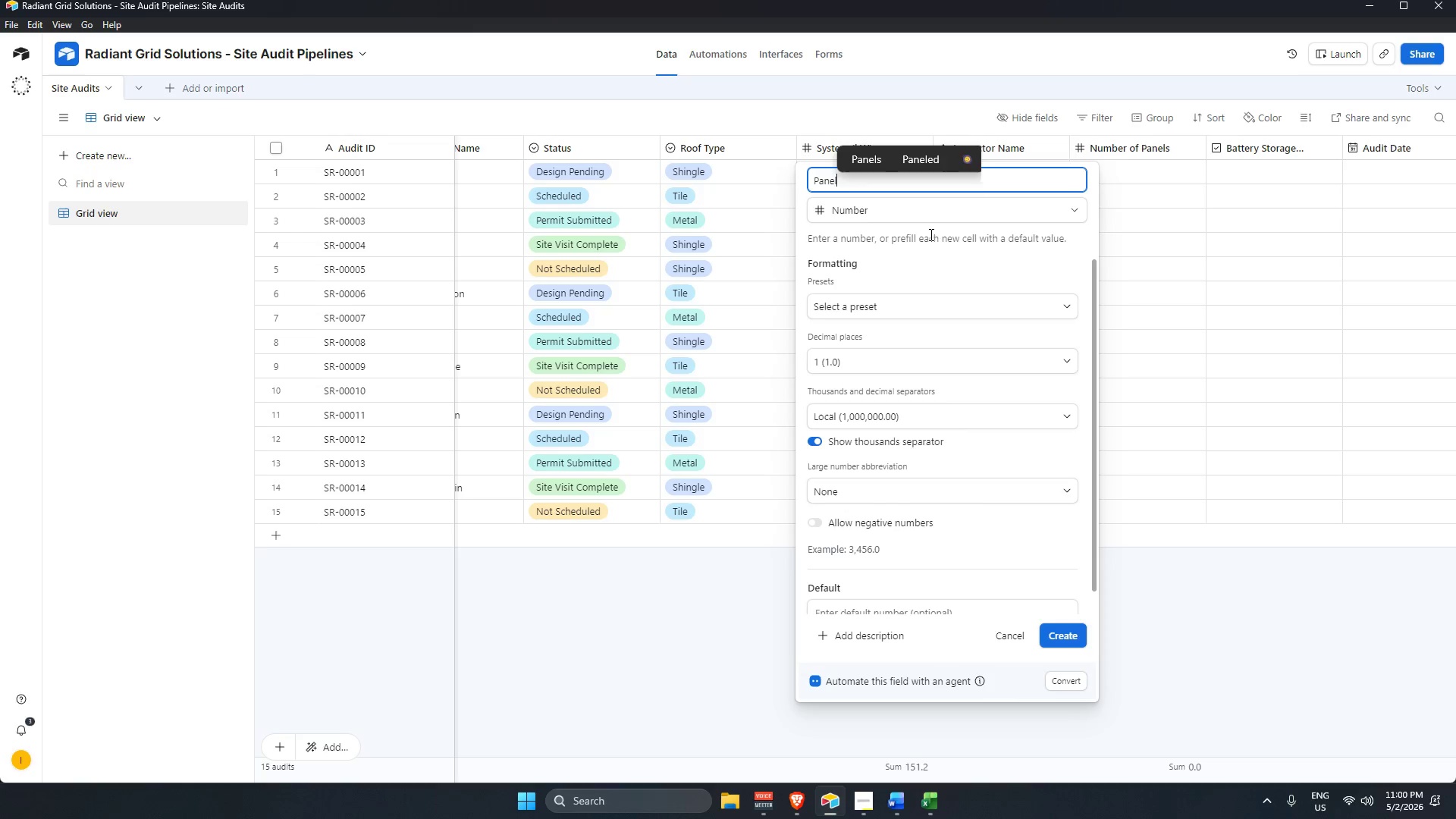 
type( Count)
 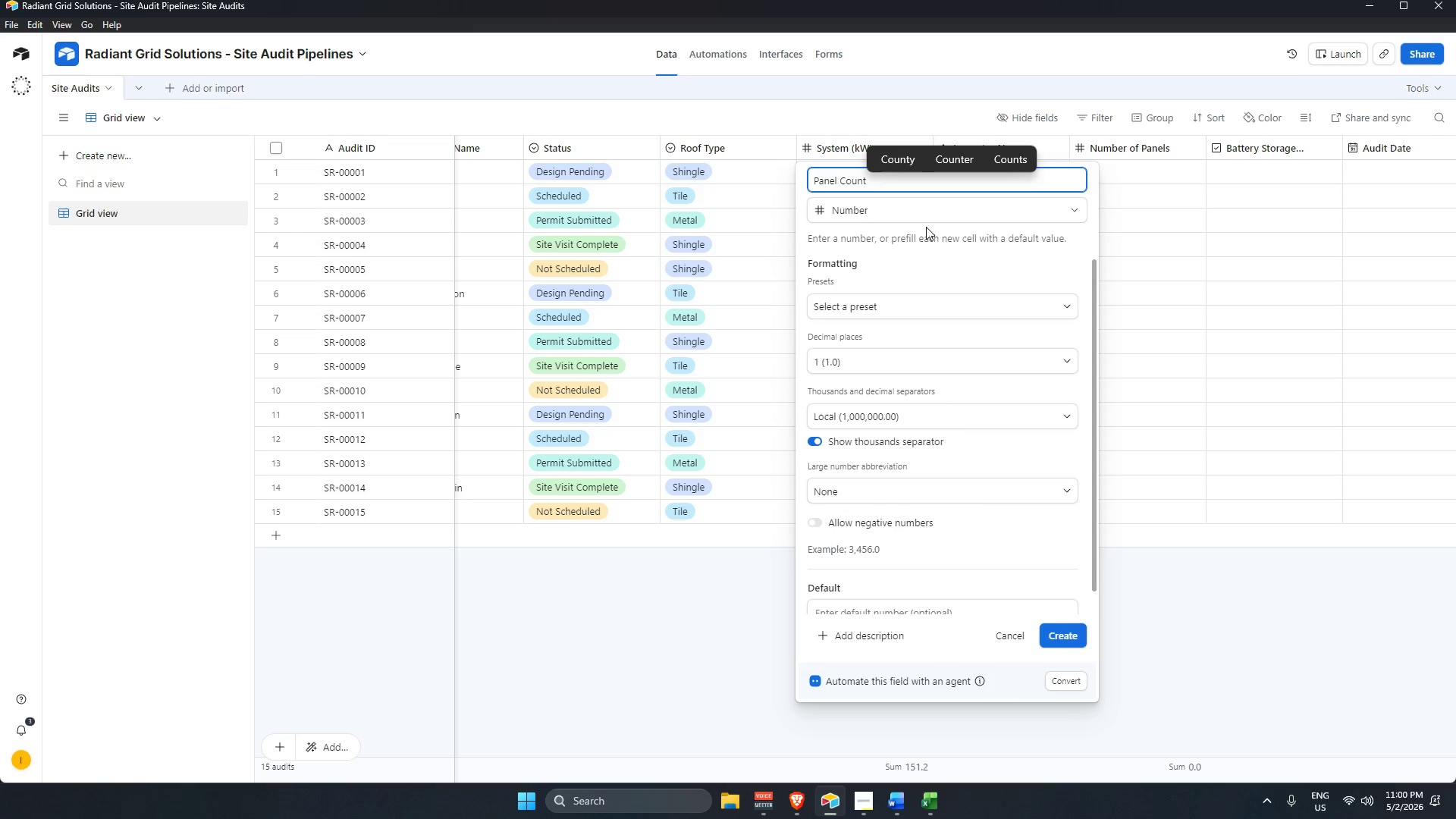 
wait(12.59)
 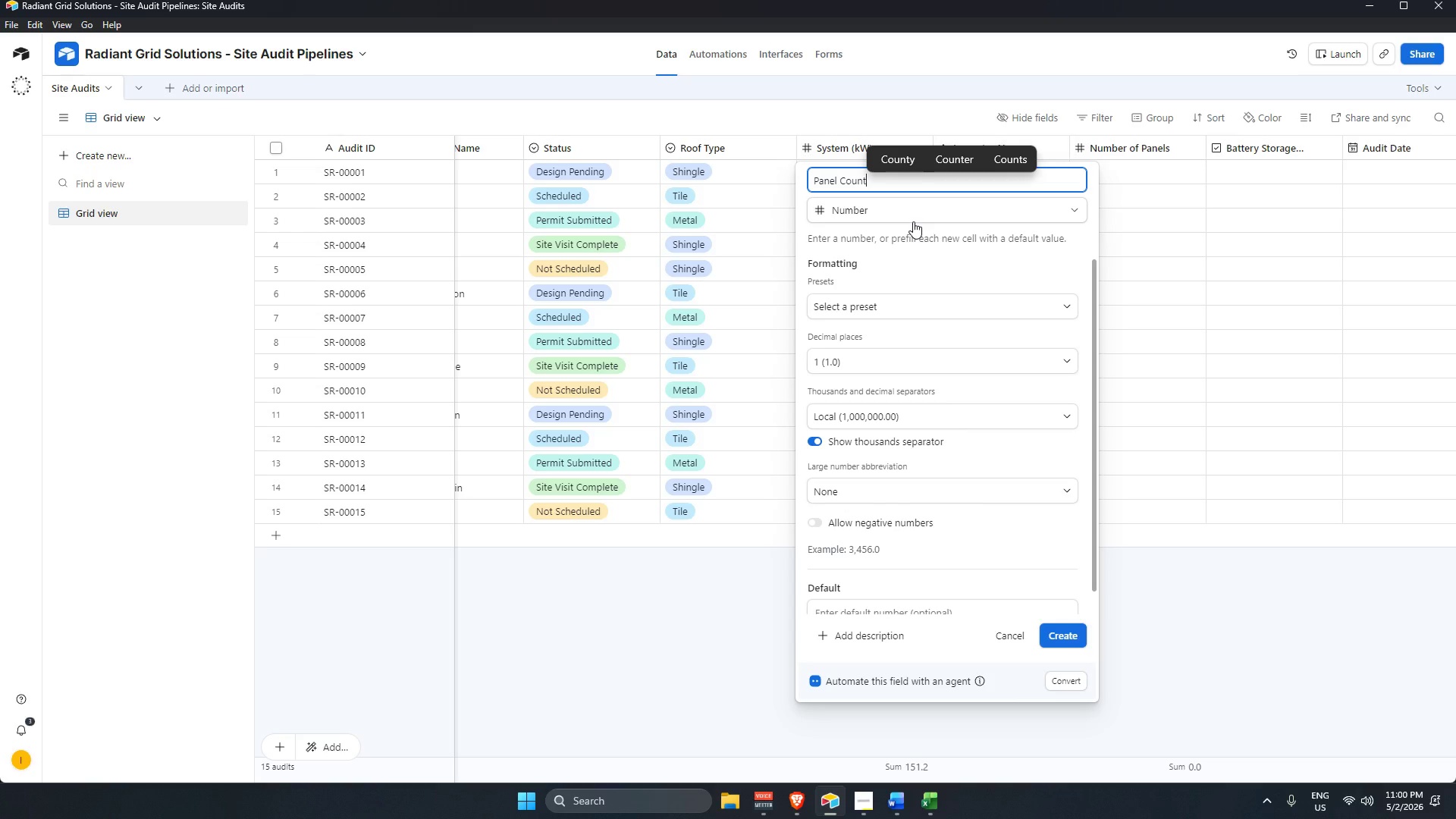 
left_click([1066, 627])
 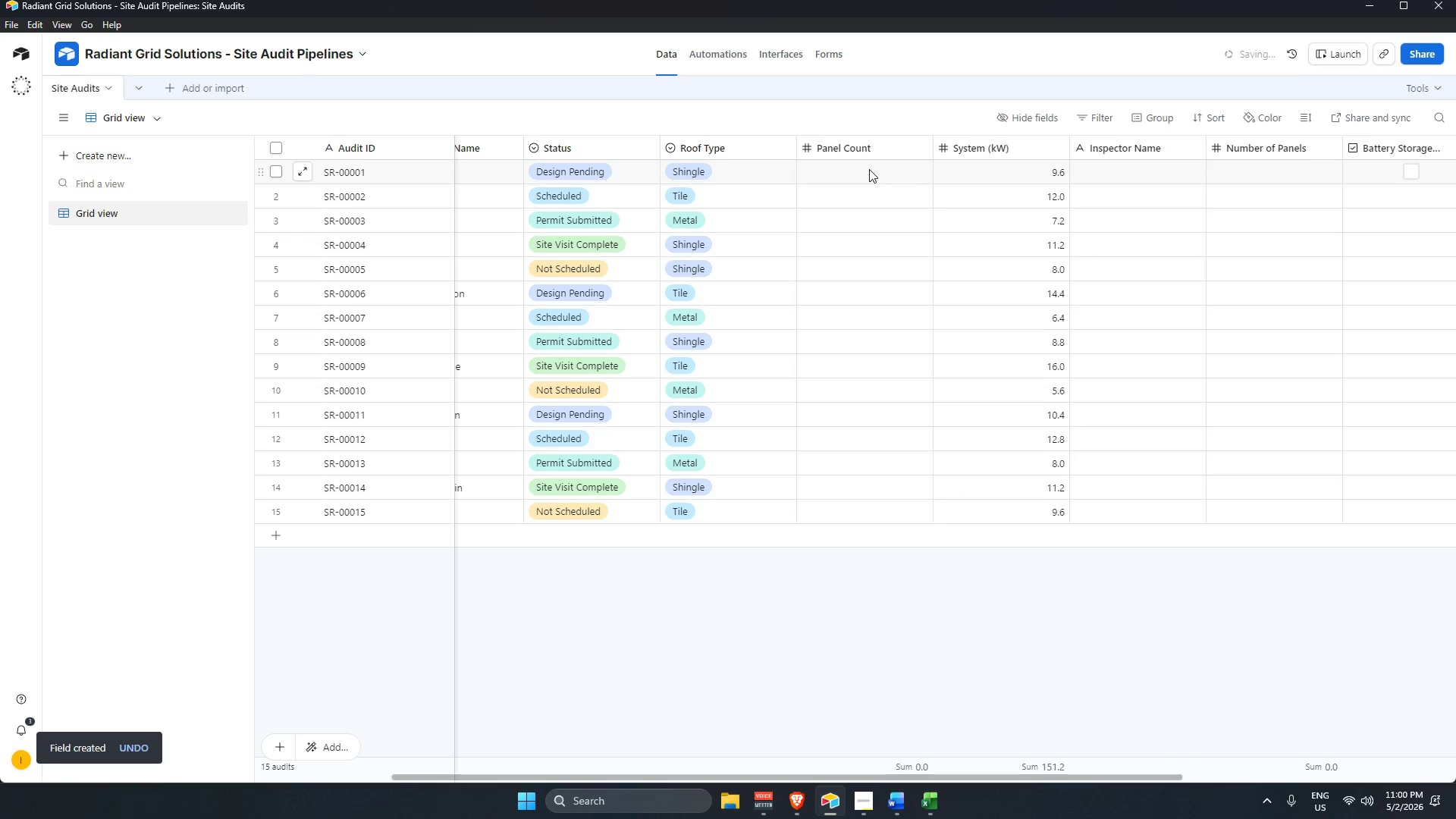 
key(Alt+AltLeft)
 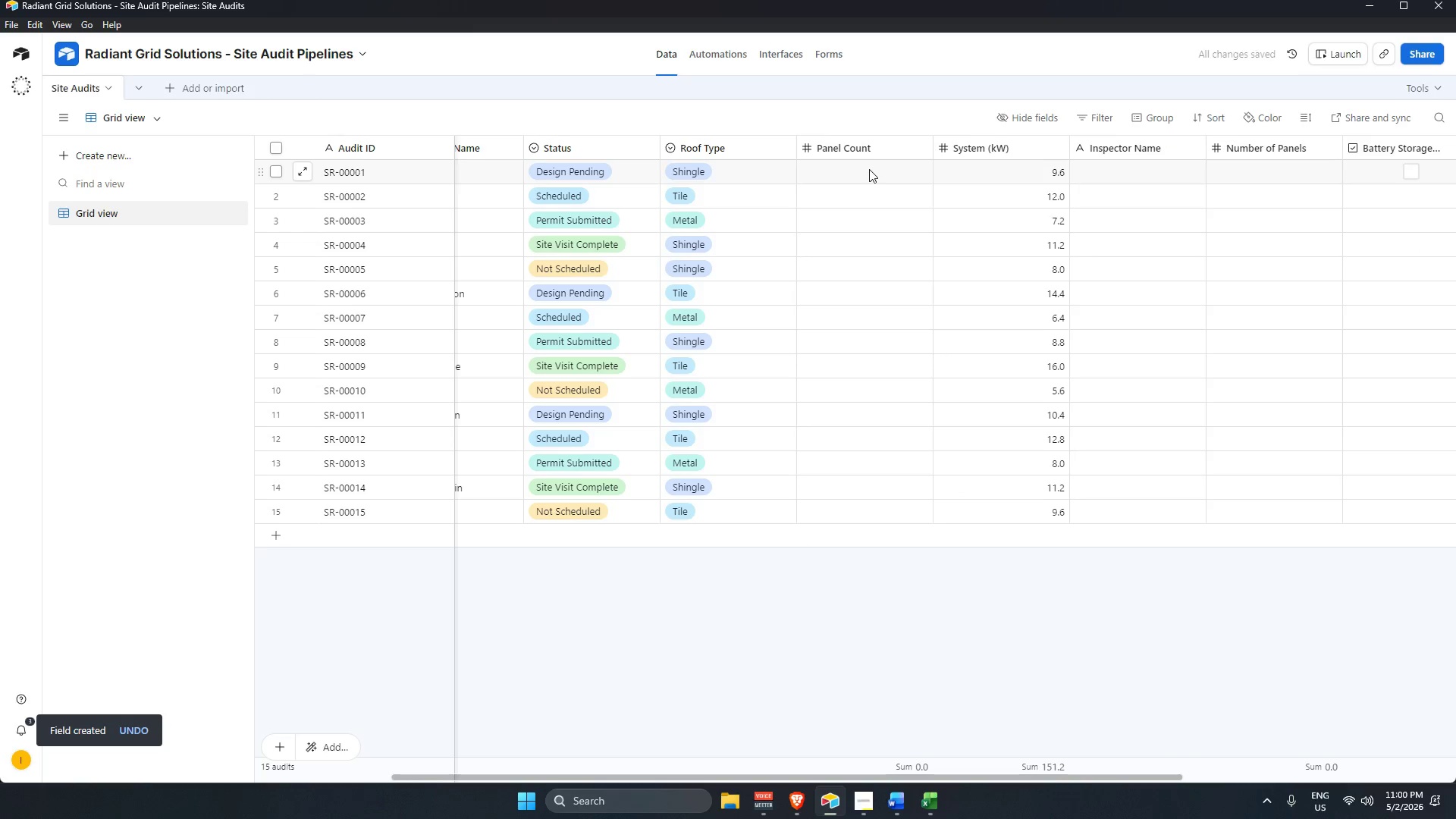 
key(Alt+Tab)
 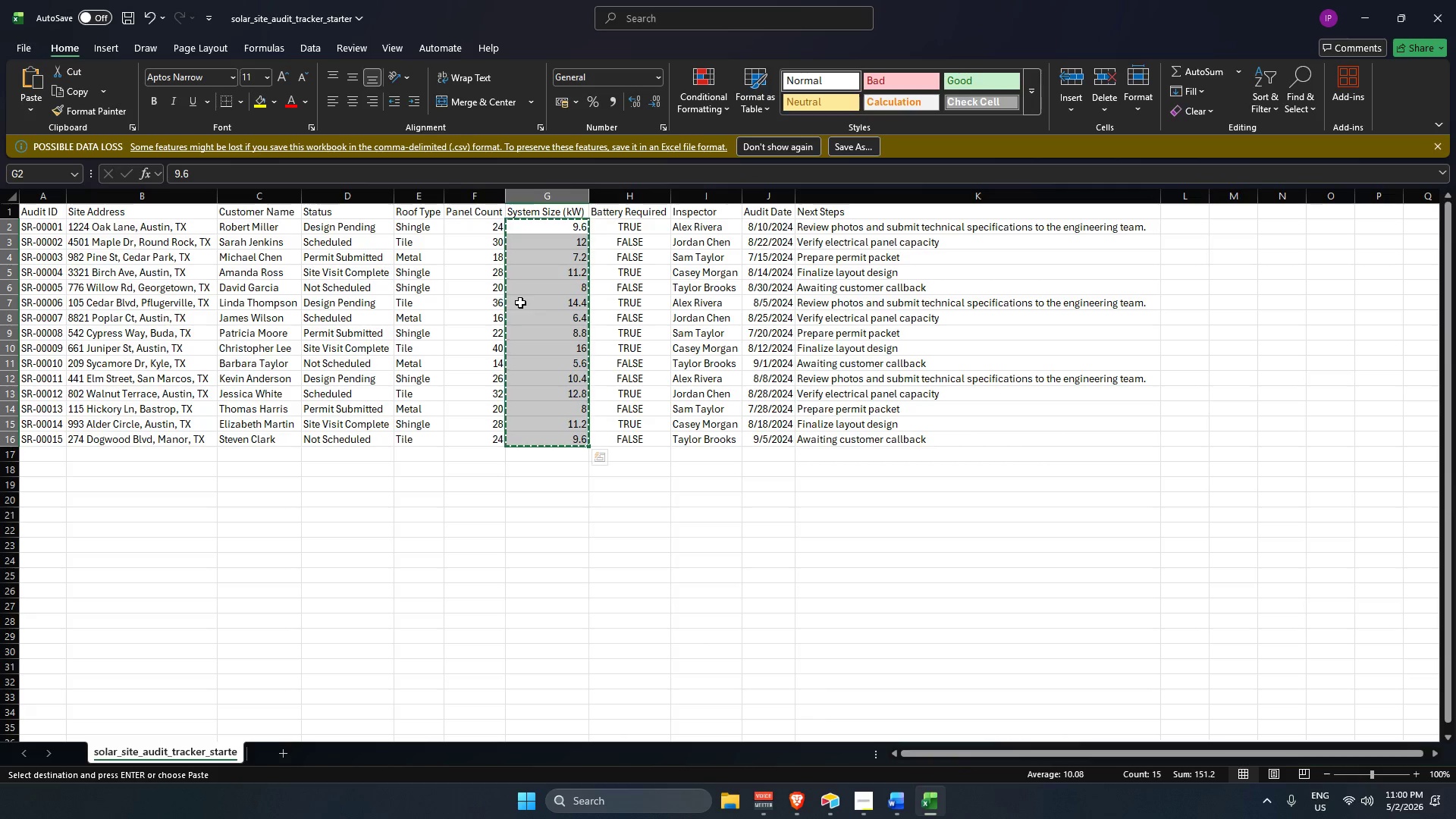 
left_click_drag(start_coordinate=[480, 226], to_coordinate=[447, 444])
 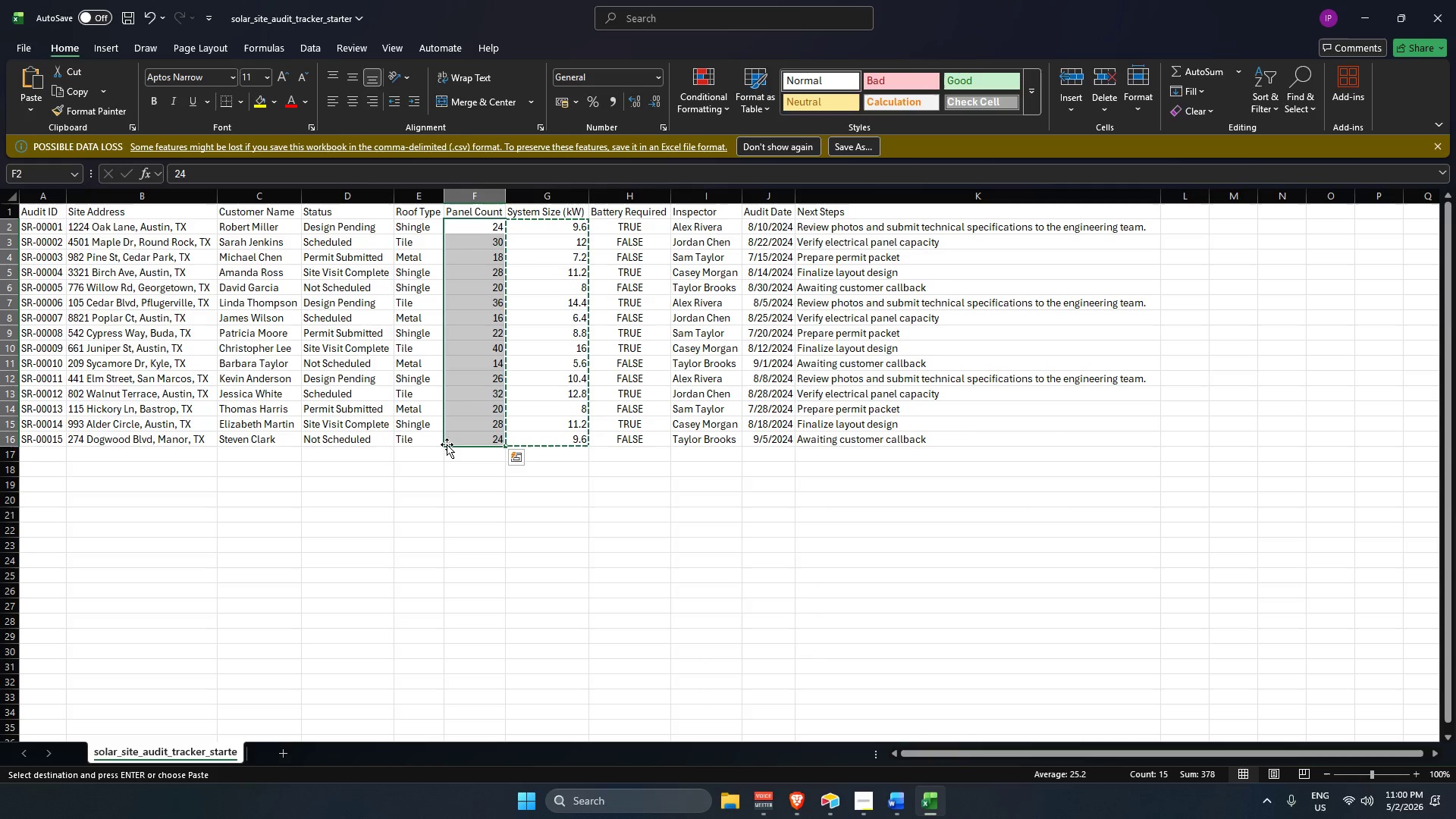 
key(Control+C)
 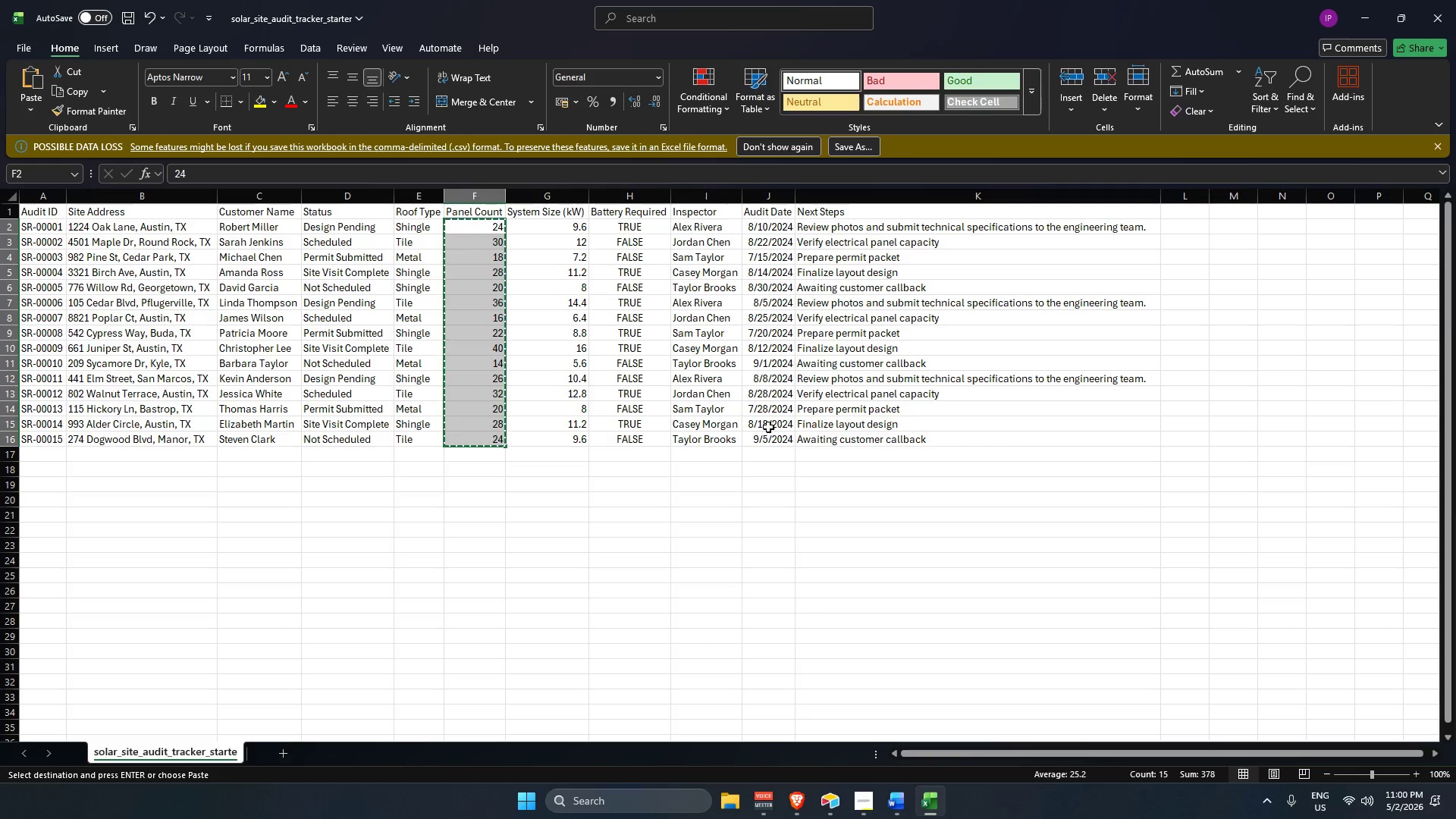 
key(Alt+AltLeft)
 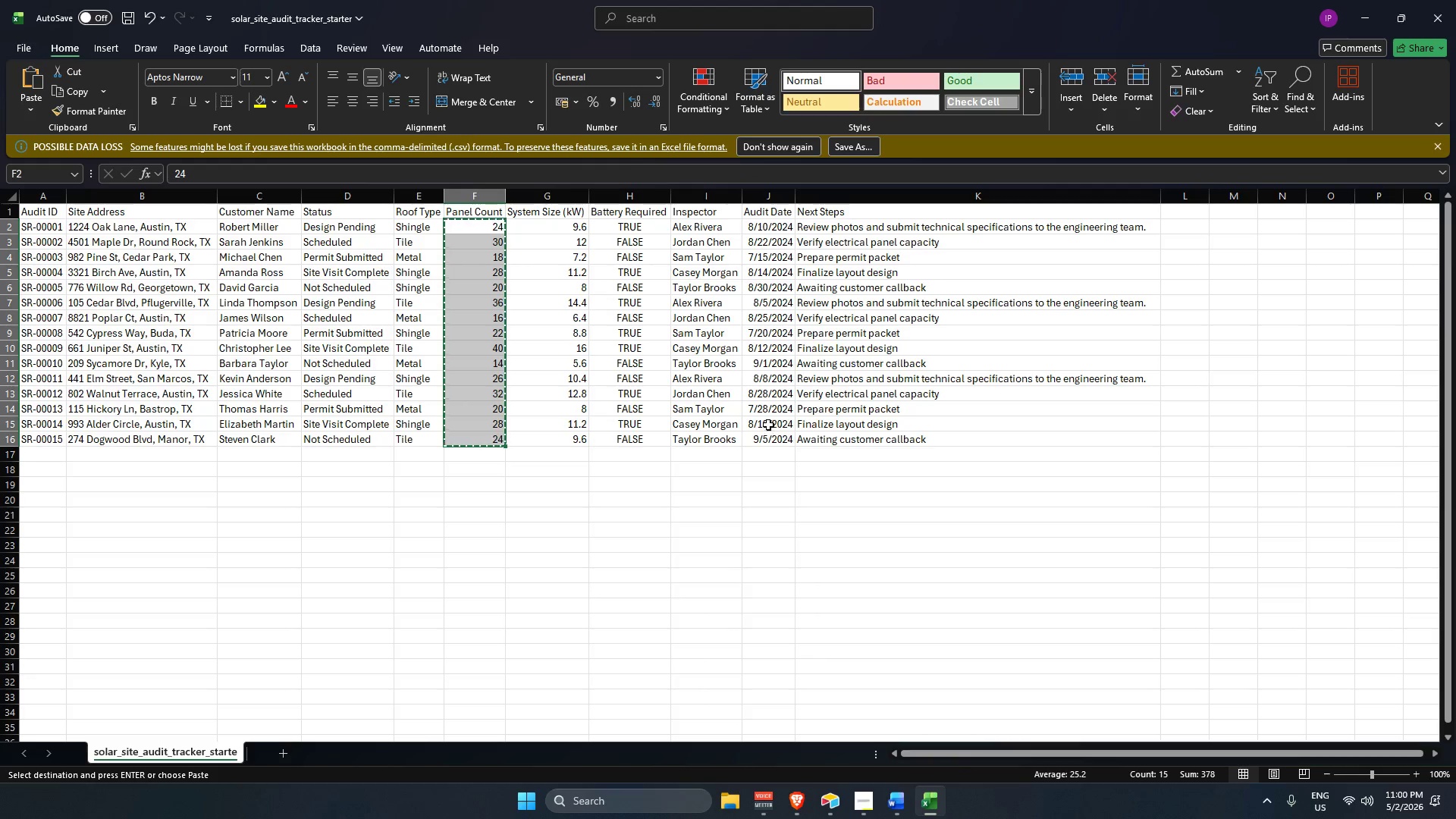 
key(Alt+Tab)
 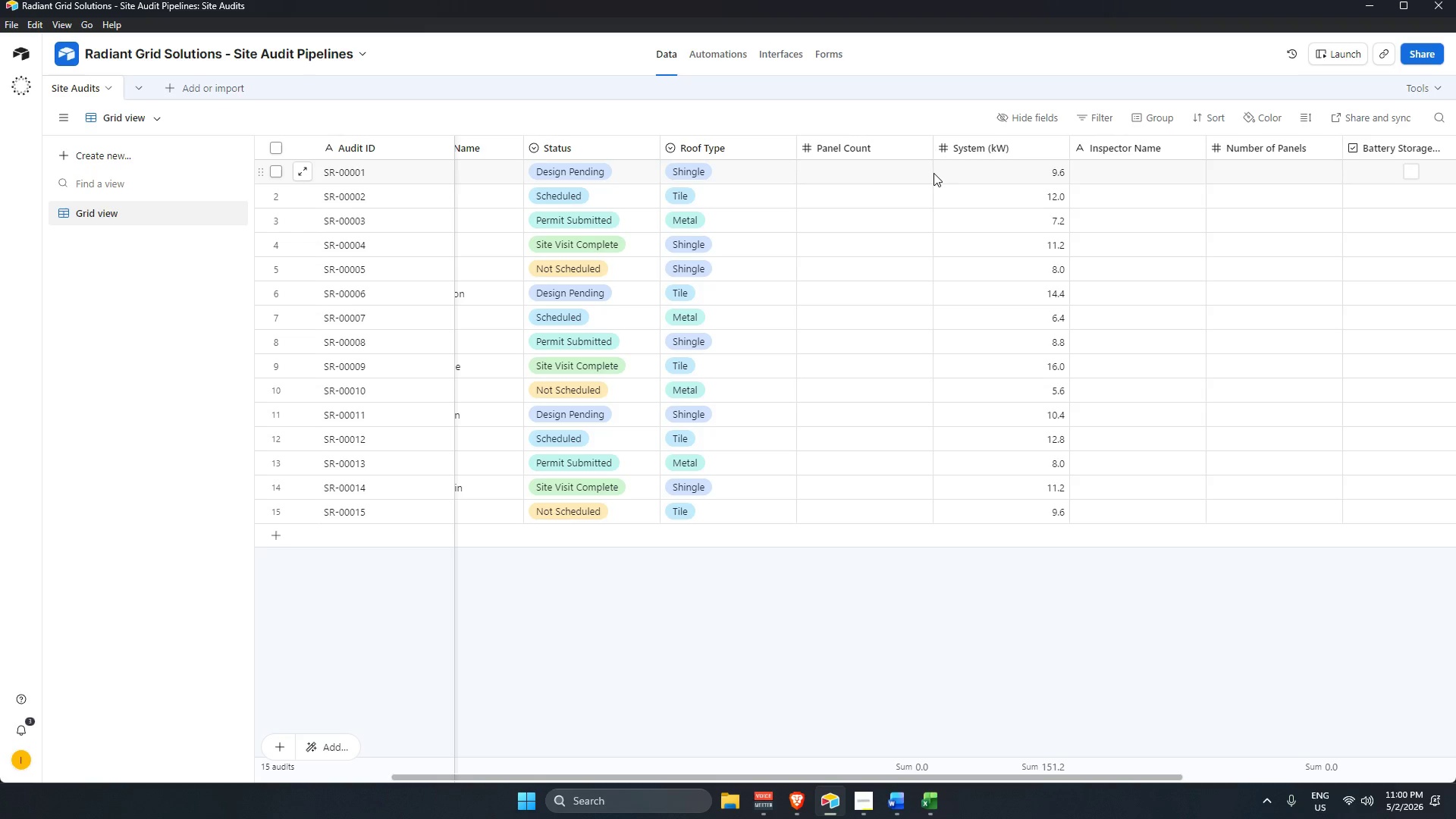 
left_click([852, 169])
 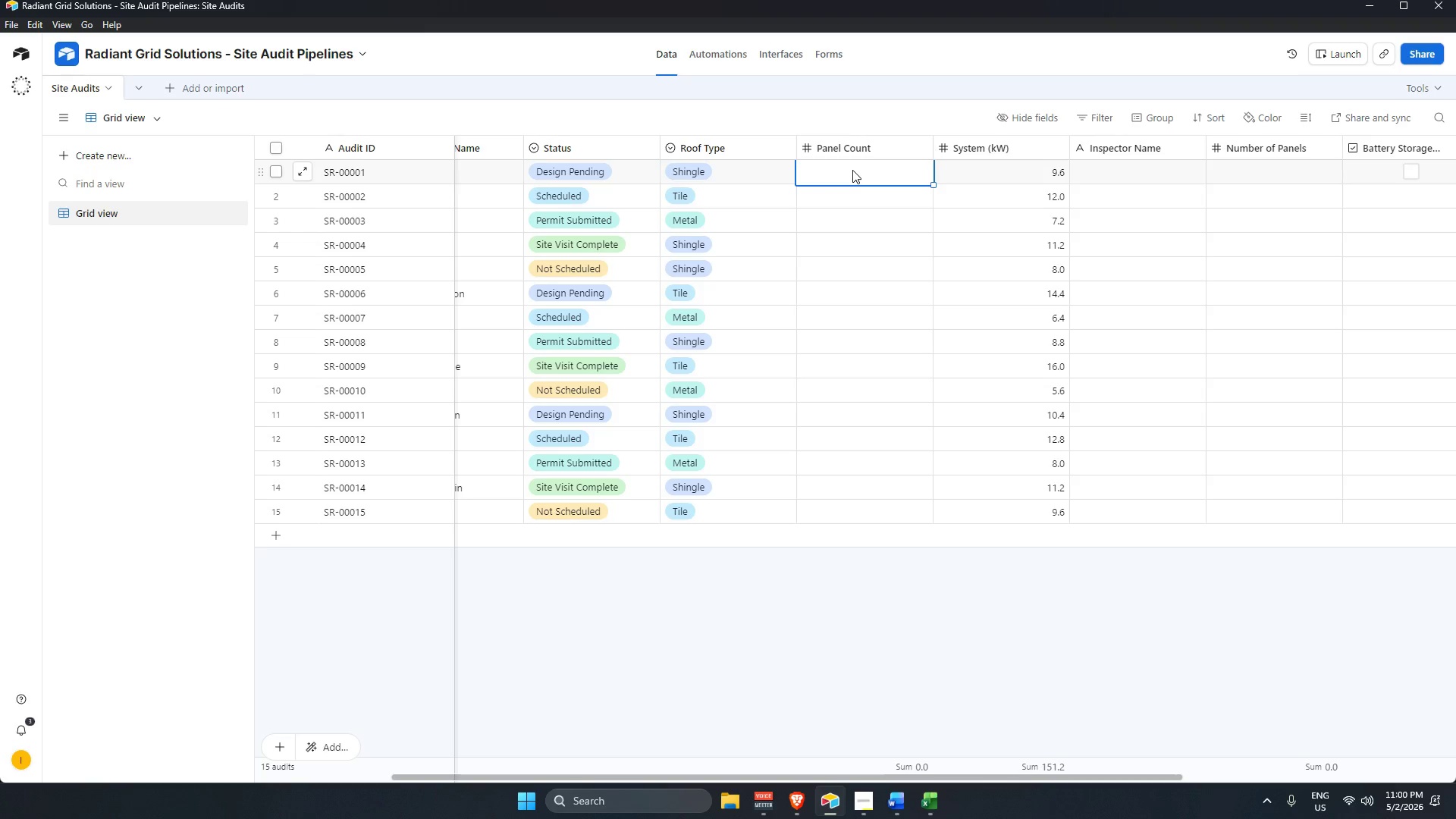 
key(Control+V)
 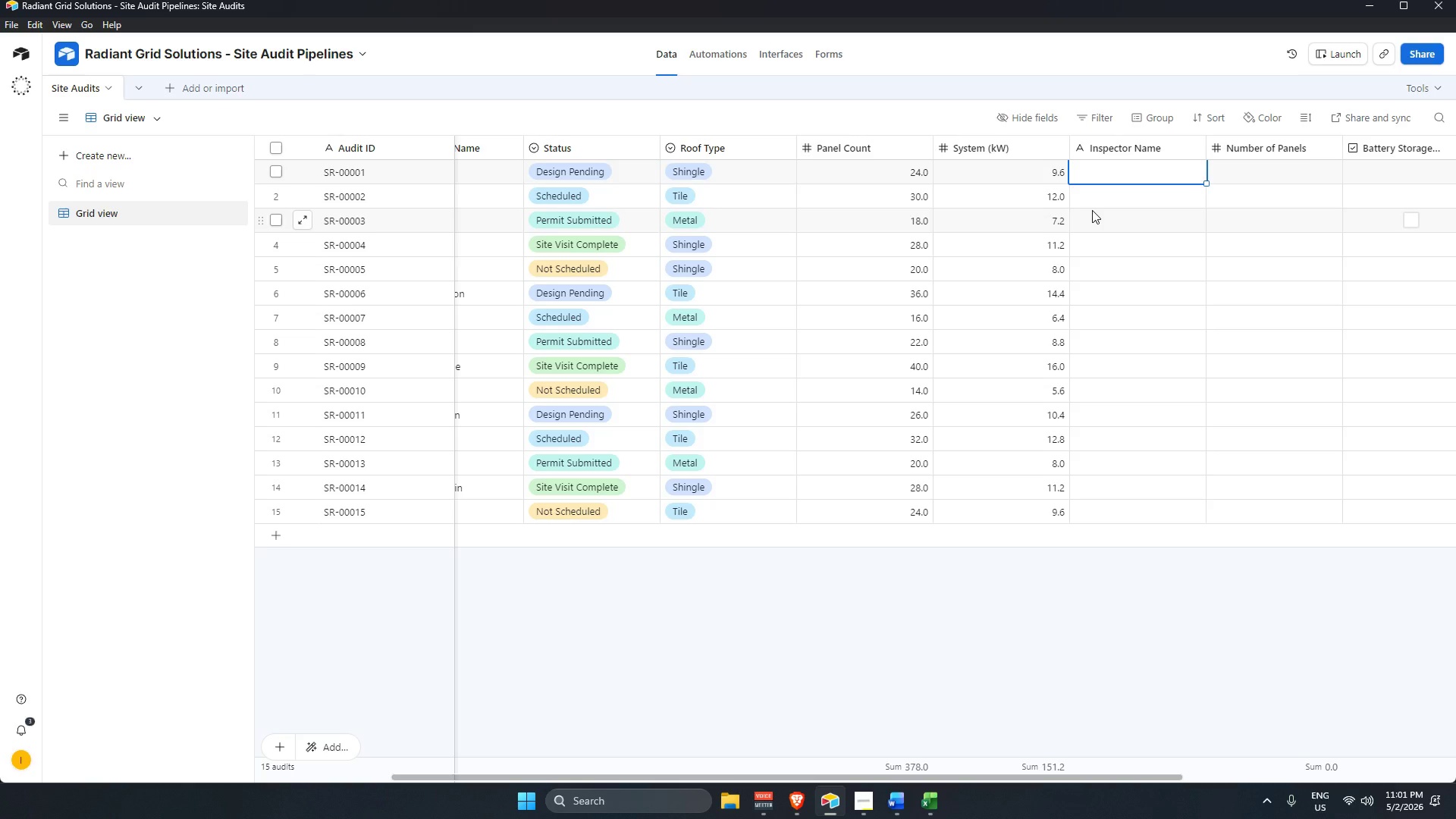 
wait(84.77)
 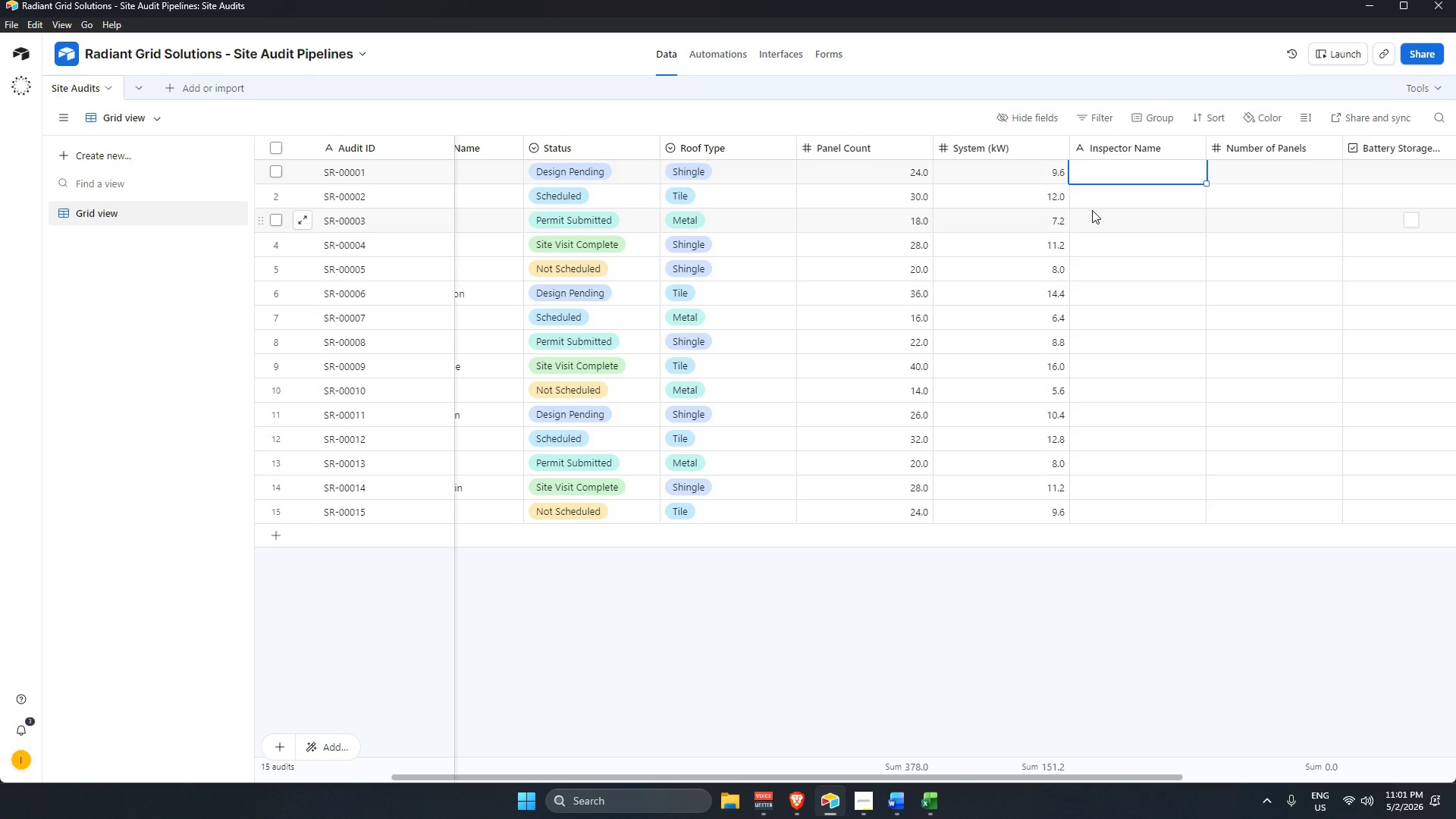 
key(Alt+AltLeft)
 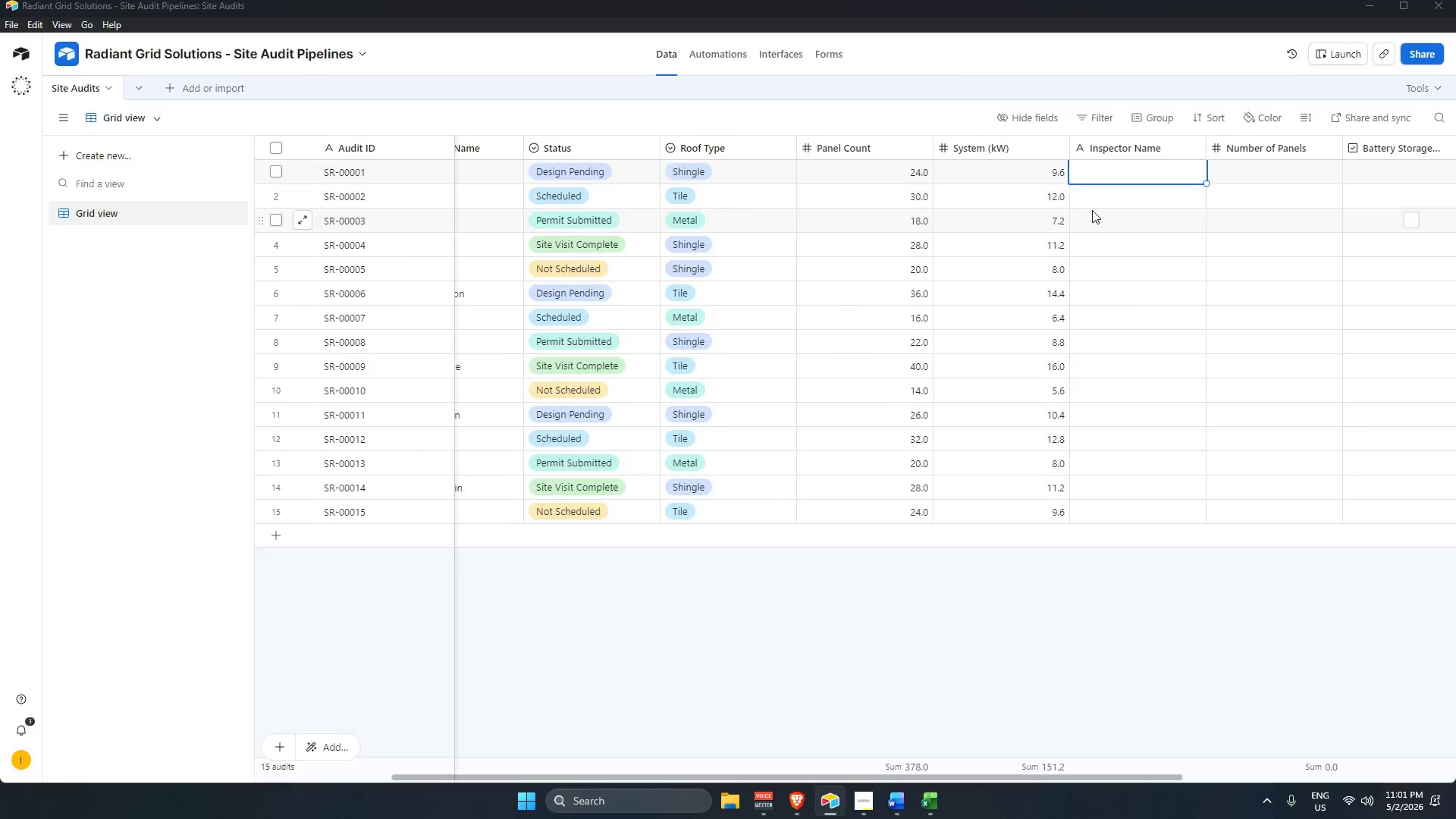 
key(Alt+Tab)
 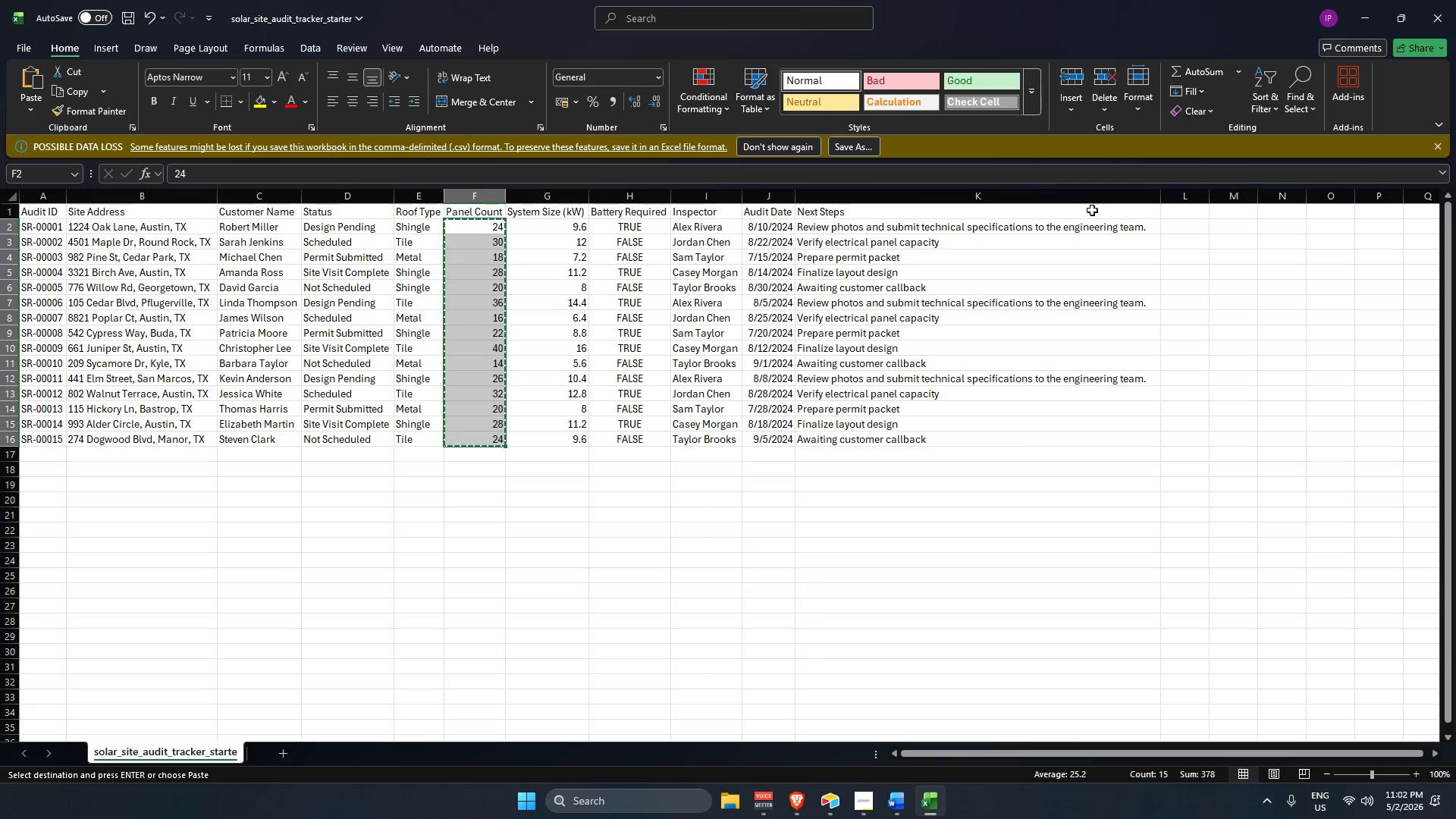 
wait(22.28)
 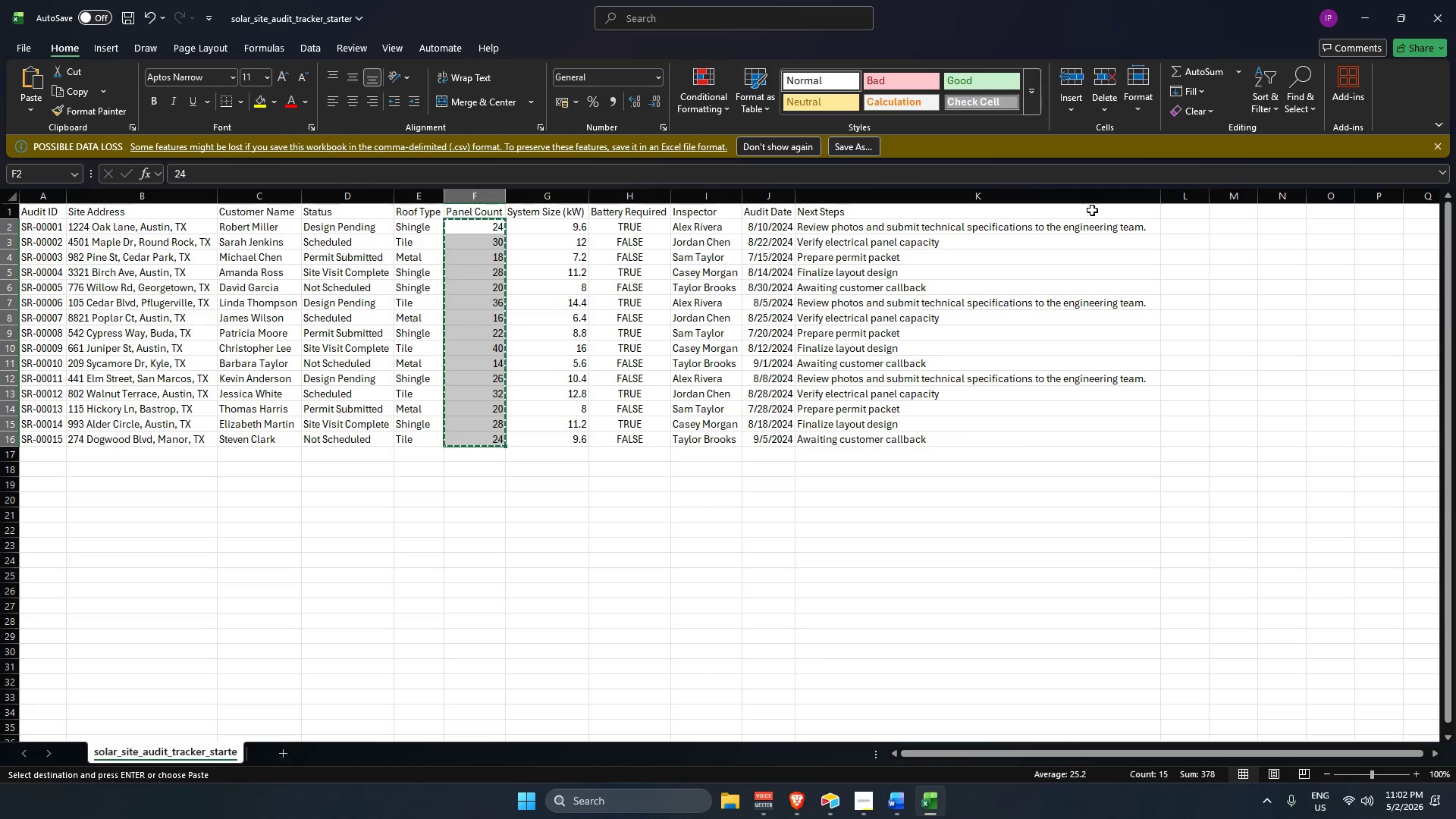 
left_click_drag(start_coordinate=[626, 227], to_coordinate=[650, 441])
 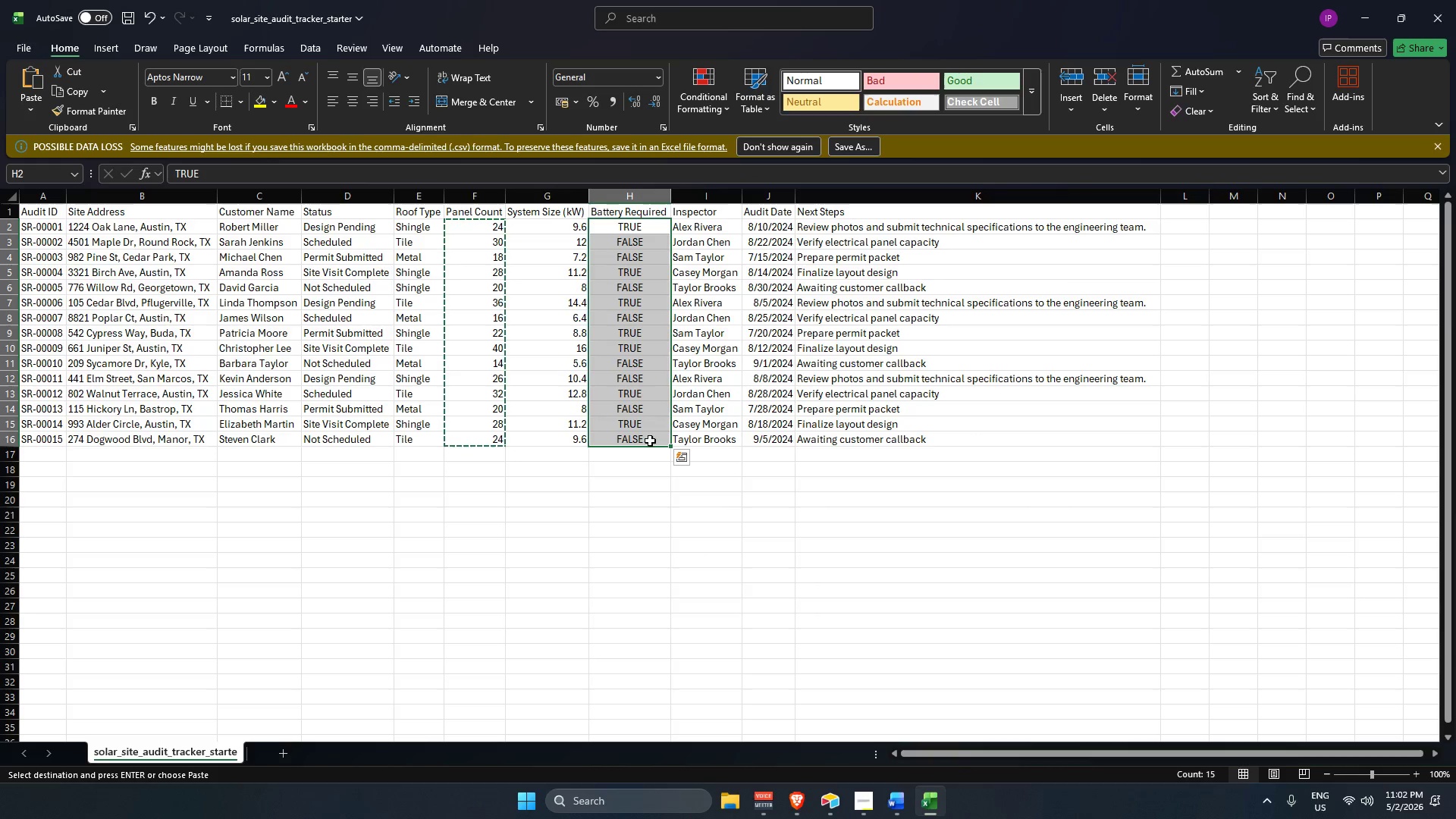 
key(Control+C)
 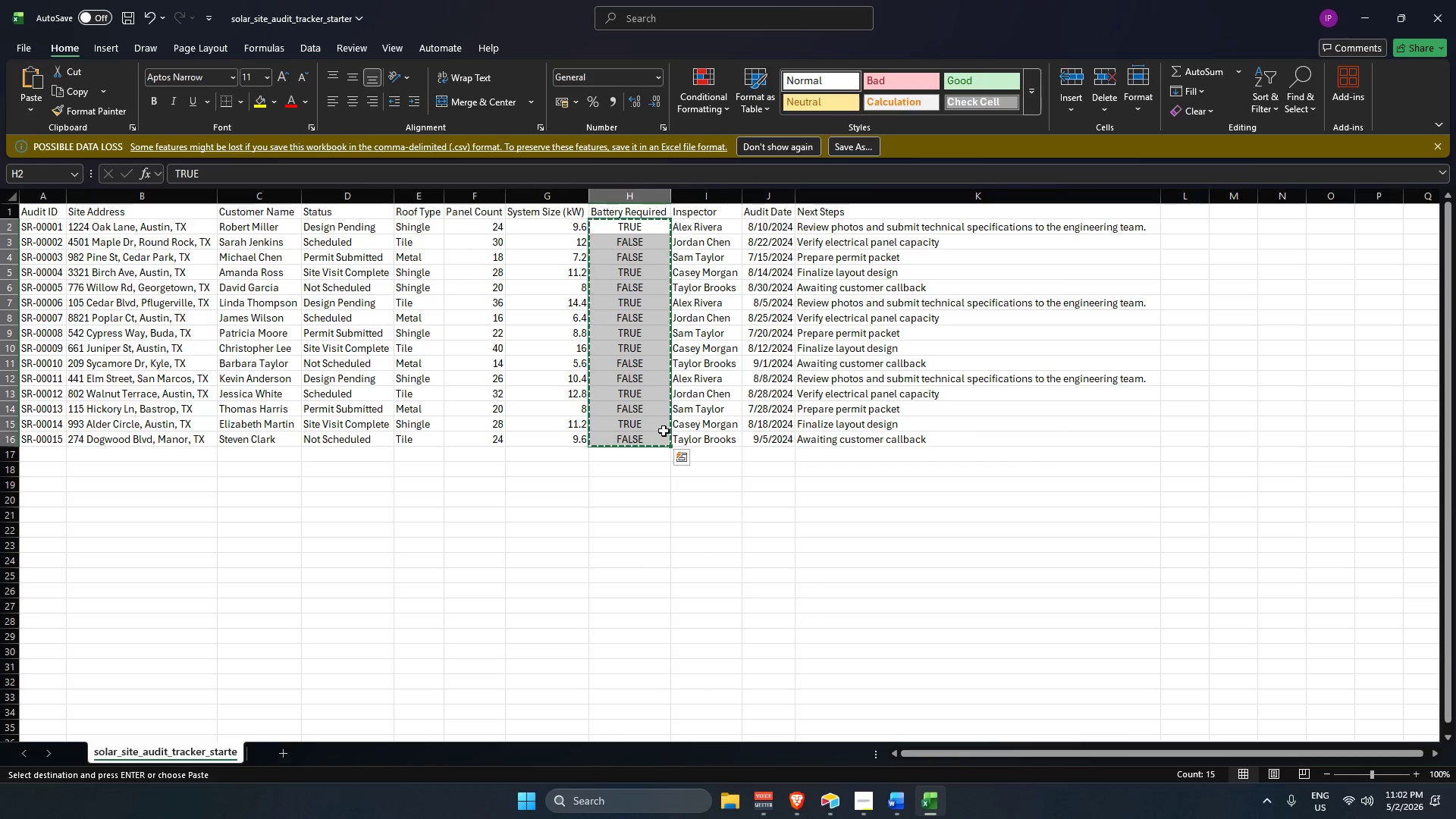 
key(Alt+AltLeft)
 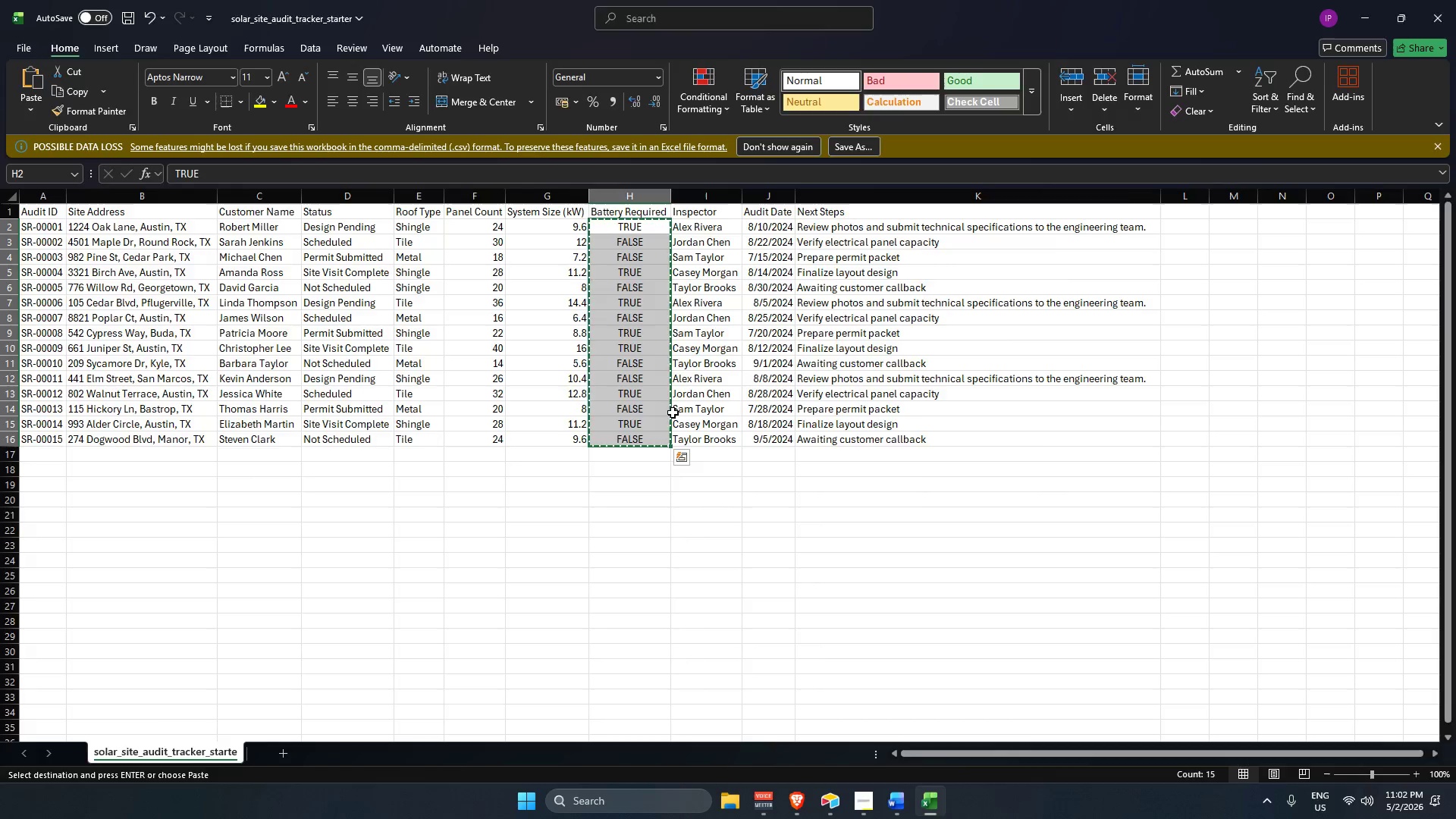 
key(Alt+Tab)
 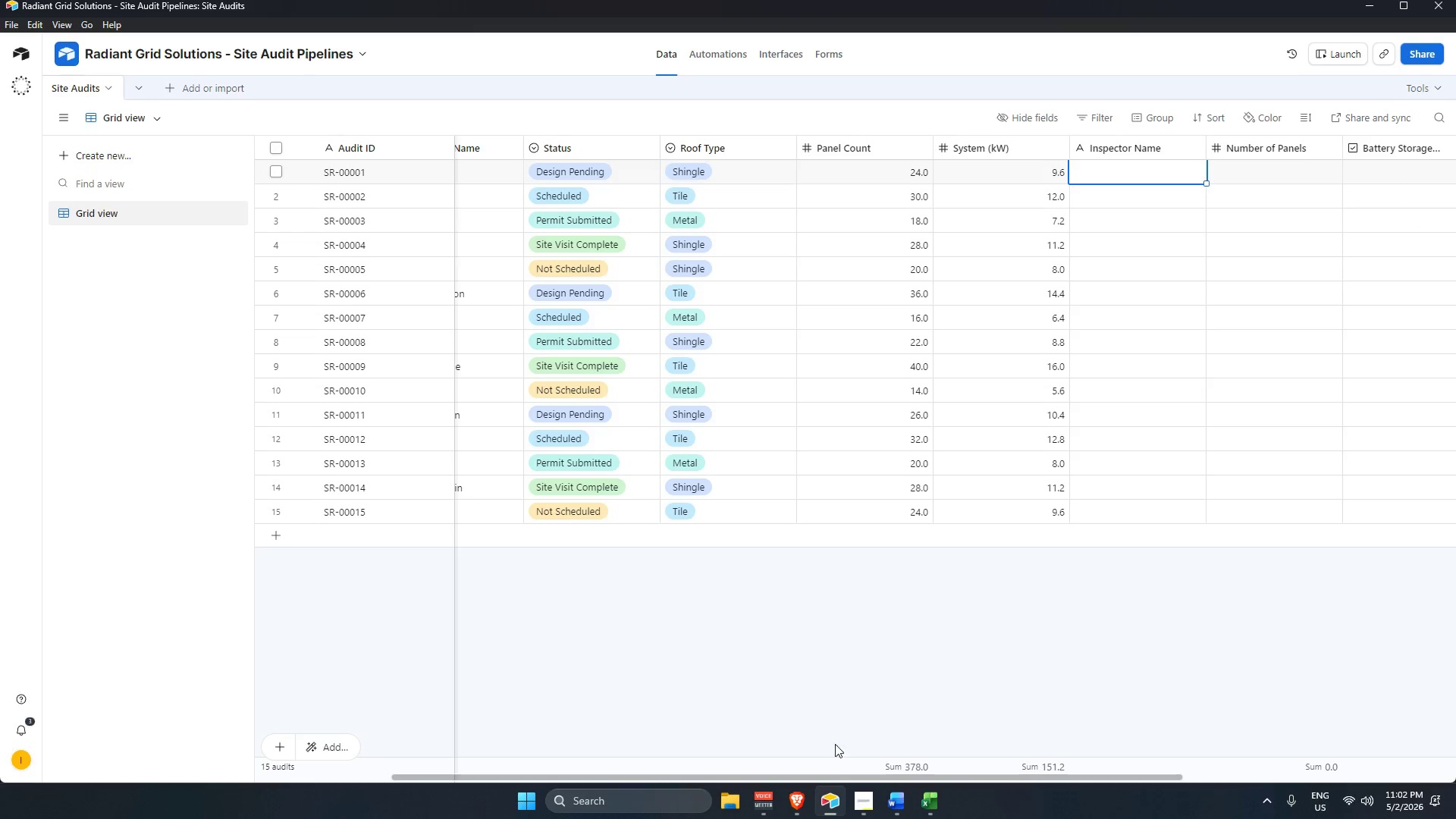 
left_click_drag(start_coordinate=[817, 778], to_coordinate=[1015, 746])
 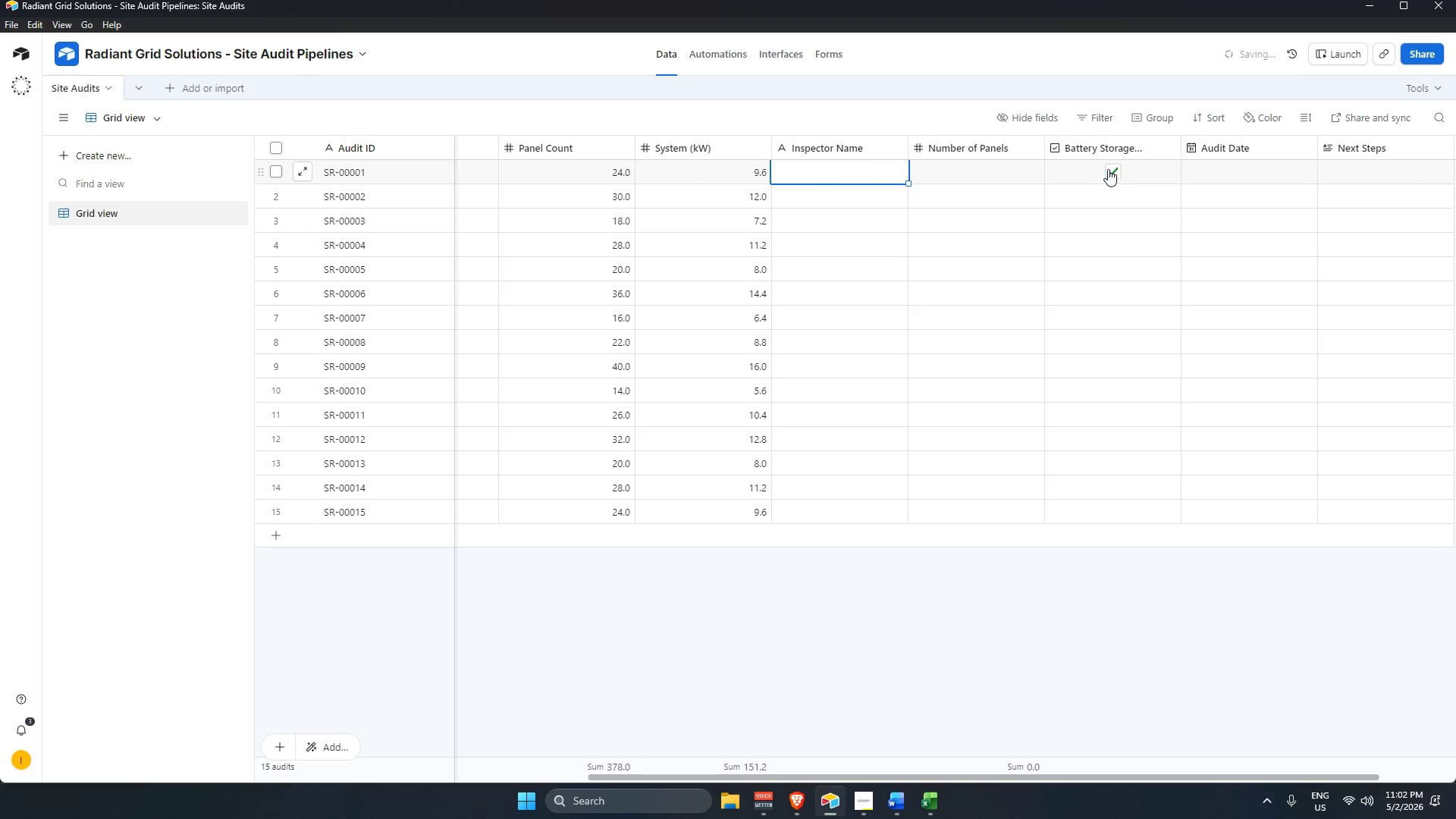 
double_click([1086, 170])
 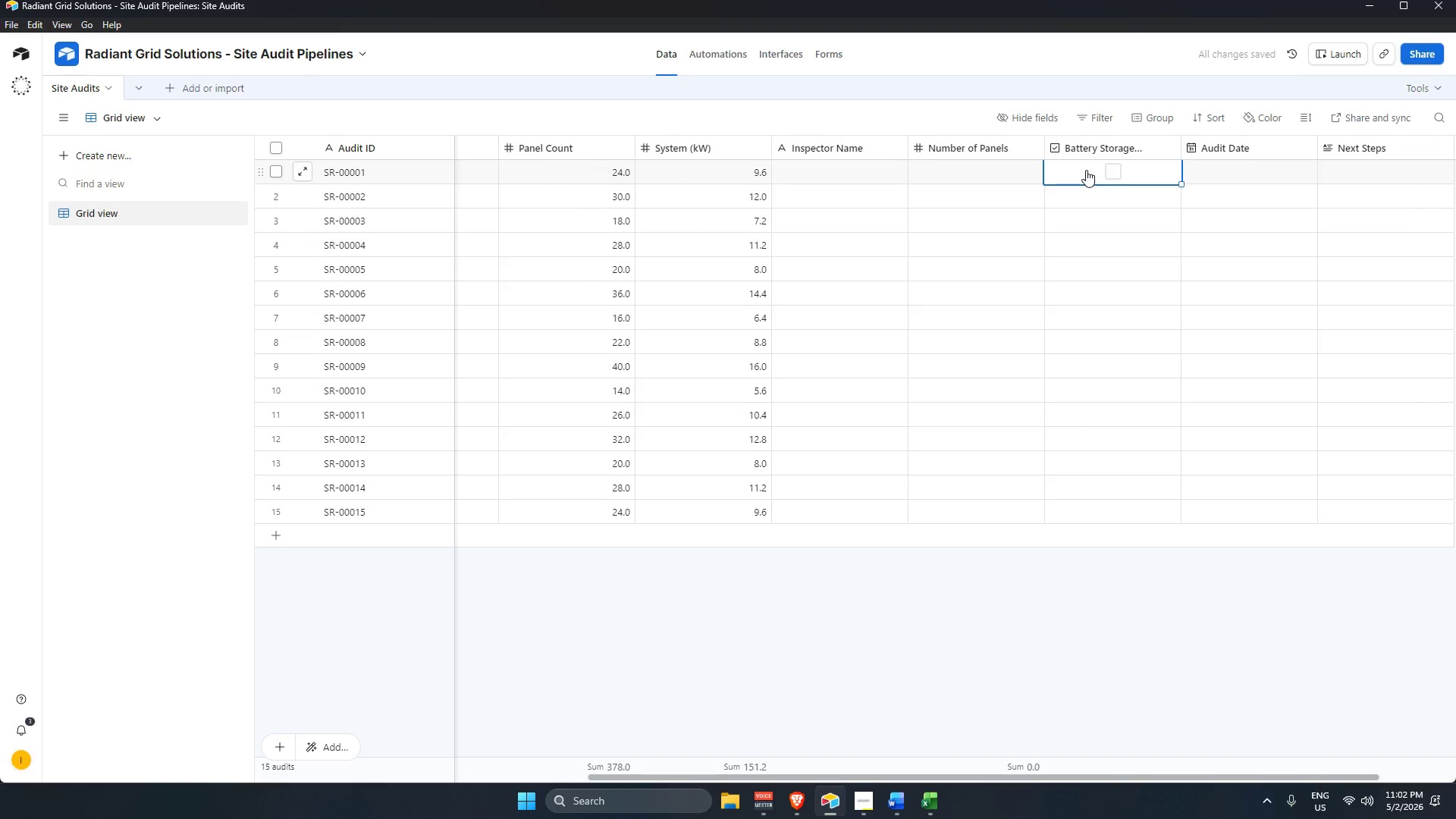 
key(Control+V)
 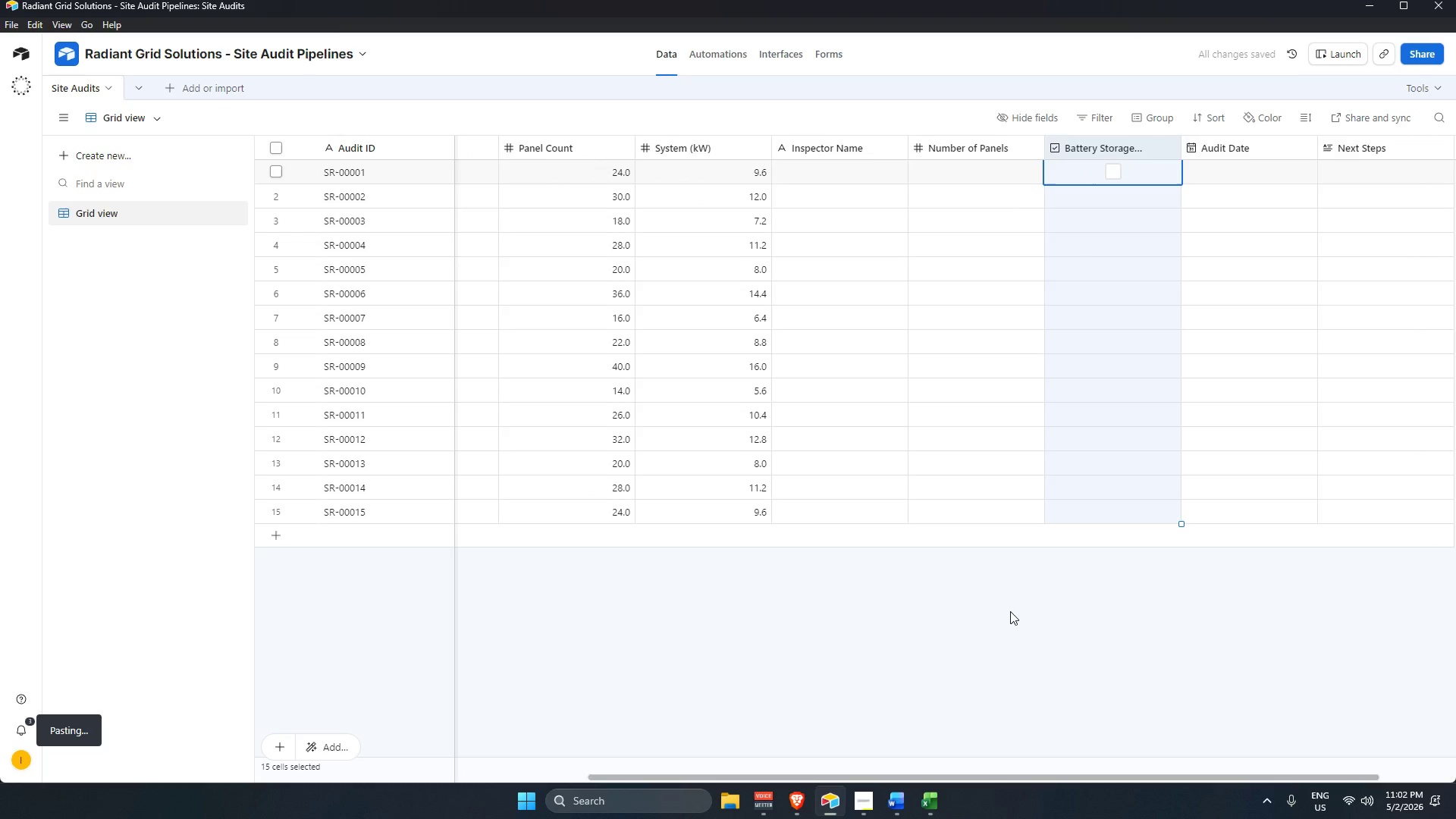 
key(Alt+AltLeft)
 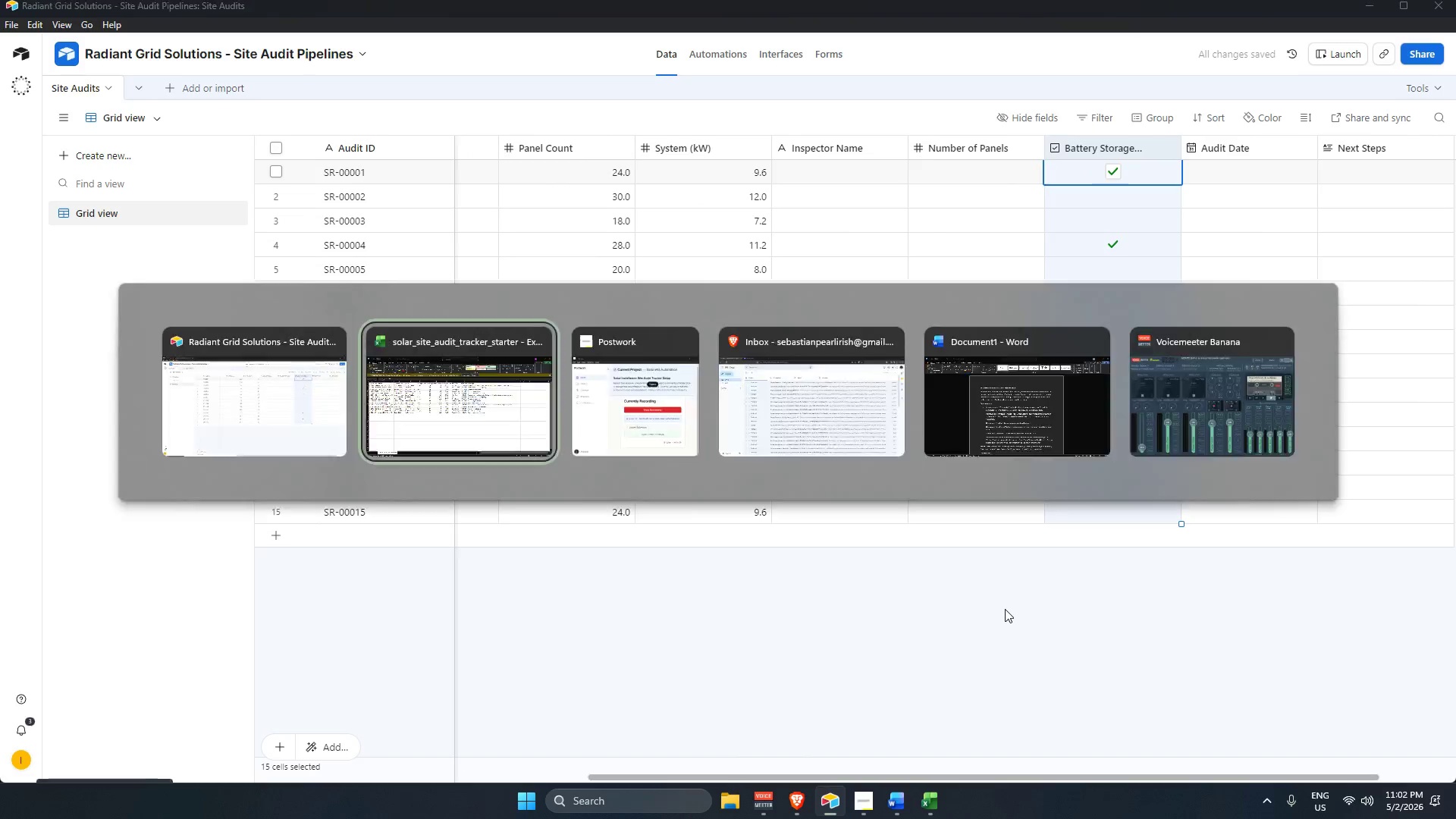 
key(Alt+Tab)
 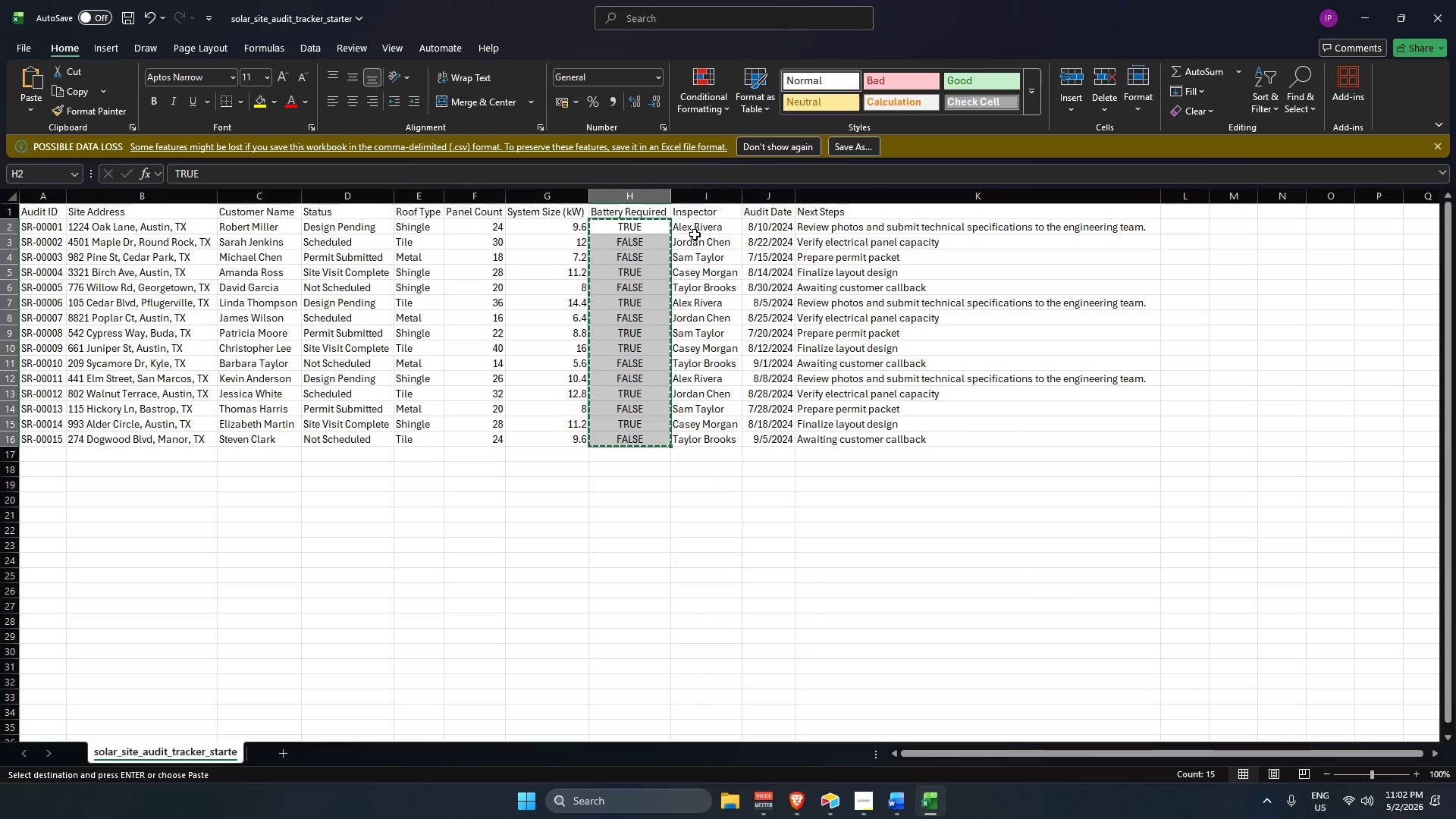 
left_click_drag(start_coordinate=[706, 228], to_coordinate=[726, 435])
 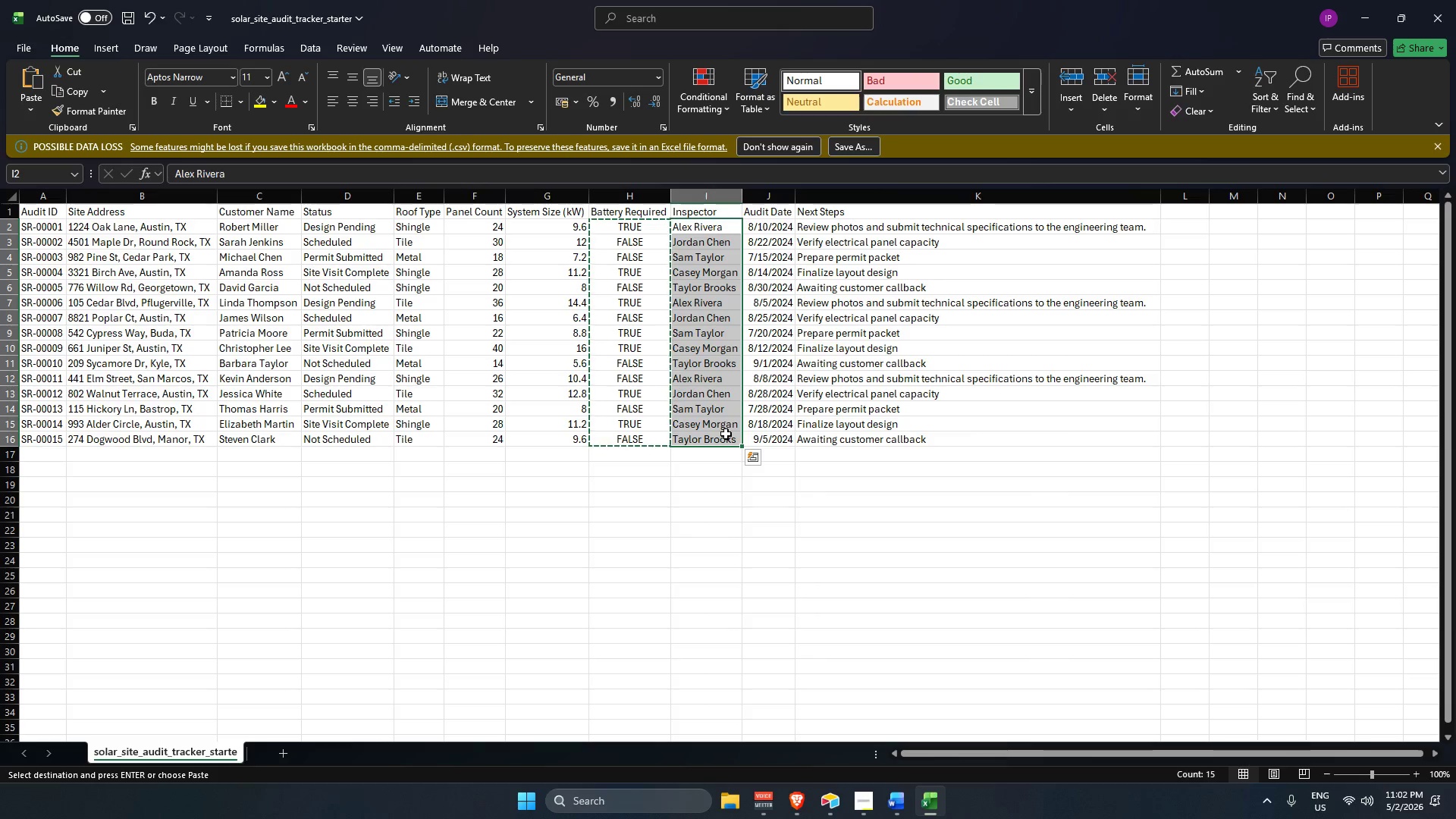 
key(Control+C)
 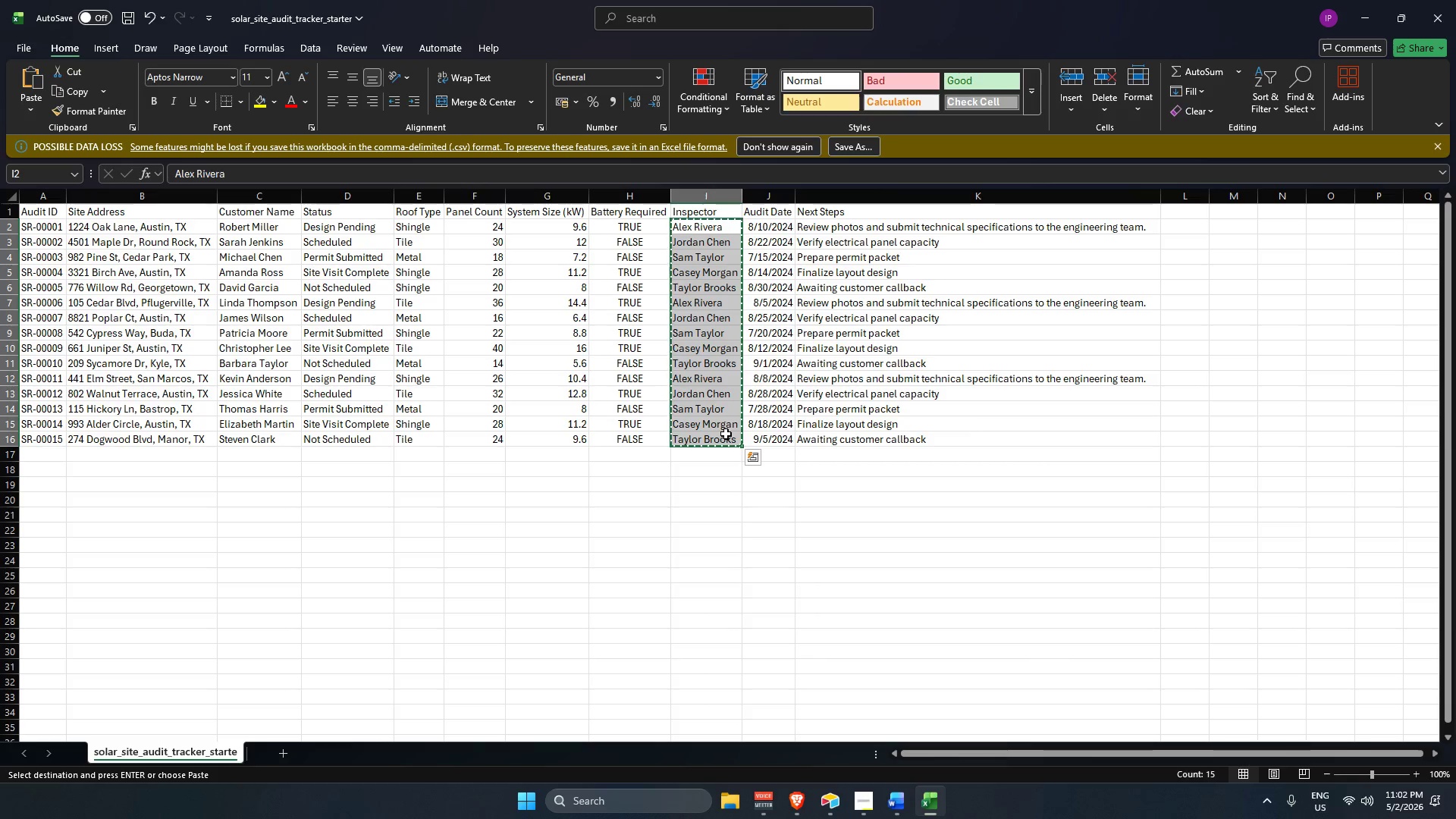 
key(Alt+AltLeft)
 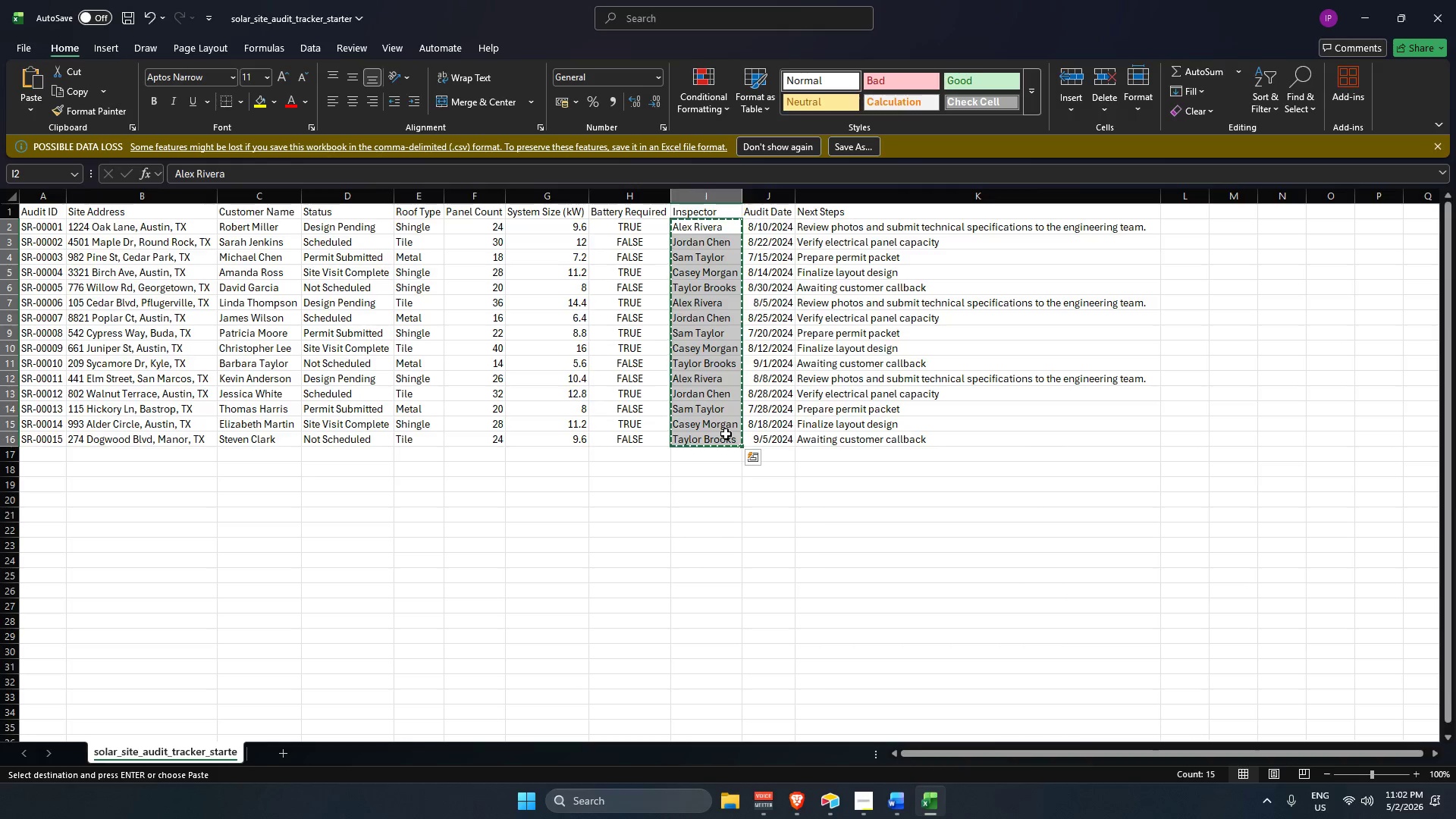 
key(Alt+Tab)
 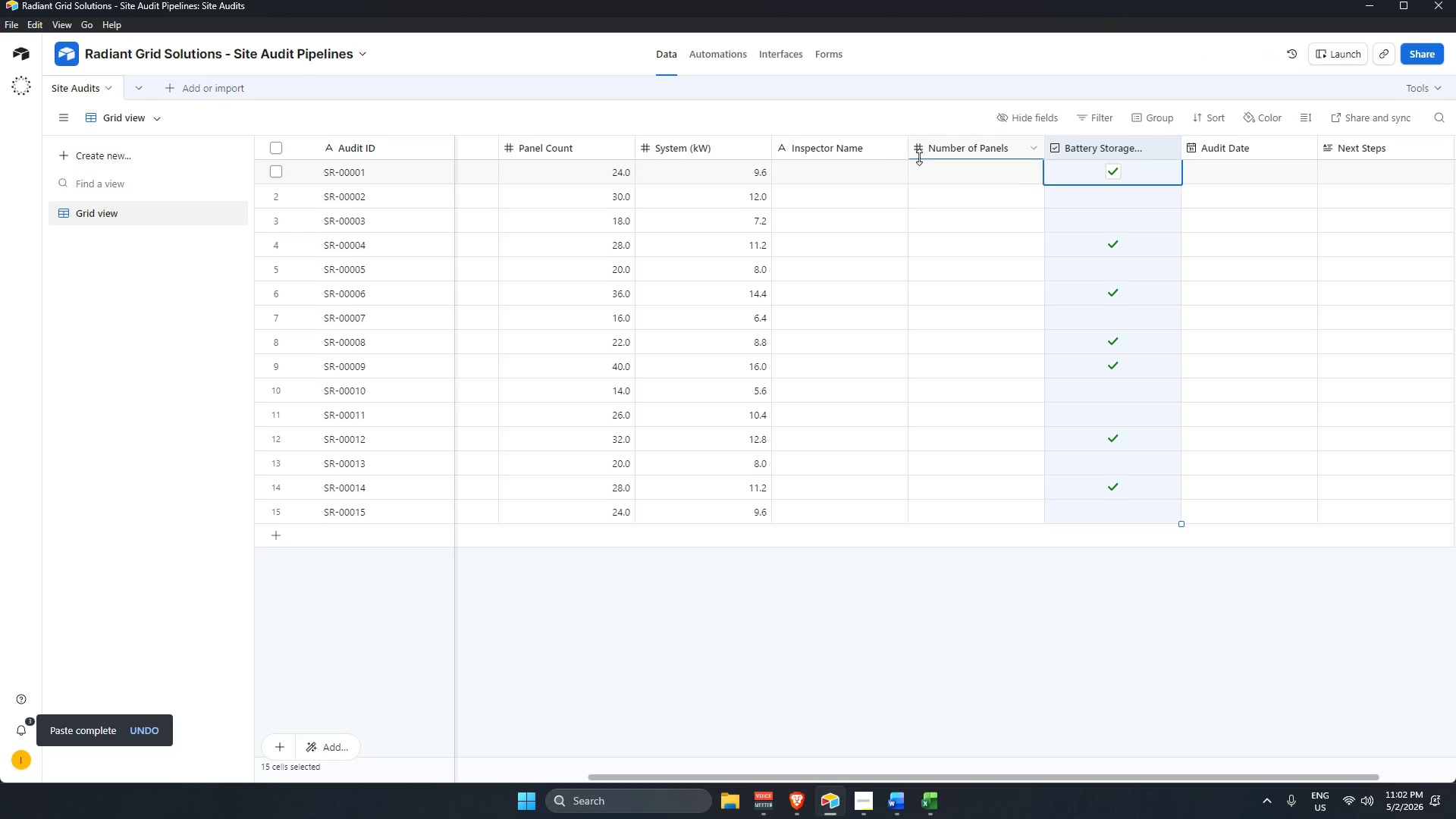 
left_click([835, 168])
 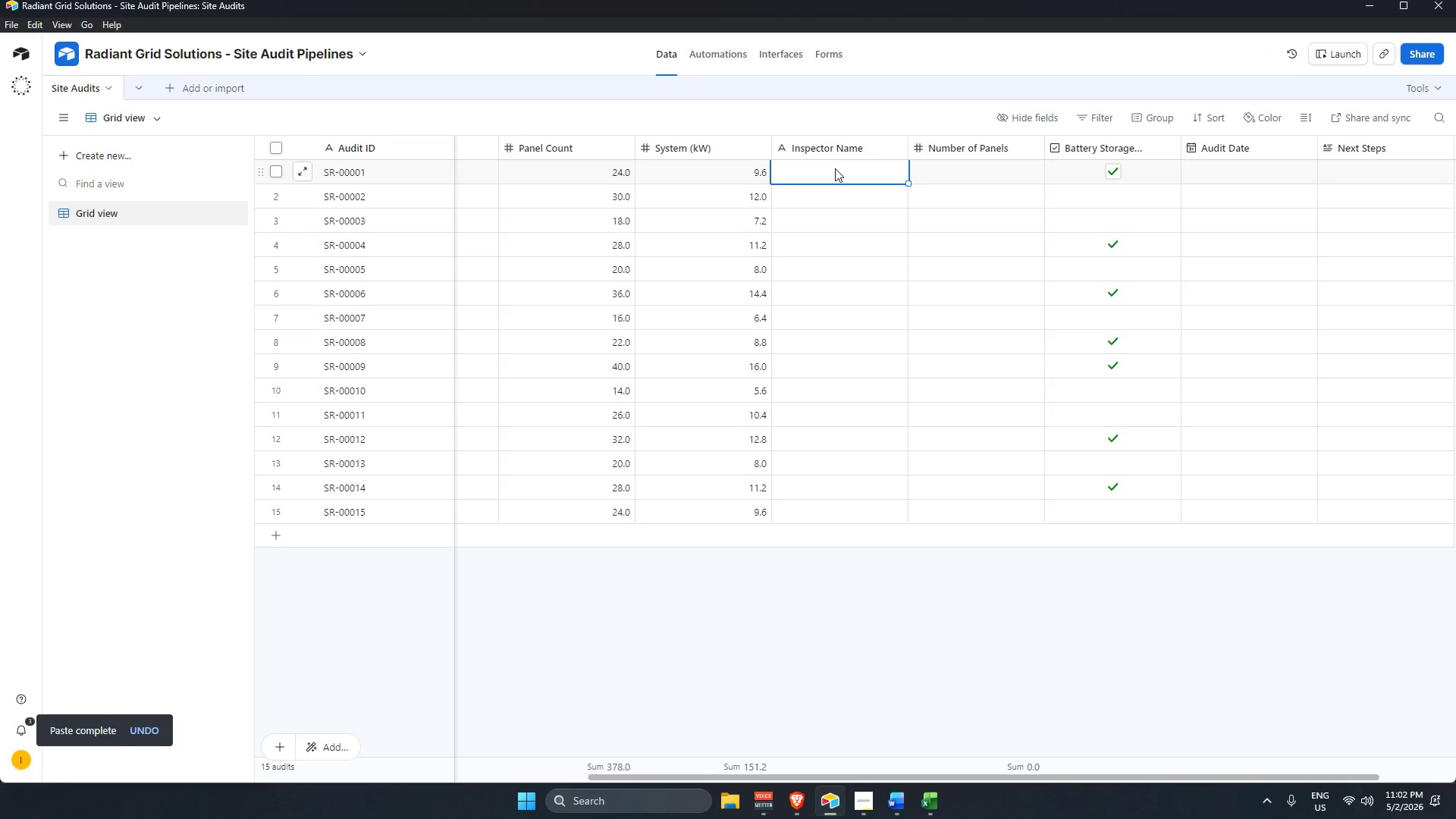 
key(Control+V)
 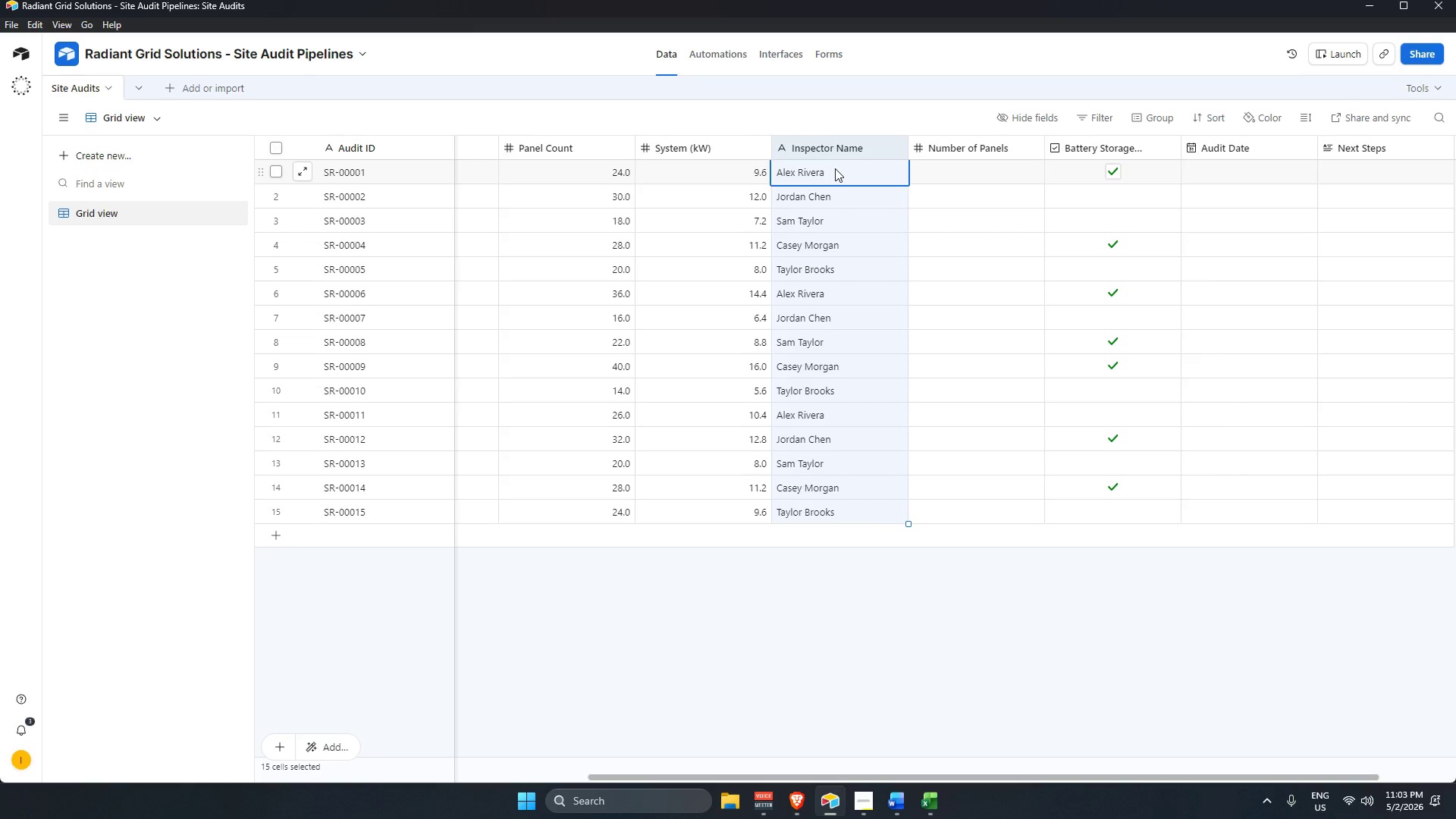 
wait(83.33)
 